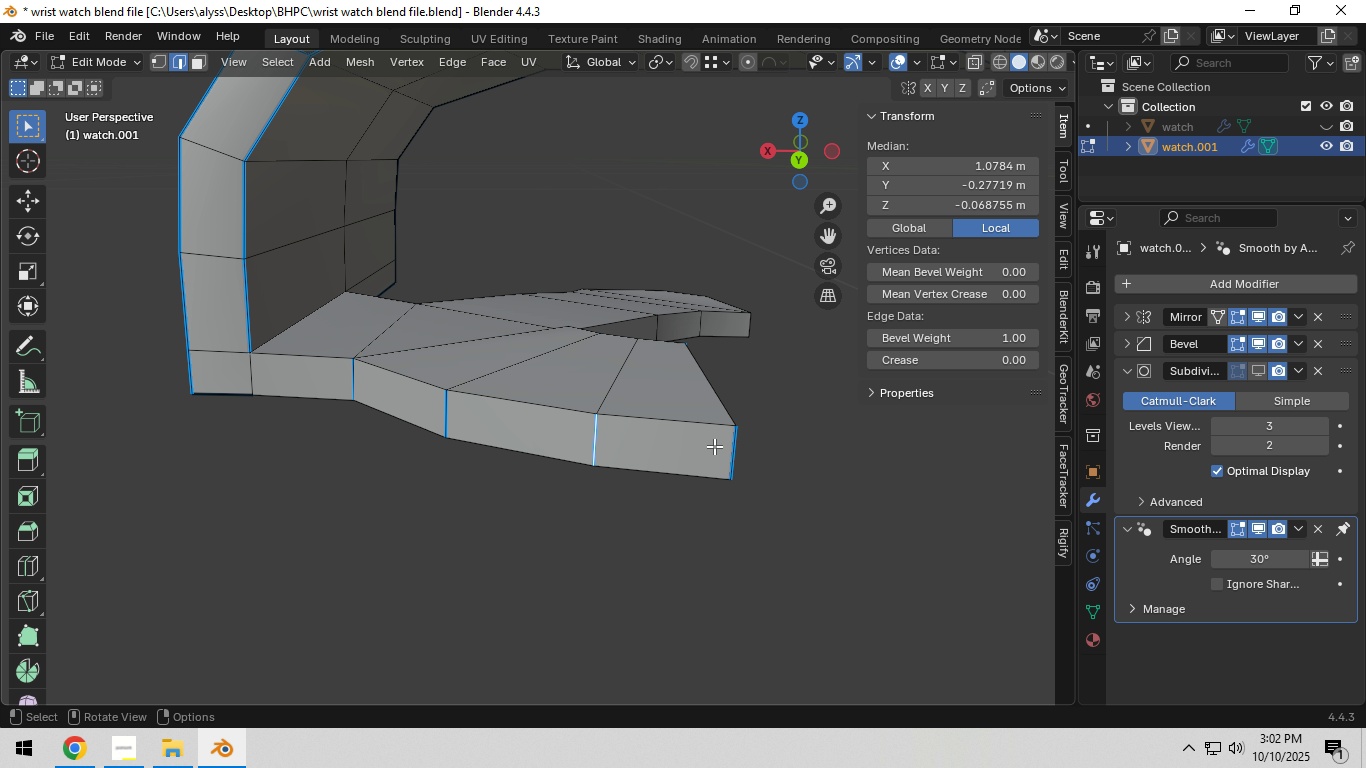 
hold_key(key=ShiftLeft, duration=1.5)
left_click([728, 448])
 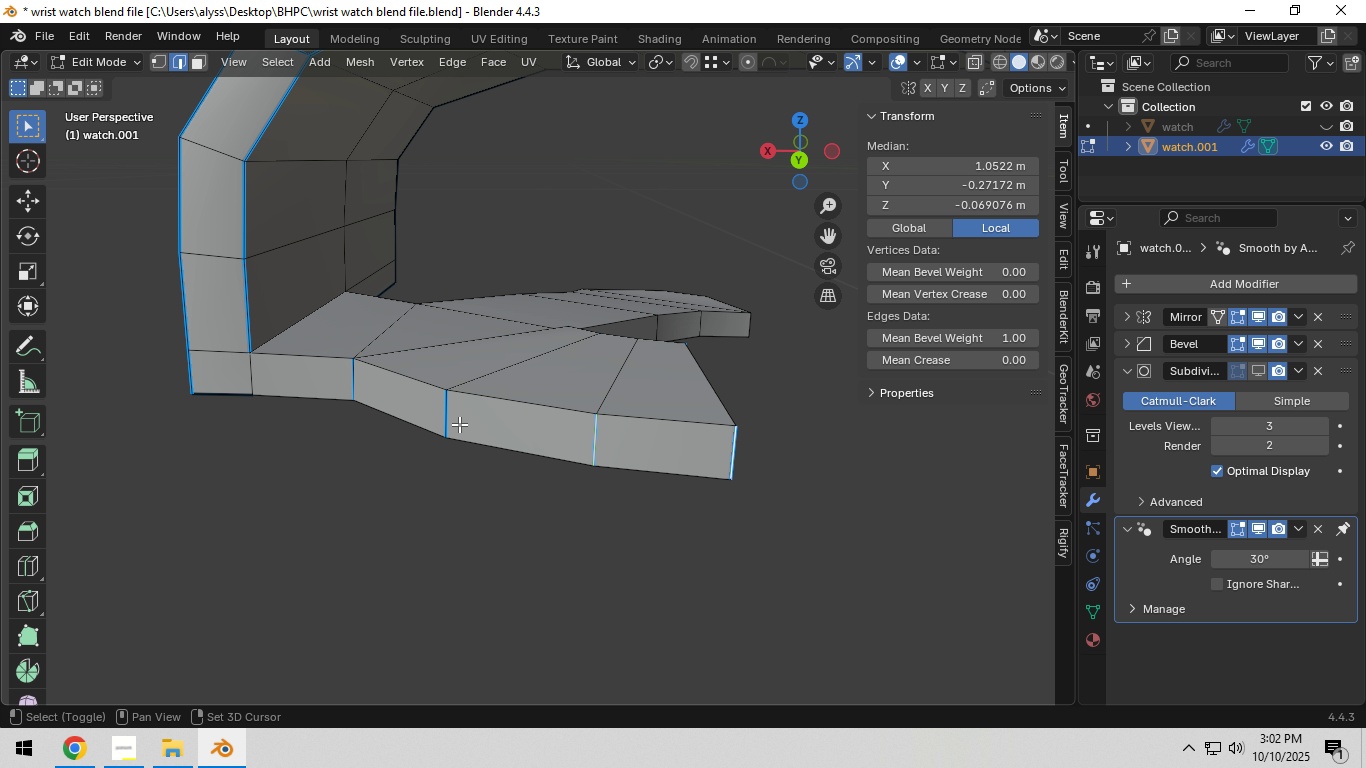 
left_click([457, 421])
 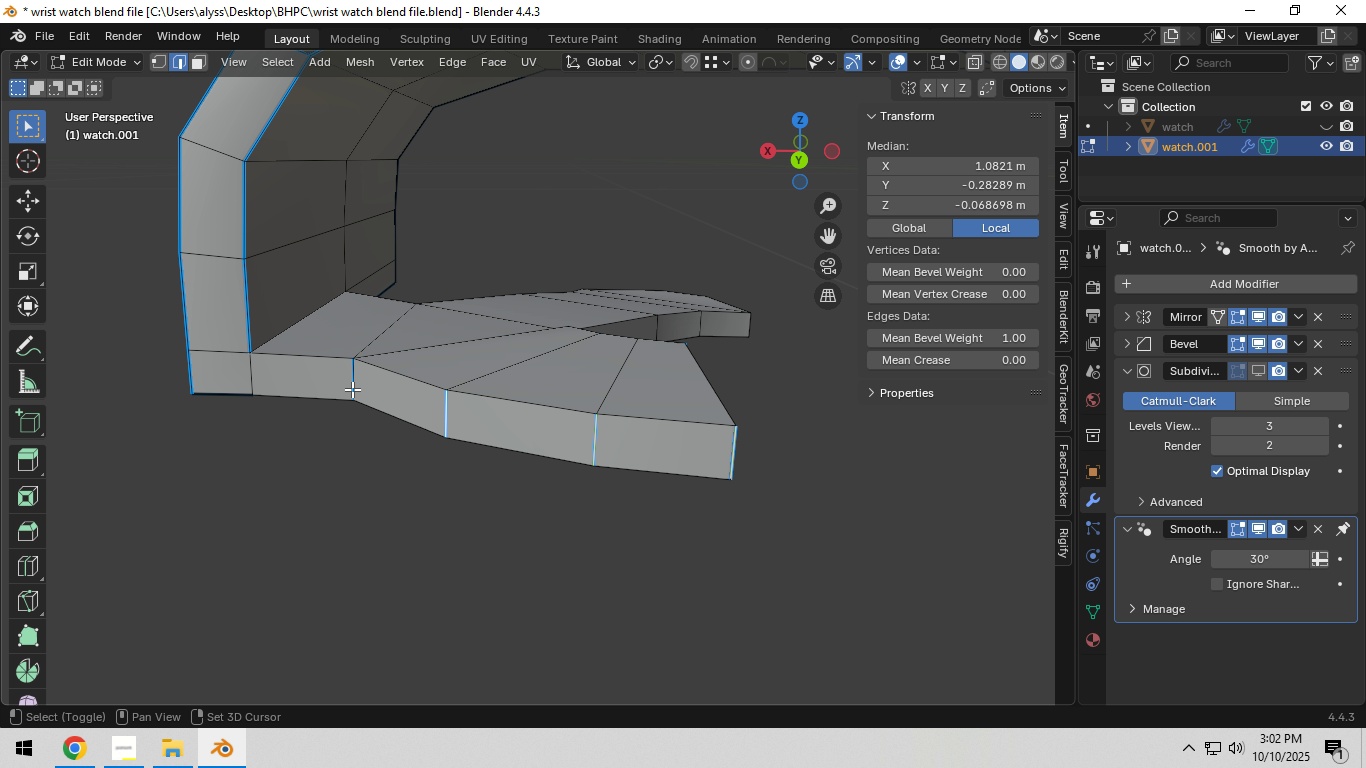 
hold_key(key=ShiftLeft, duration=0.53)
left_click([349, 385])
 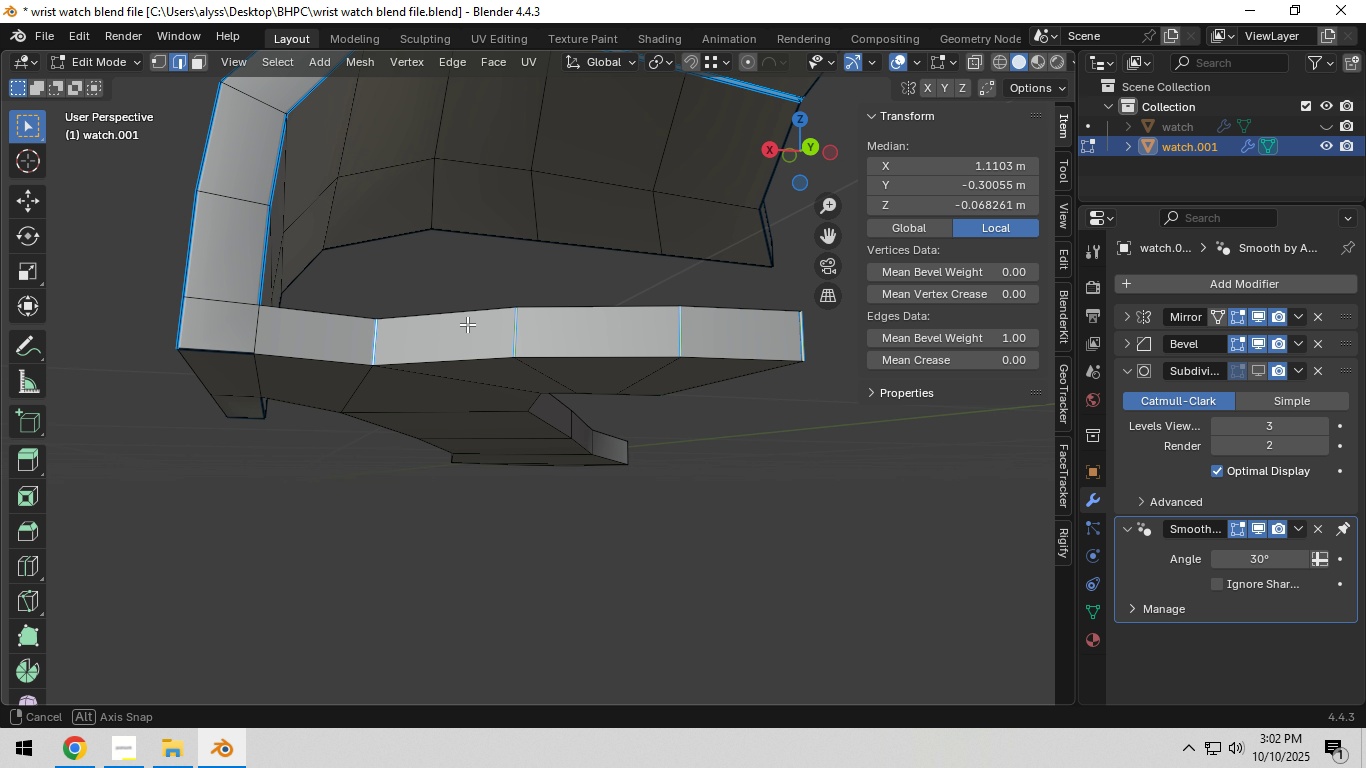 
type(zc)
 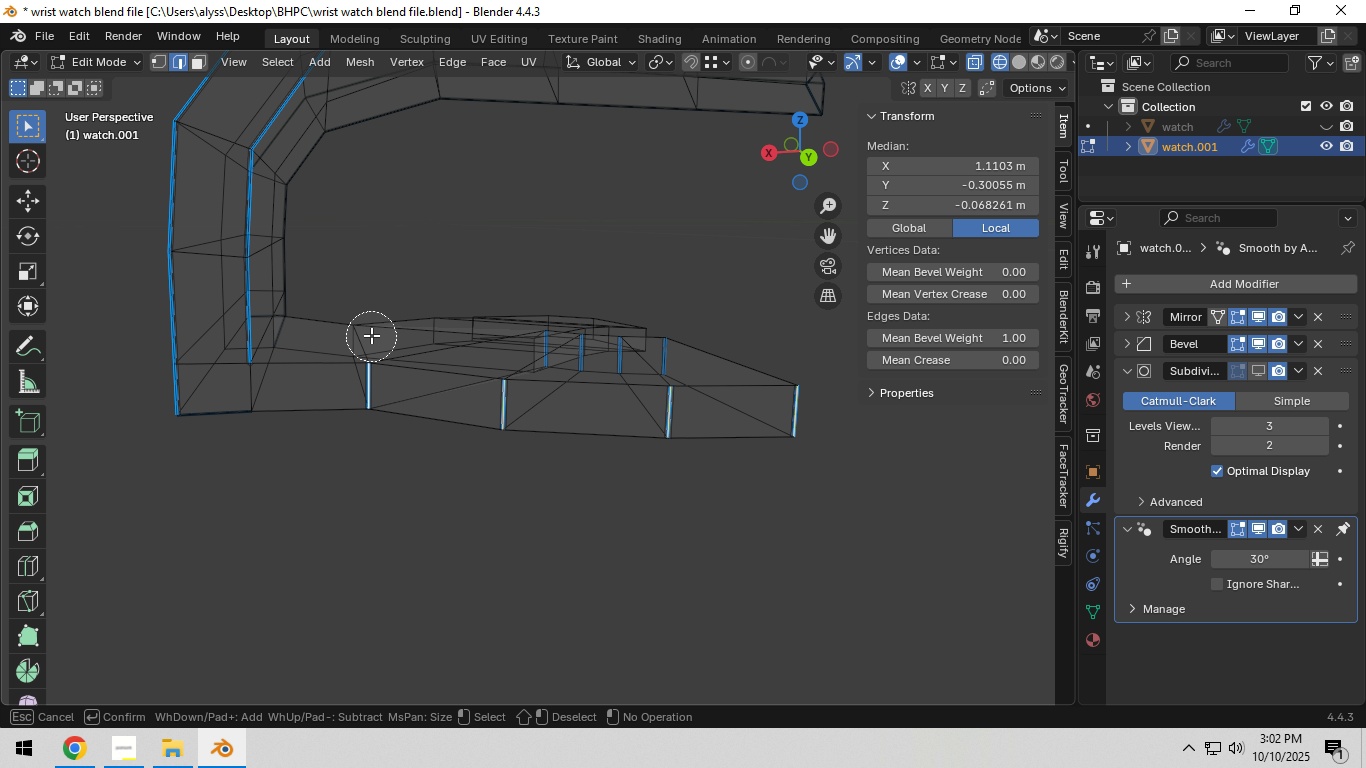 
left_click_drag(start_coordinate=[371, 335], to_coordinate=[698, 383])
 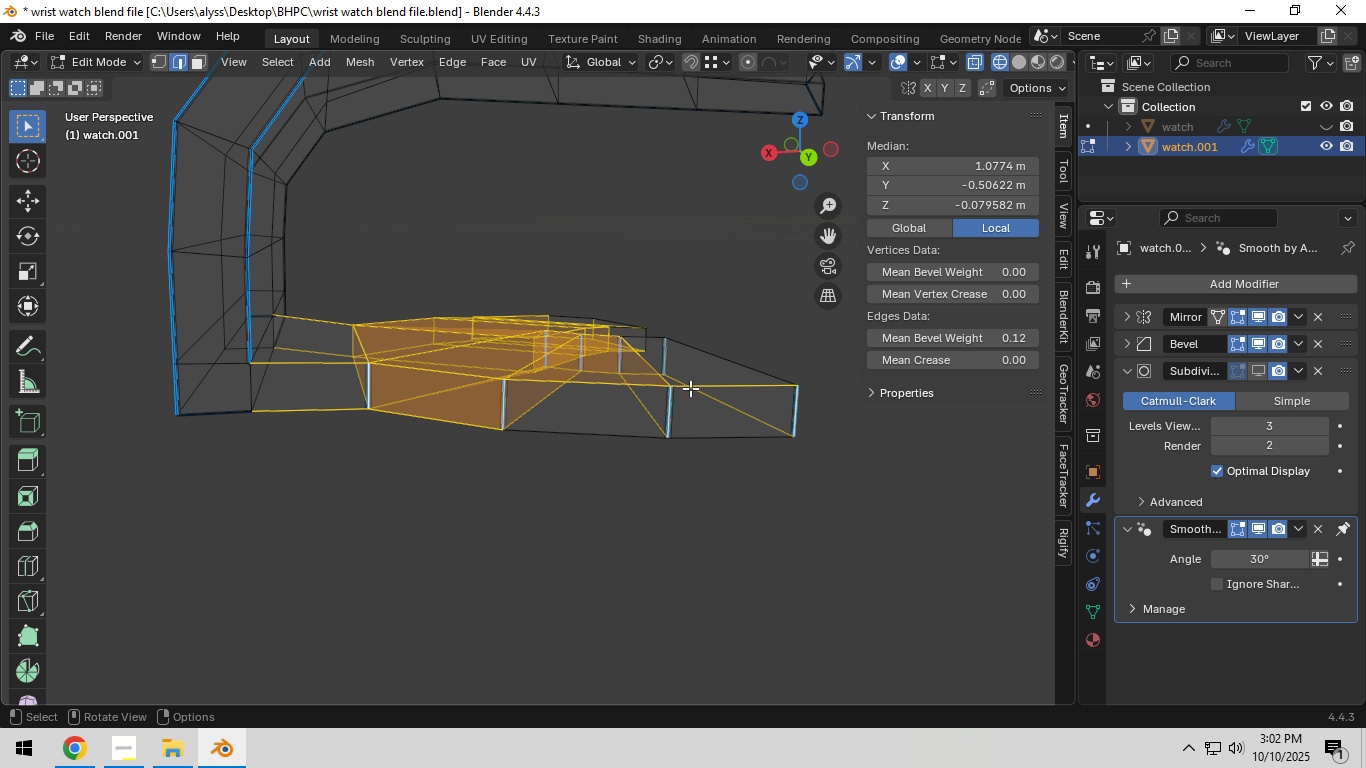 
right_click([698, 383])
 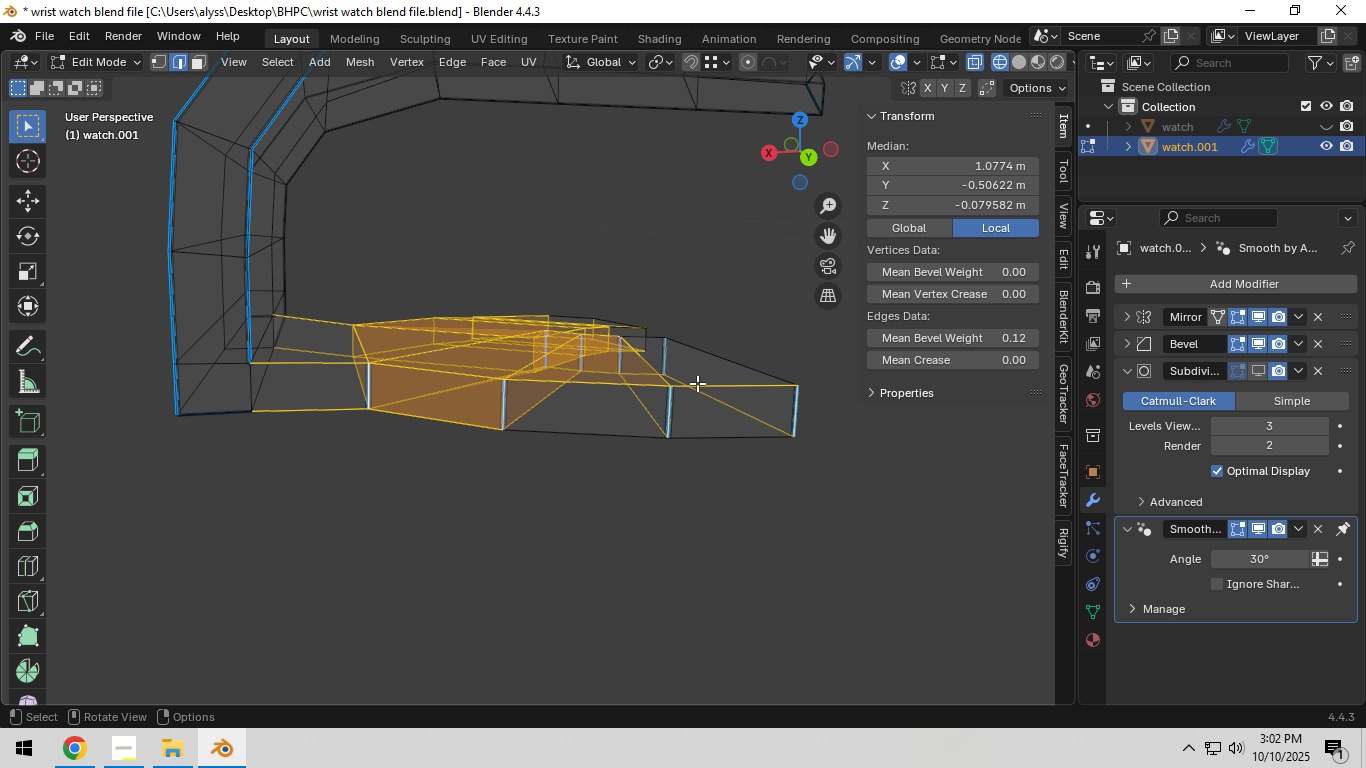 
left_click([698, 383])
 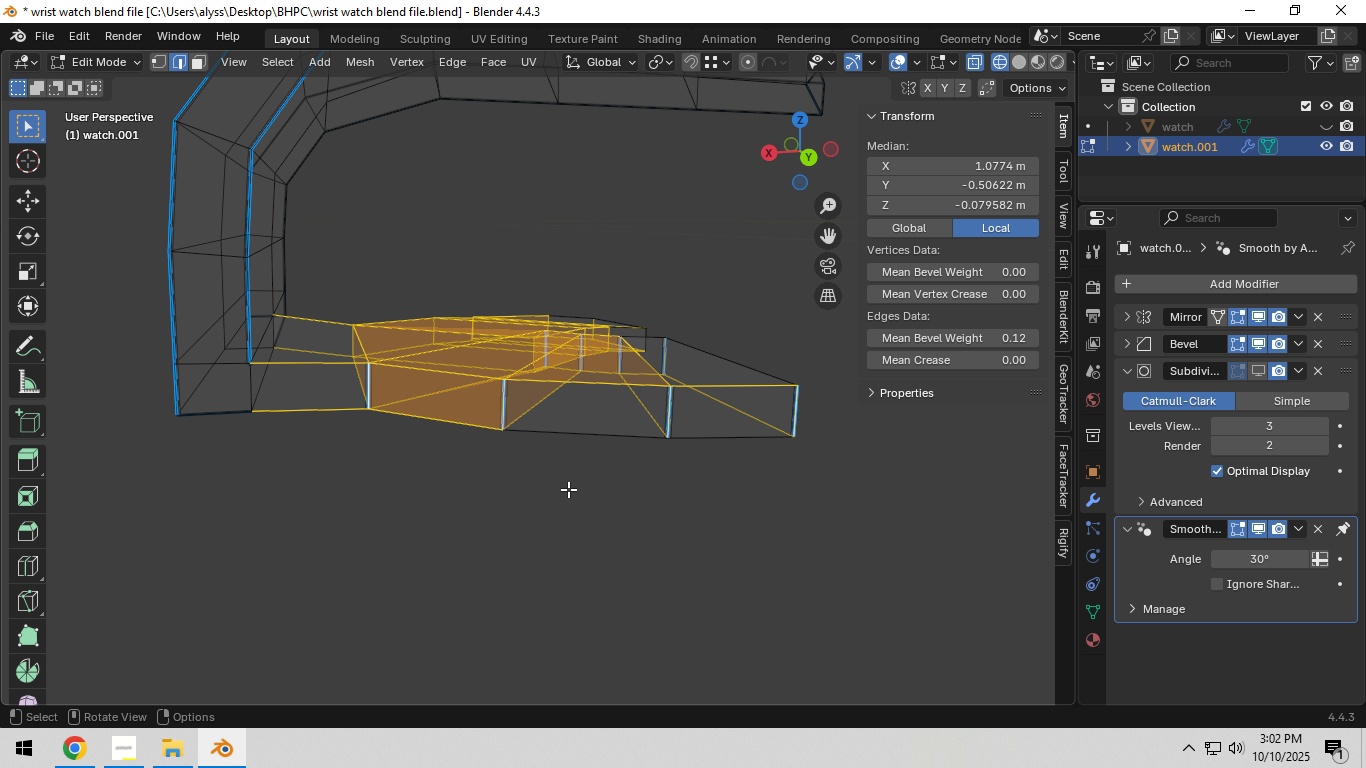 
left_click([567, 489])
 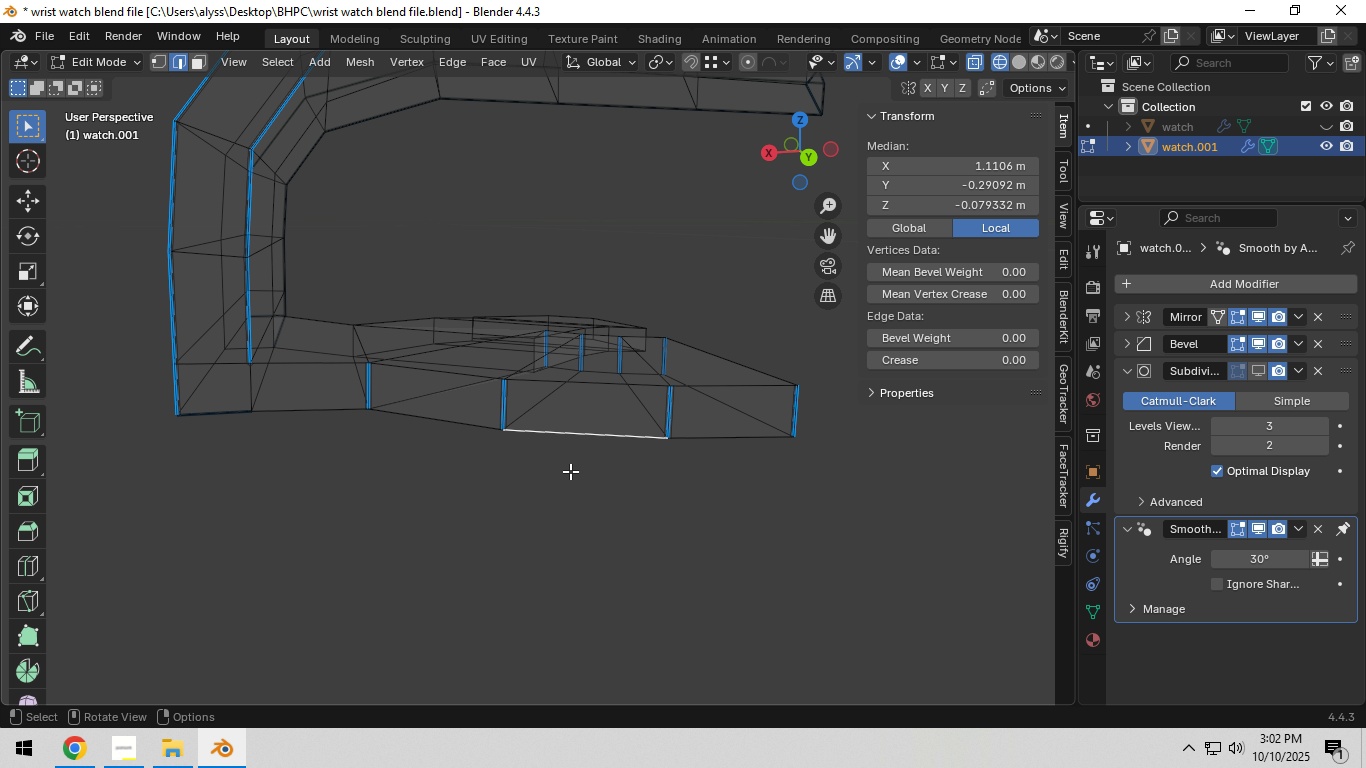 
key(C)
 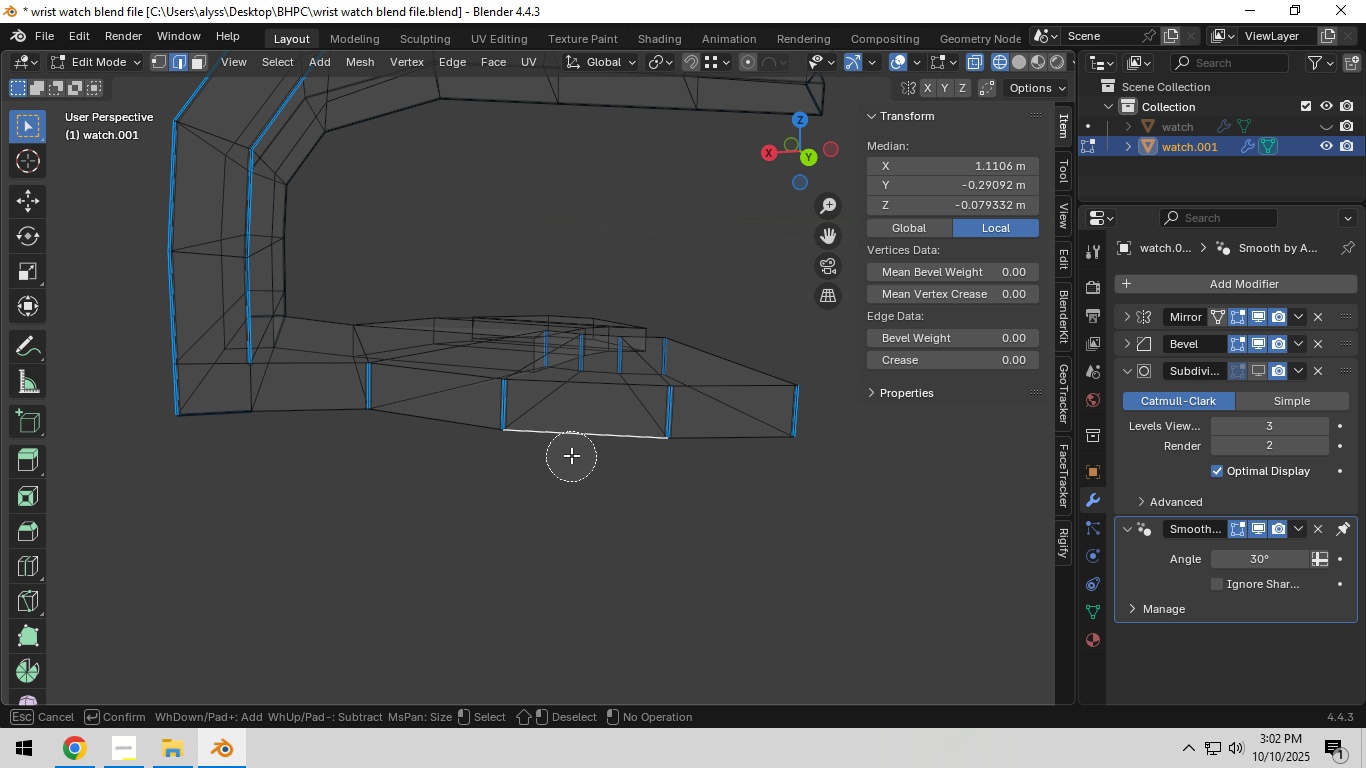 
left_click_drag(start_coordinate=[571, 454], to_coordinate=[637, 368])
 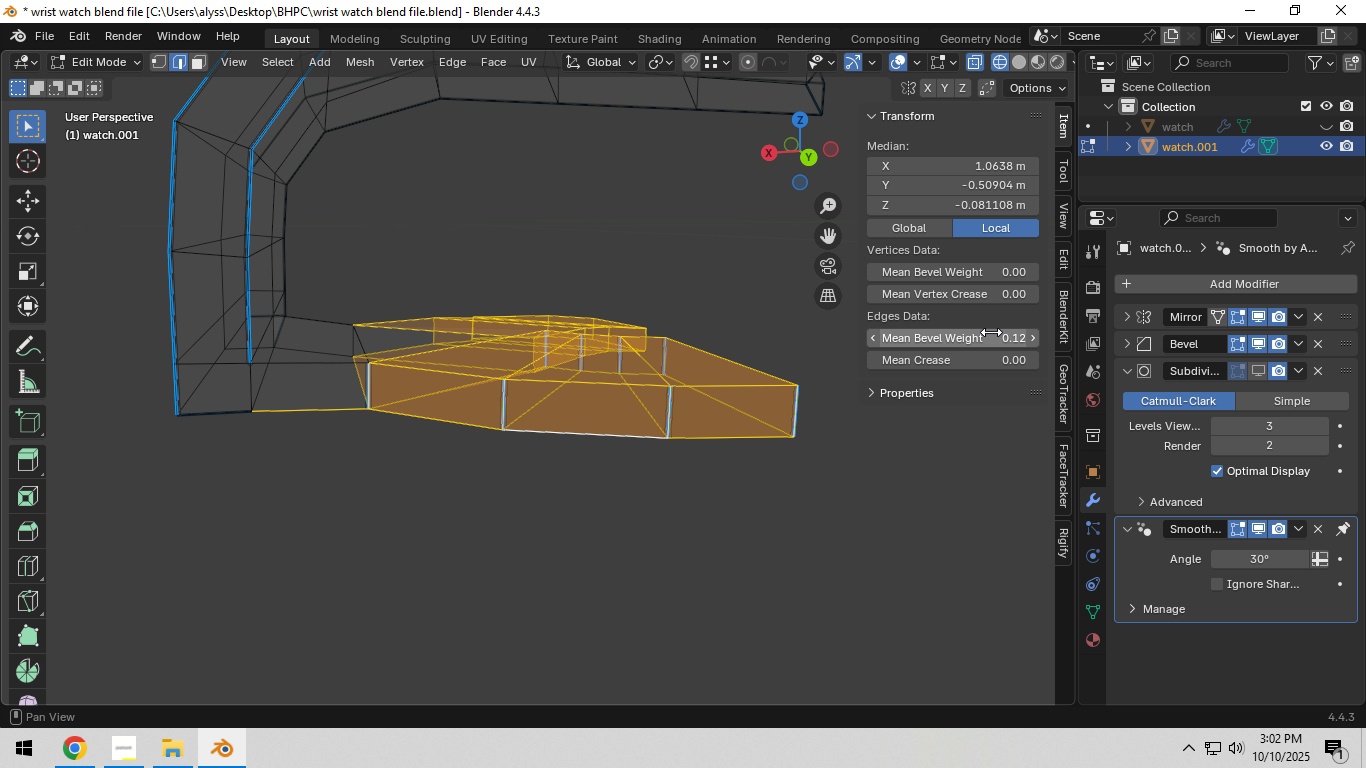 
left_click_drag(start_coordinate=[995, 335], to_coordinate=[383, 380])
 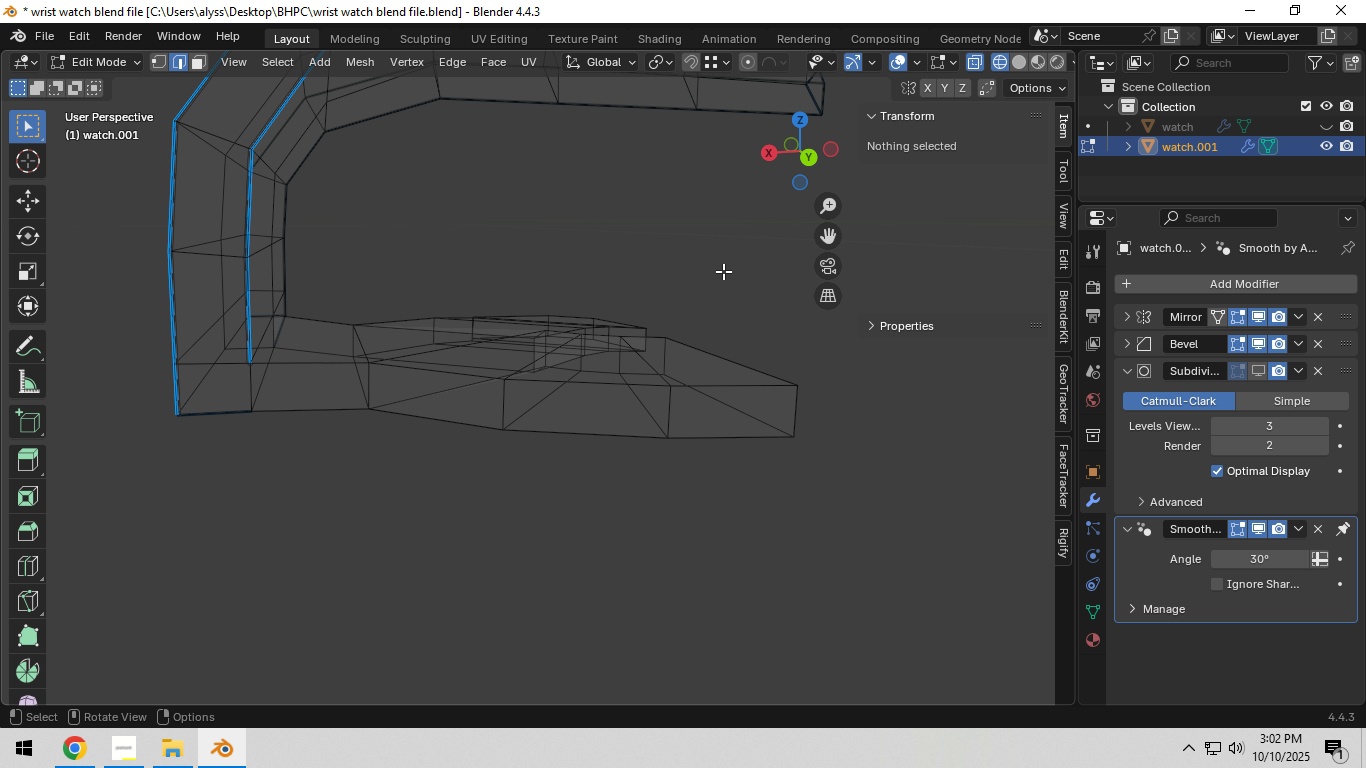 
left_click([723, 271])
 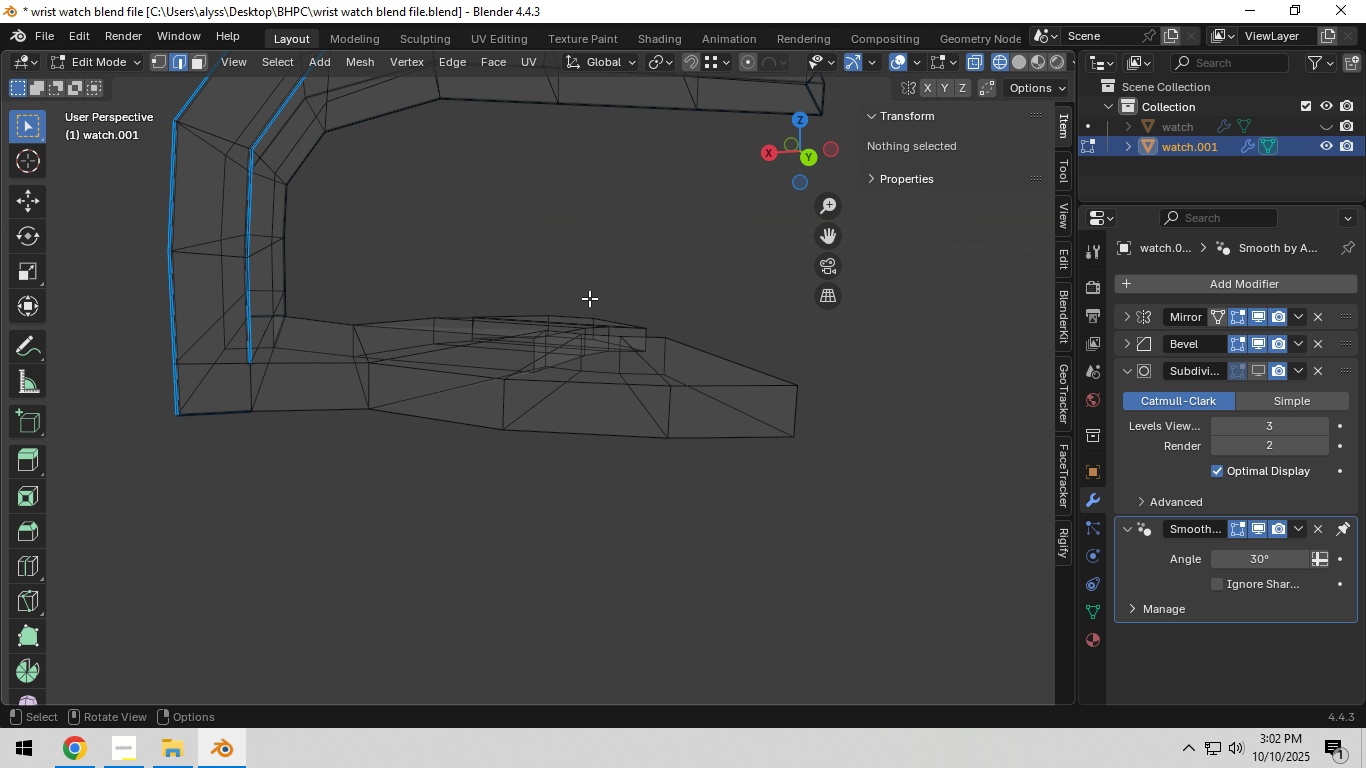 
key(Z)
 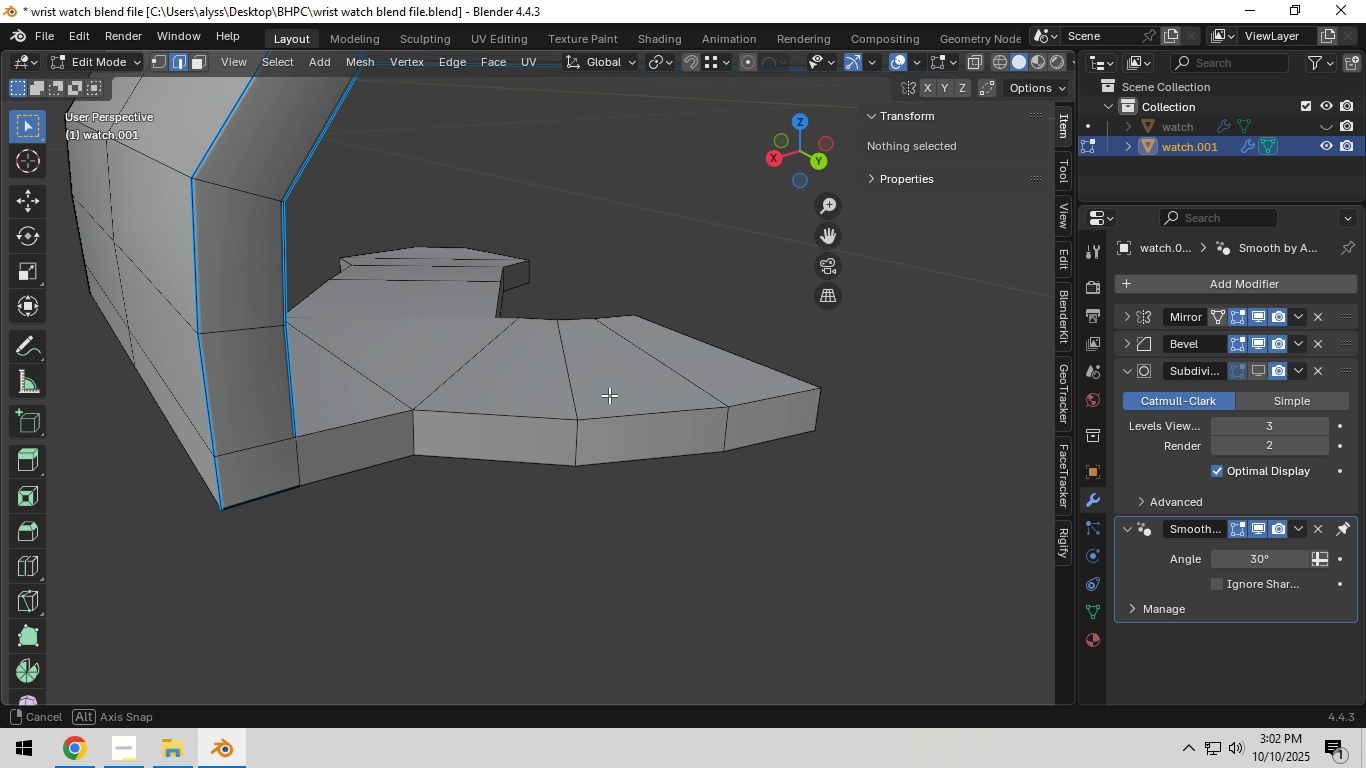 
key(1)
 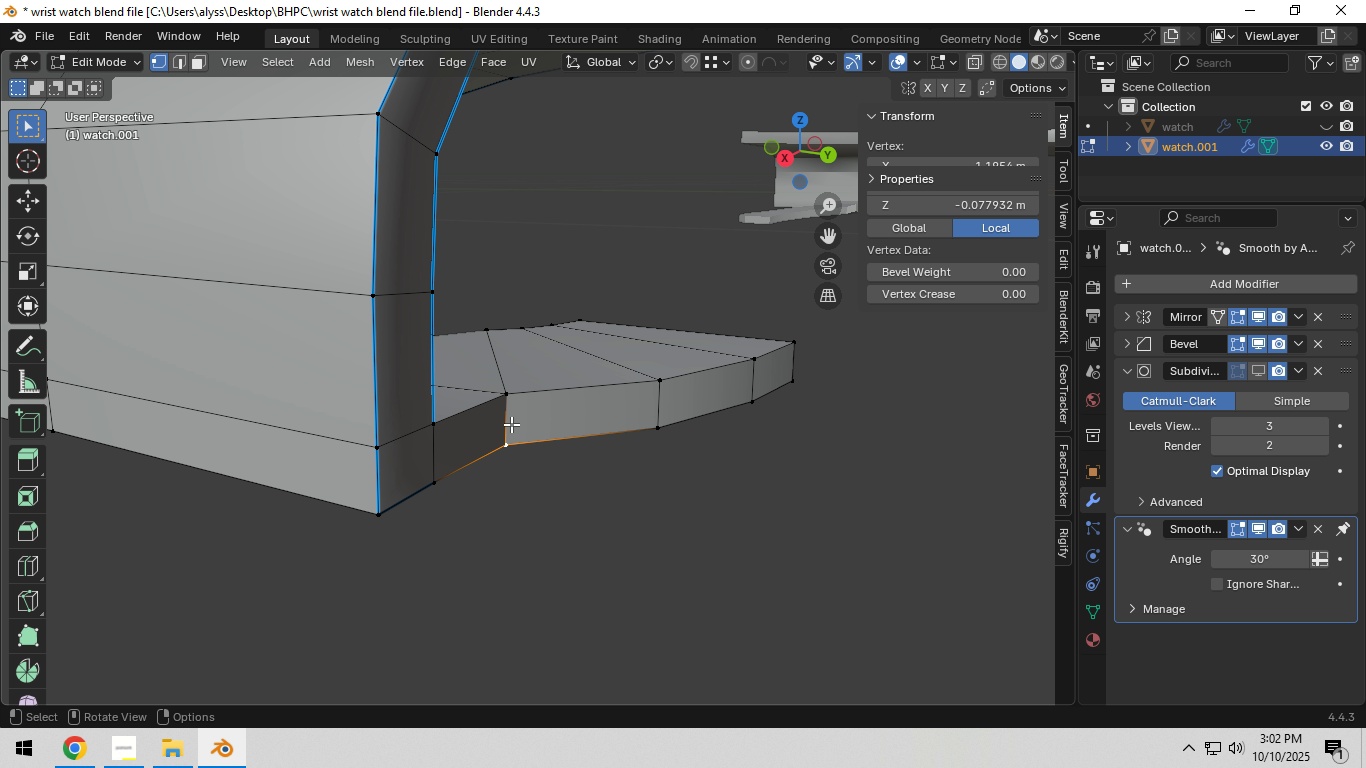 
left_click([511, 424])
 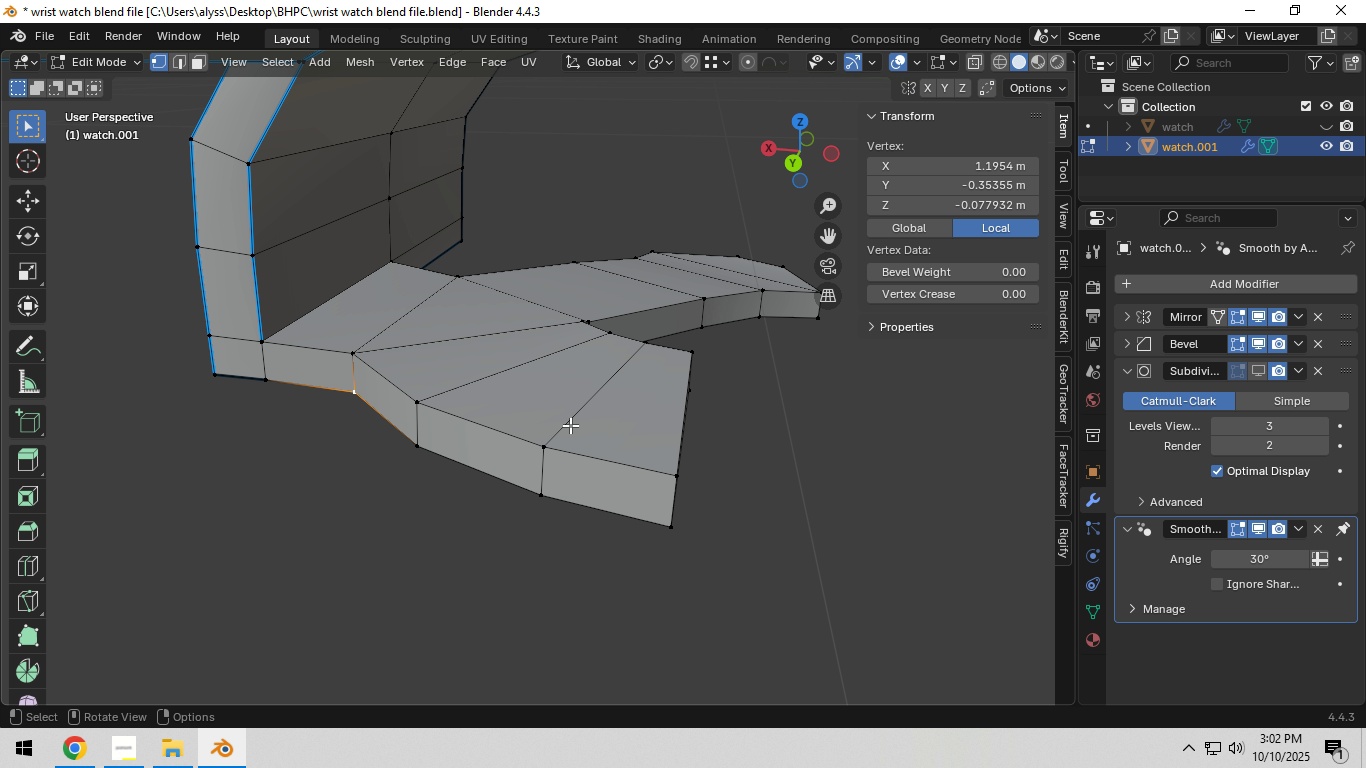 
hold_key(key=AltLeft, duration=0.62)
left_click([684, 413])
 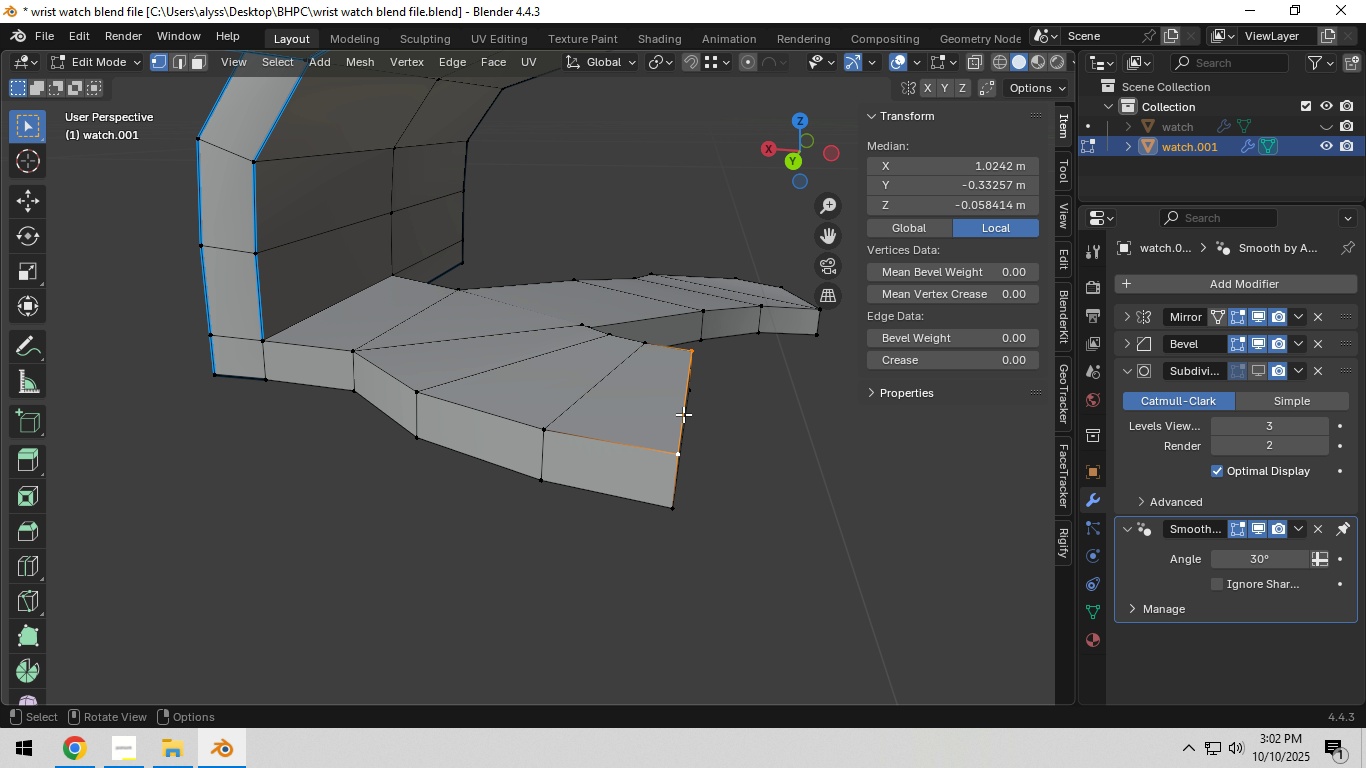 
type(23)
 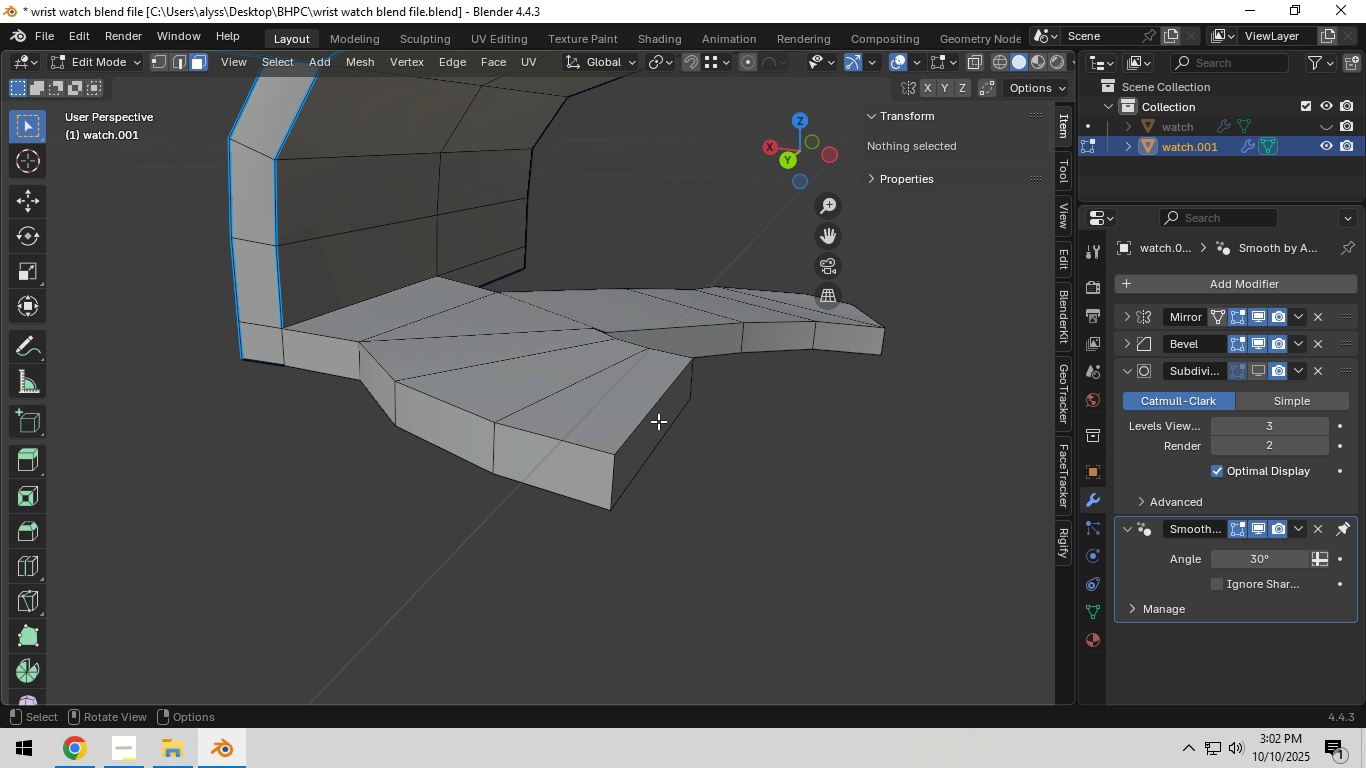 
left_click([655, 421])
 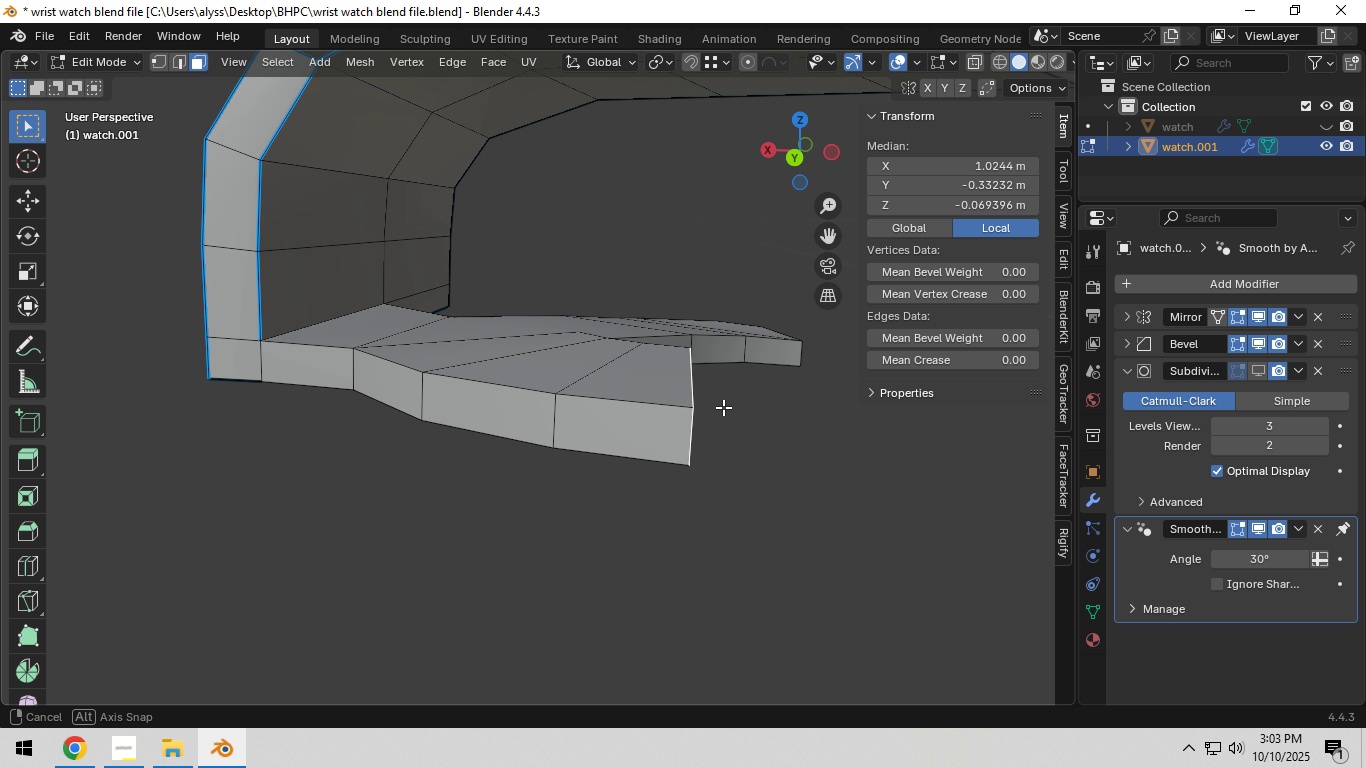 
wait(9.08)
 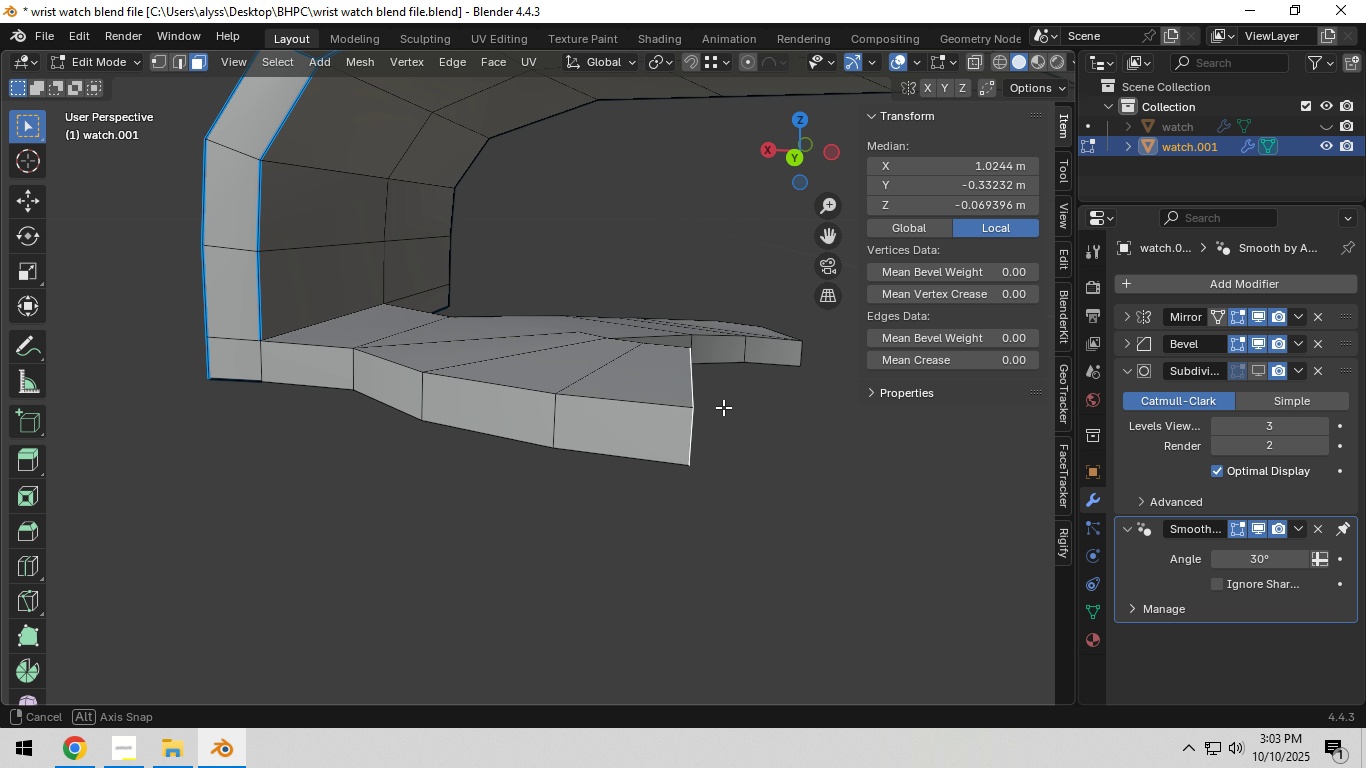 
type(sx0)
 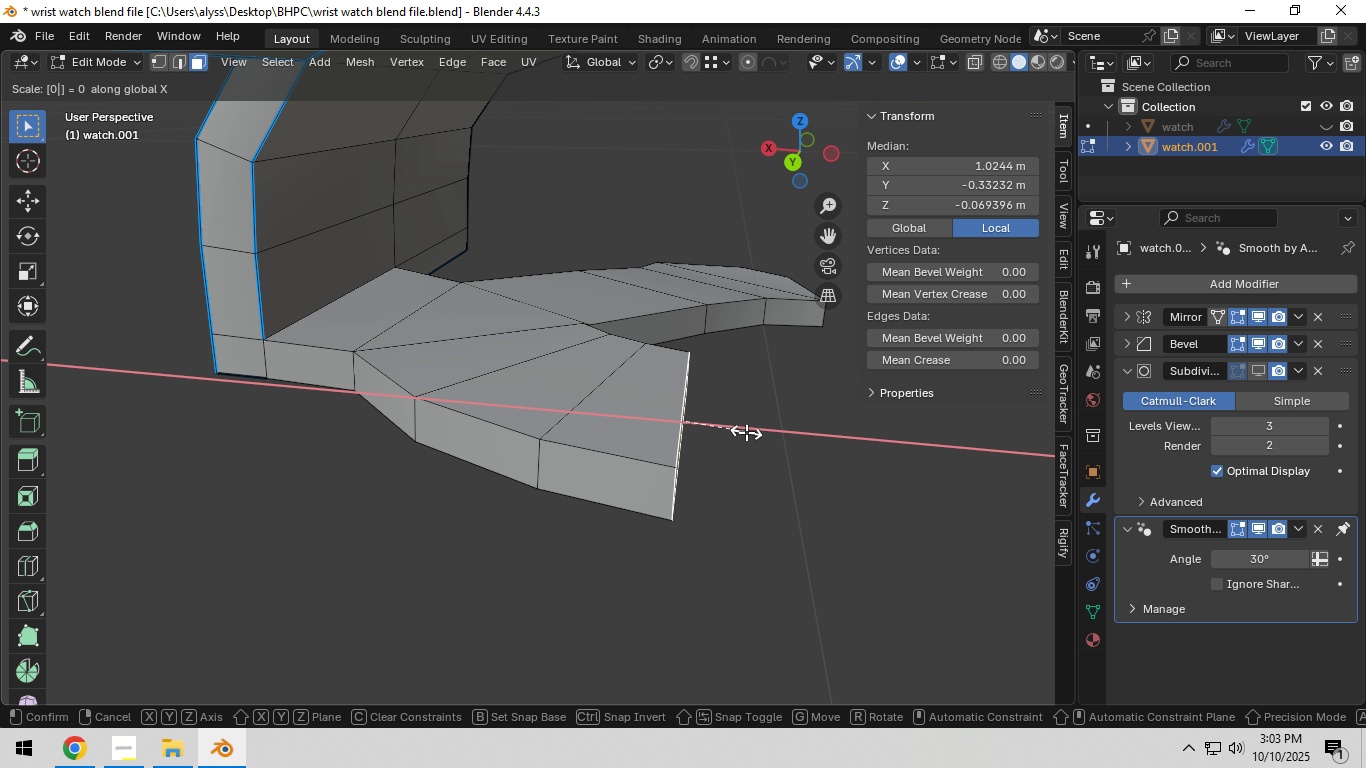 
left_click([746, 432])
 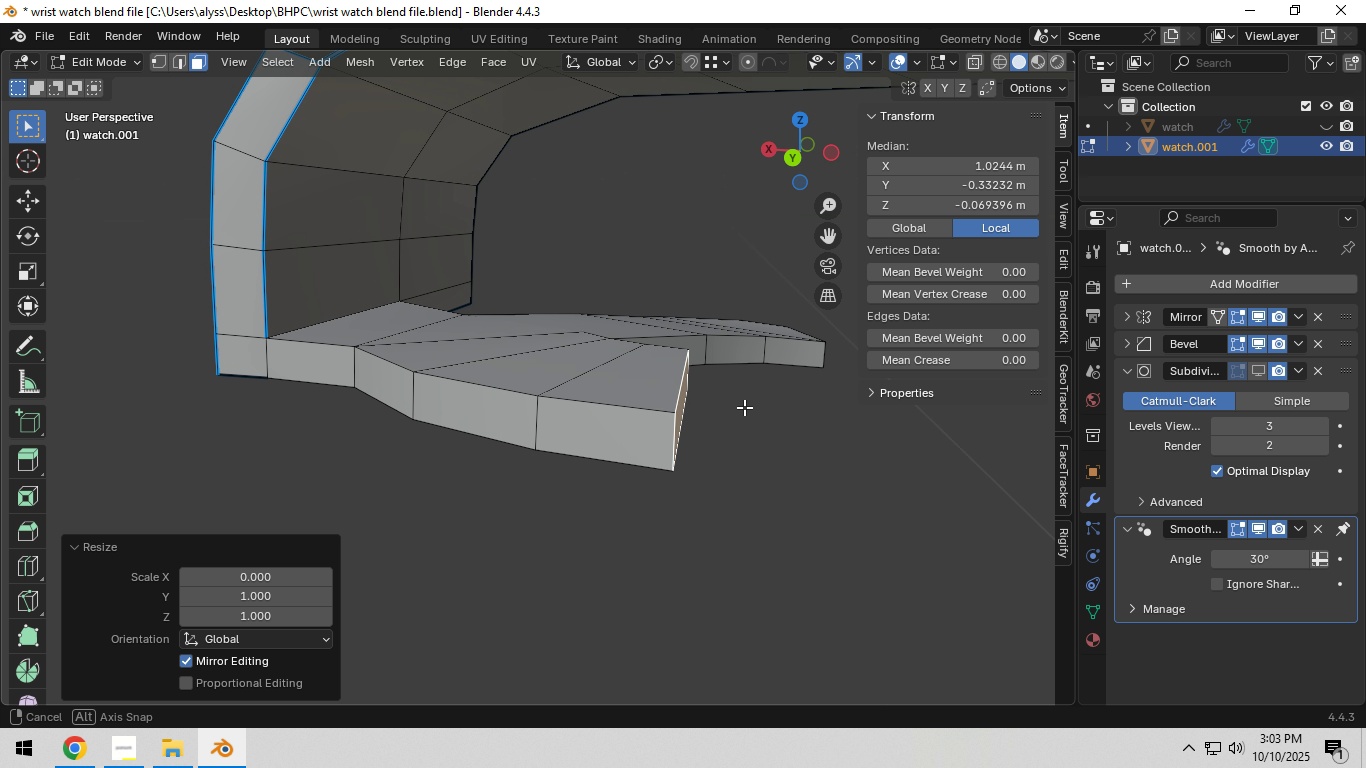 
key(Shift+ShiftLeft)
 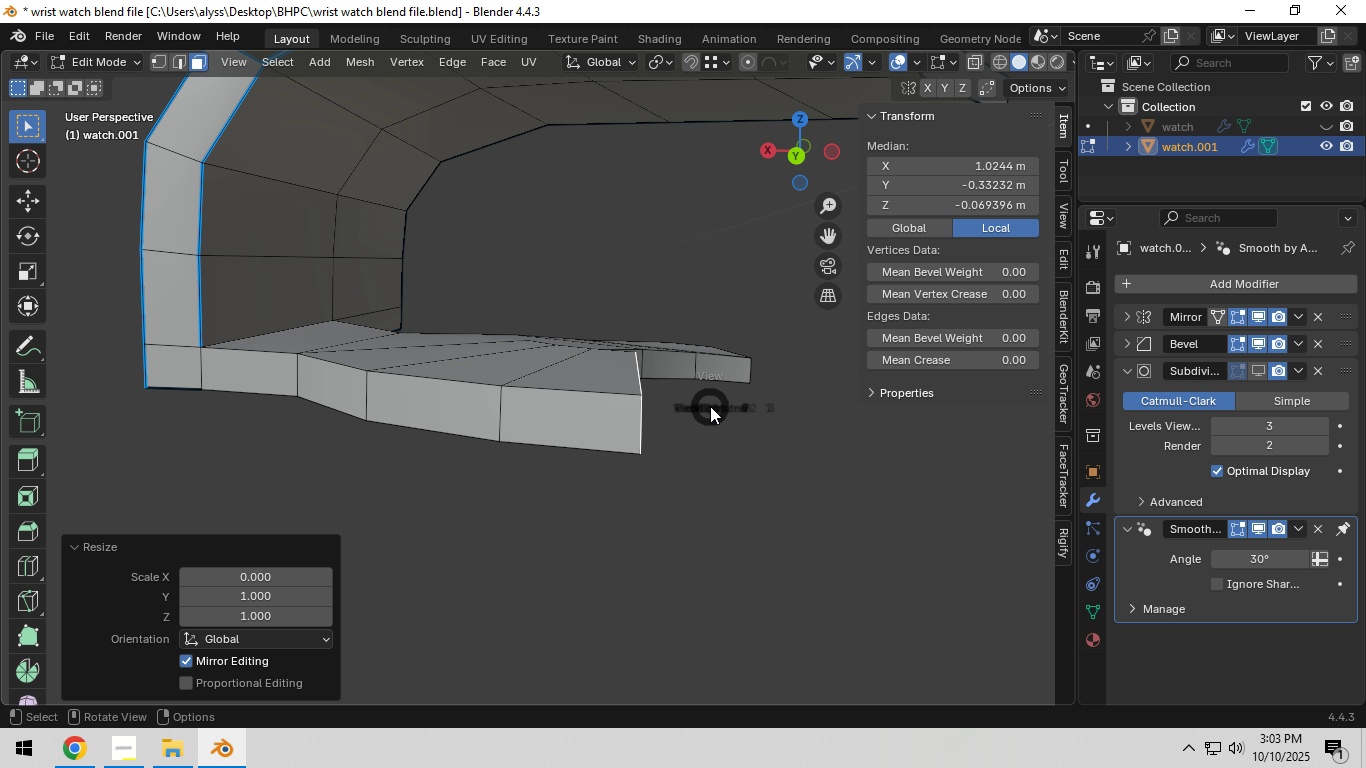 
hold_key(key=Backquote, duration=0.38)
 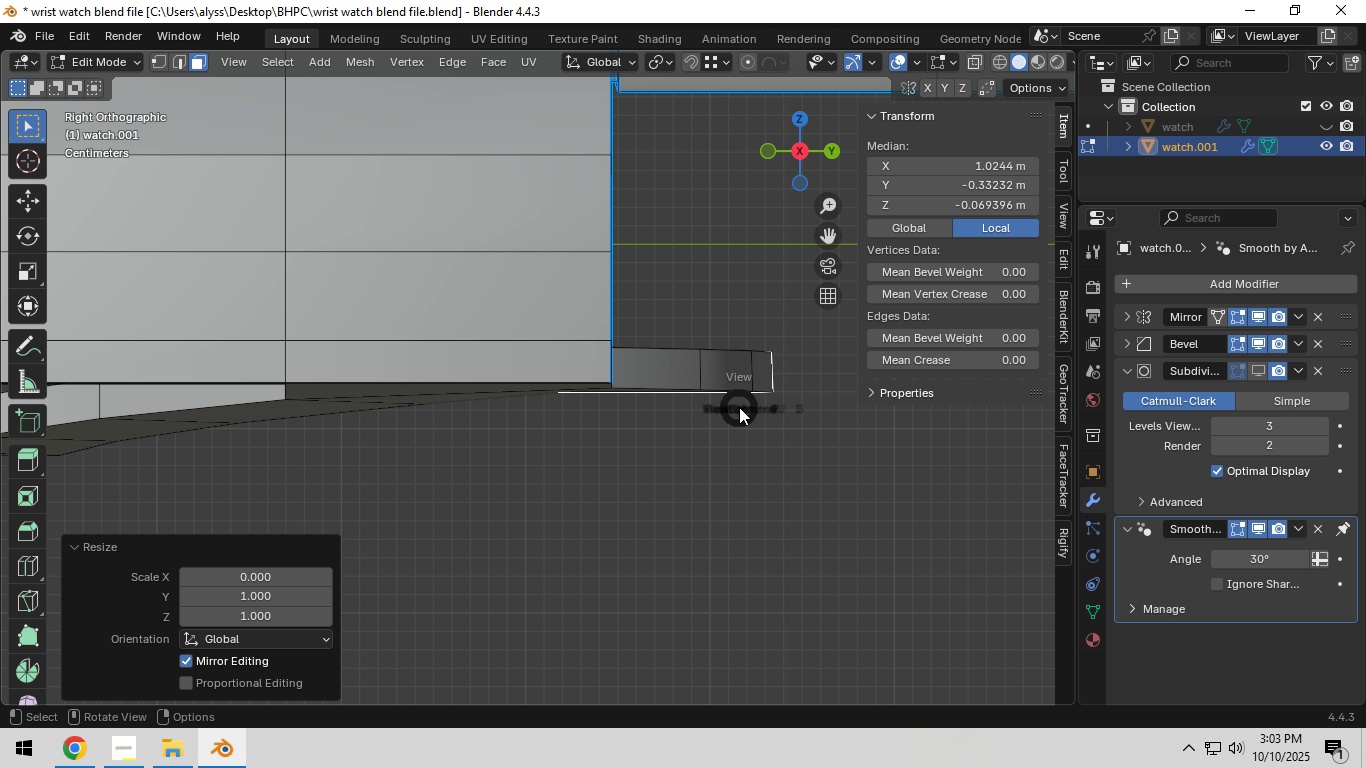 
hold_key(key=Backquote, duration=0.89)
 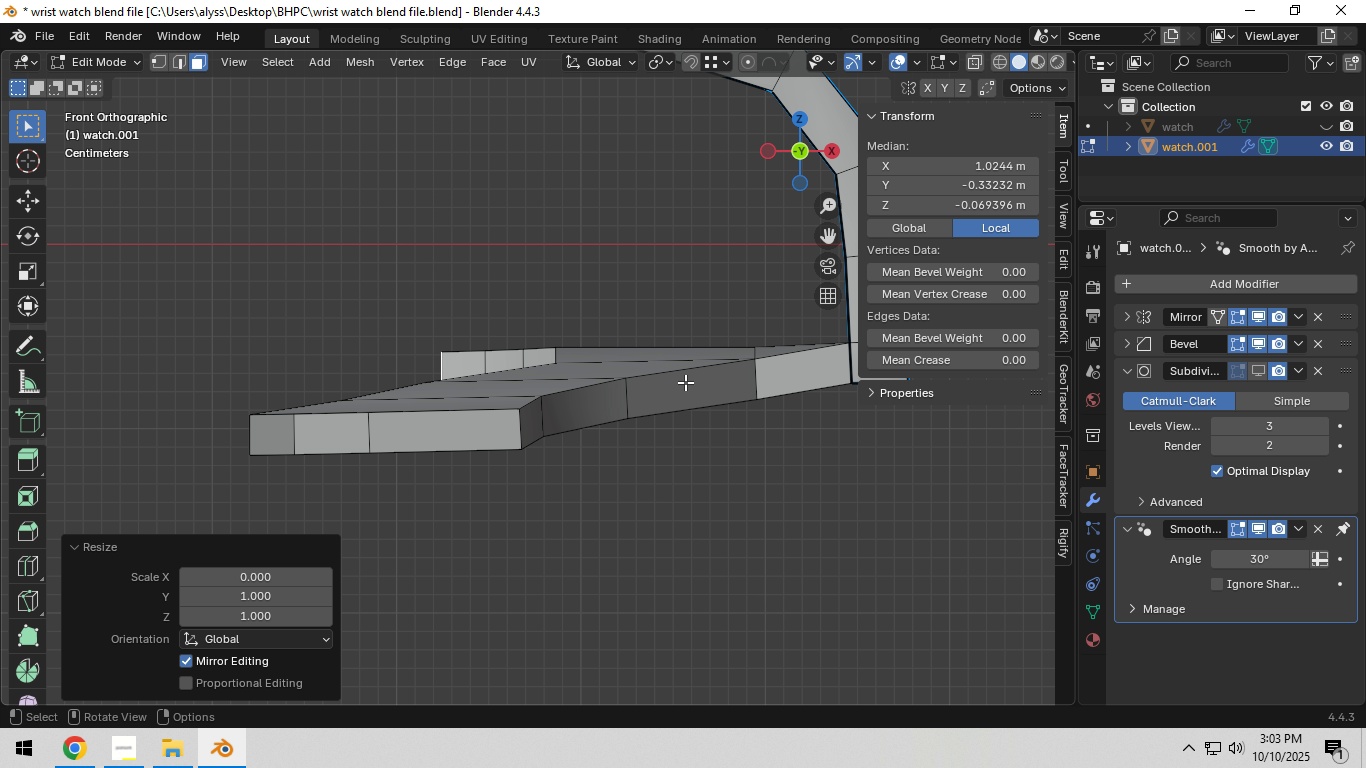 
hold_key(key=ShiftLeft, duration=0.44)
 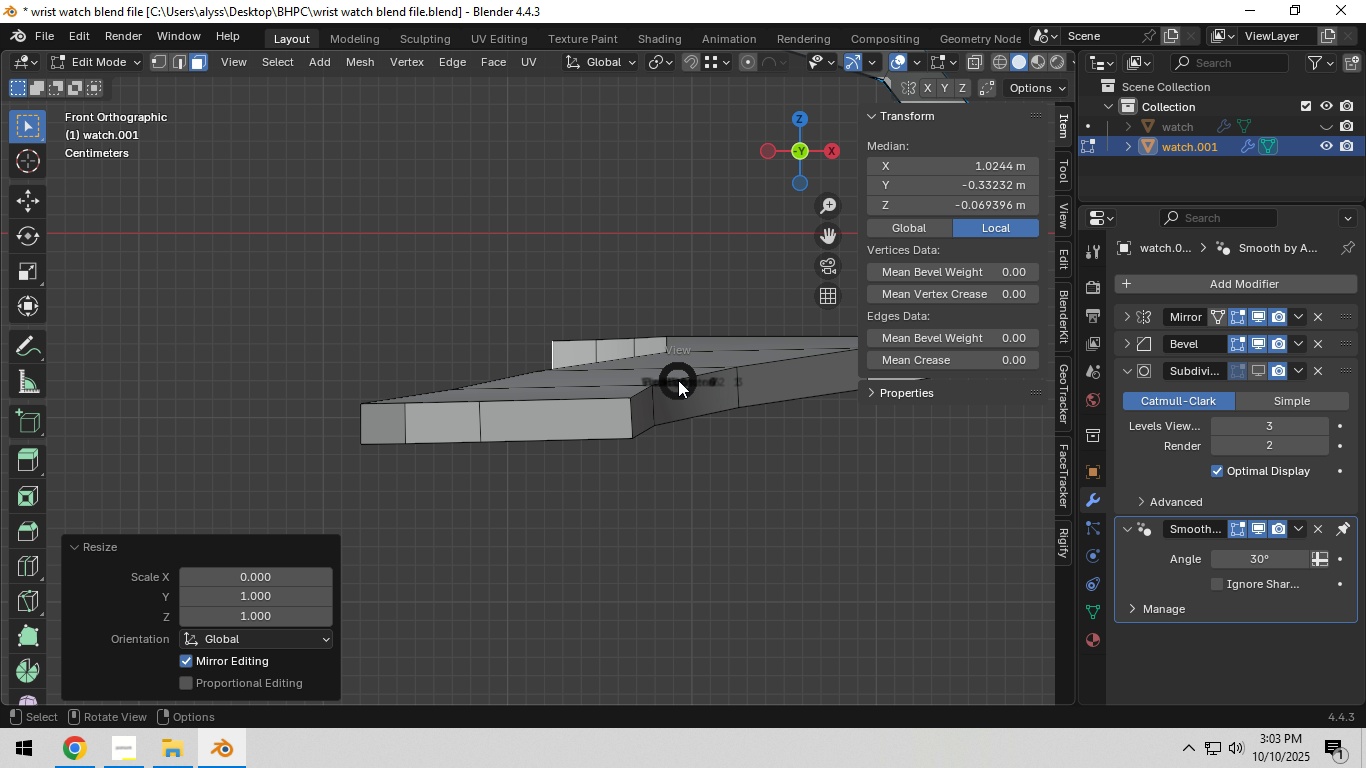 
hold_key(key=Backquote, duration=0.94)
 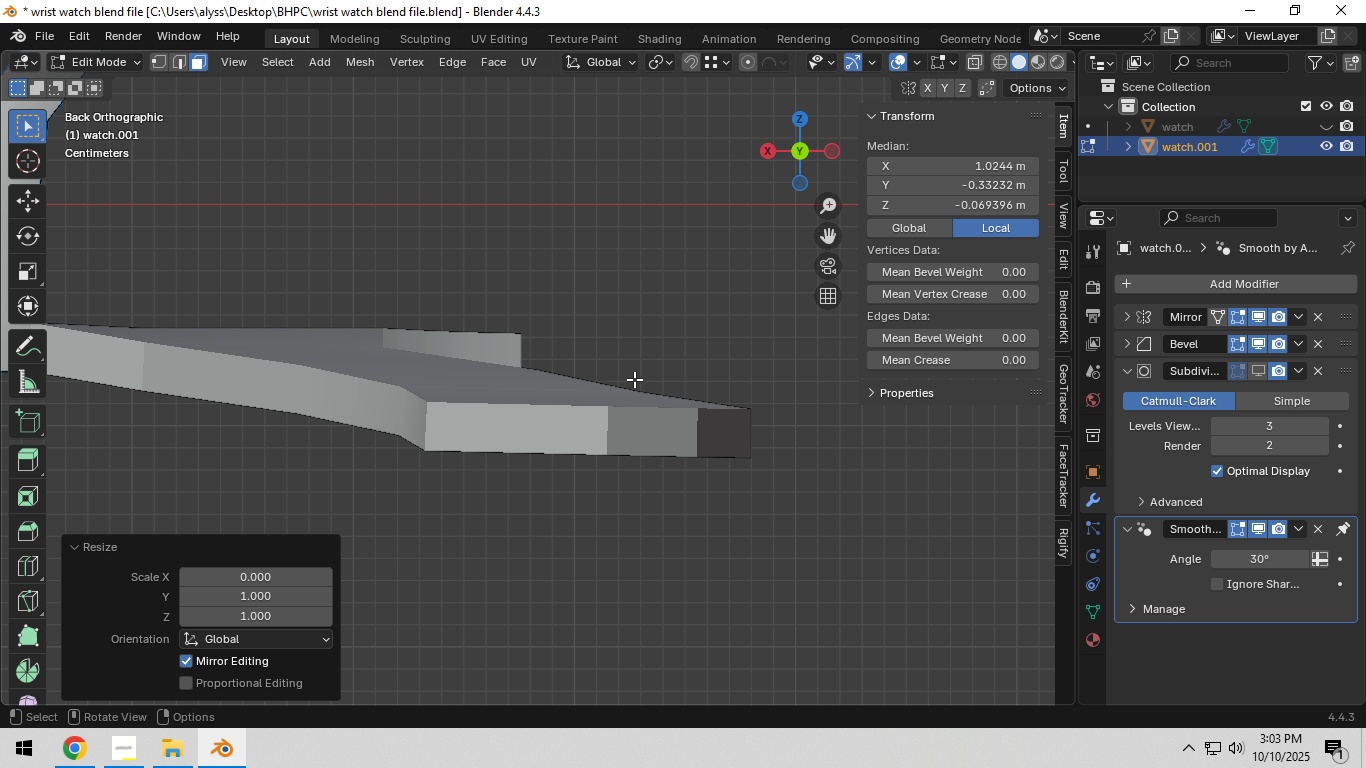 
scroll: coordinate [634, 379], scroll_direction: up, amount: 7.0
 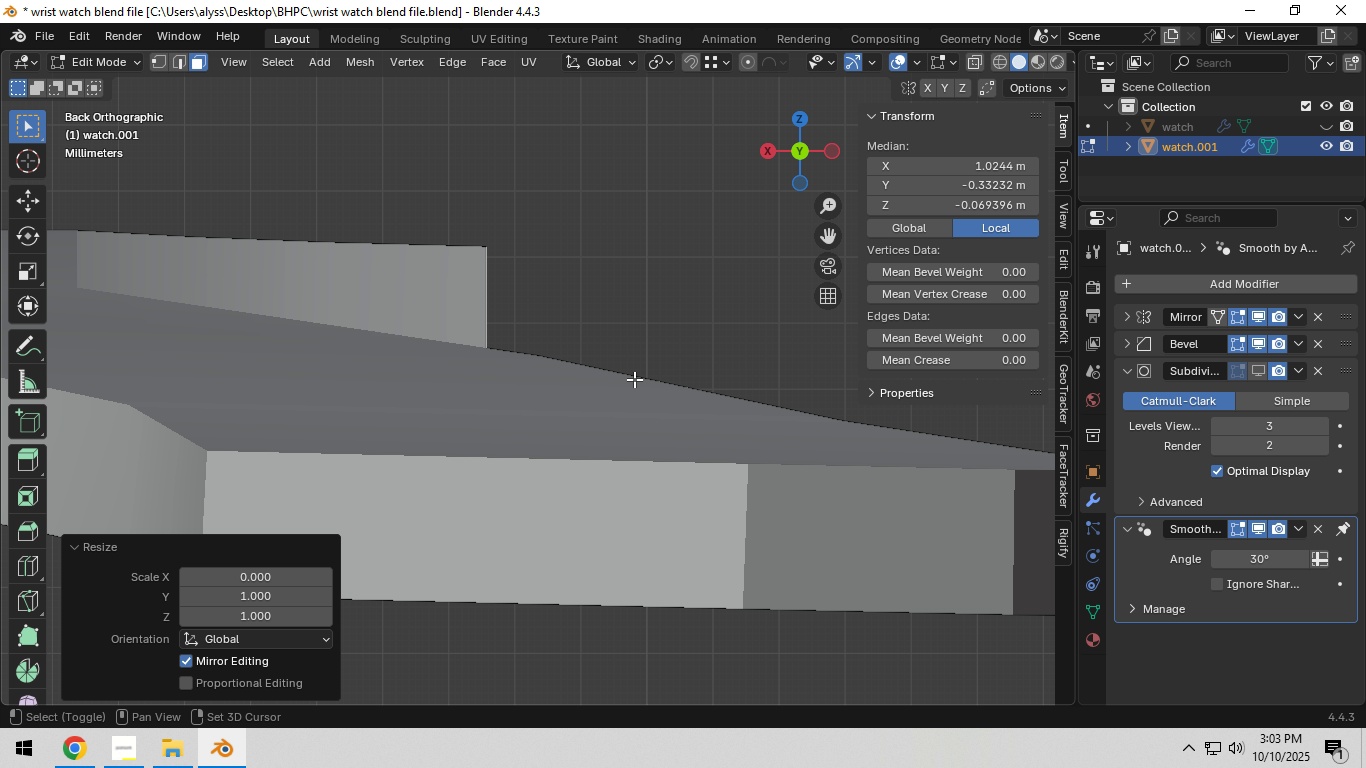 
hold_key(key=ShiftLeft, duration=0.42)
 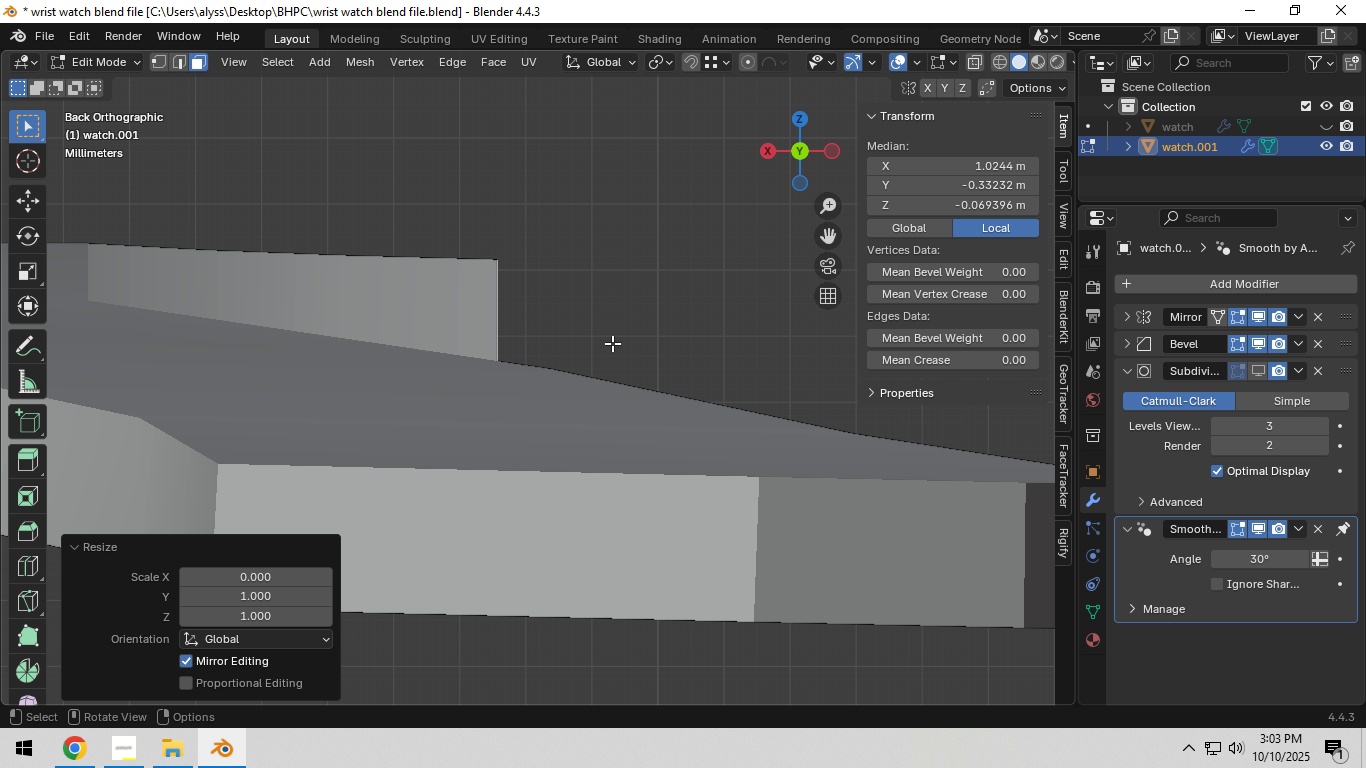 
type(ze)
 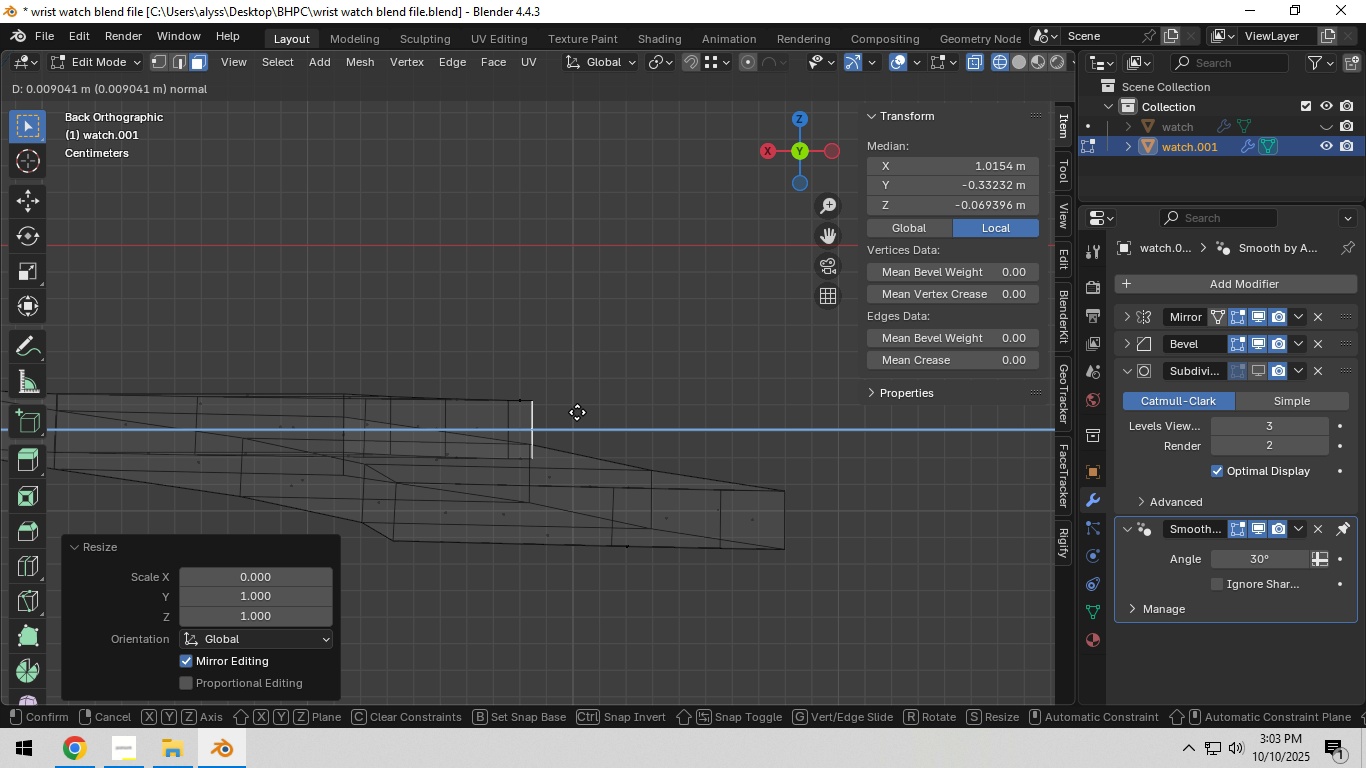 
scroll: coordinate [521, 331], scroll_direction: down, amount: 5.0
 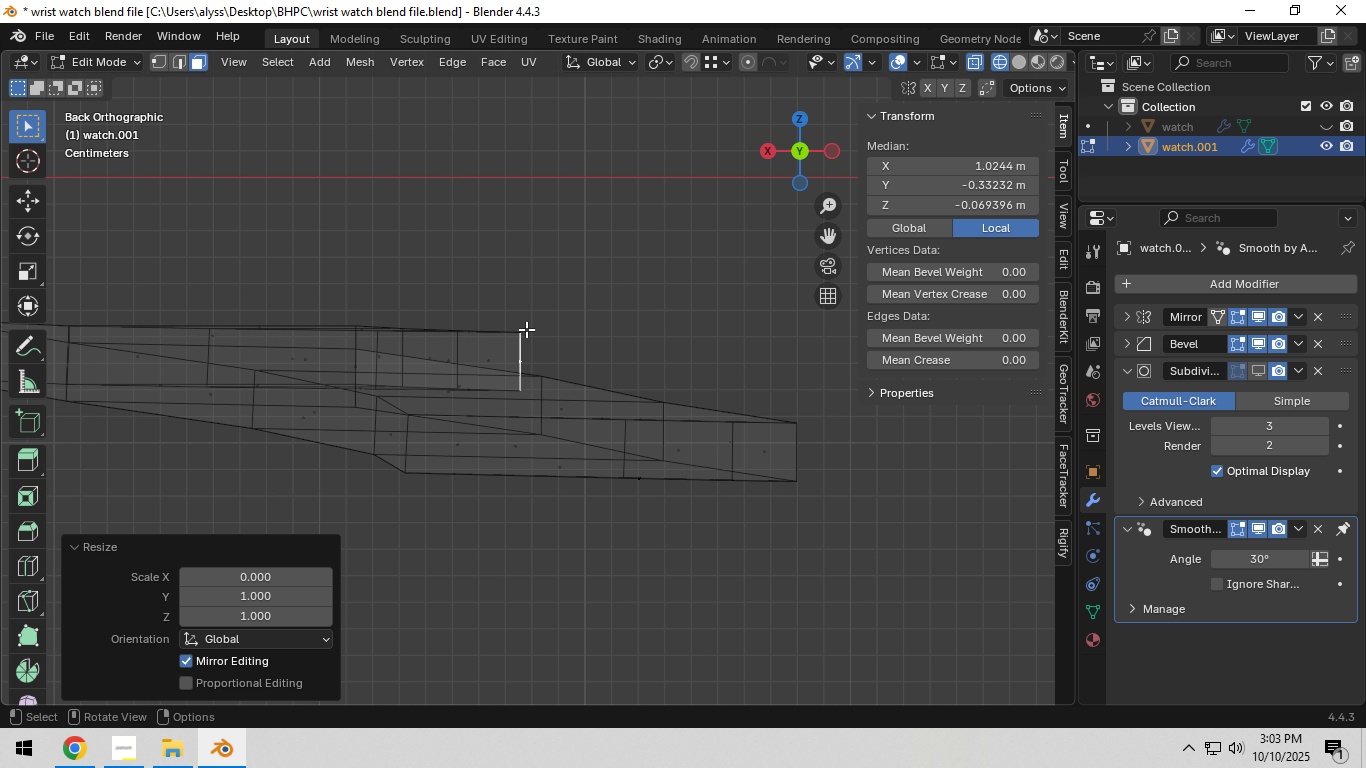 
left_click([577, 412])
 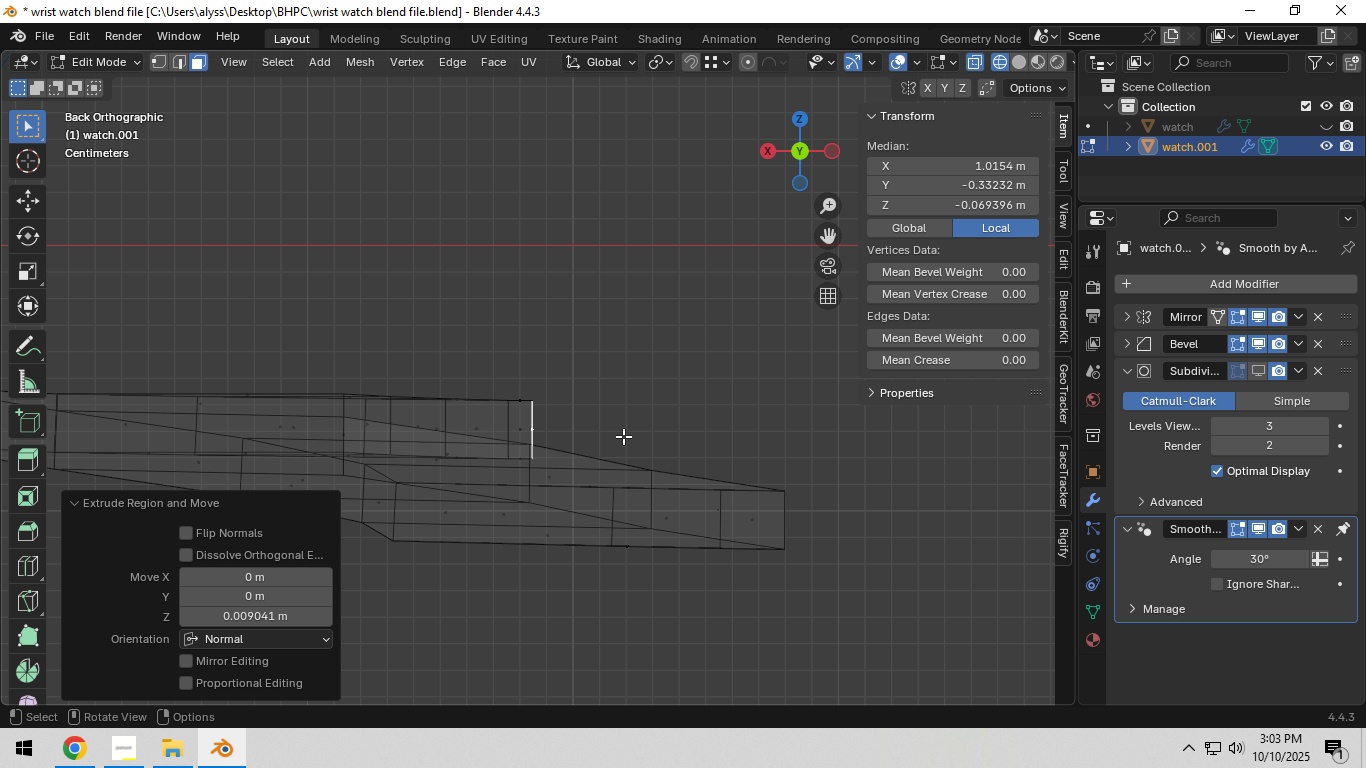 
key(R)
 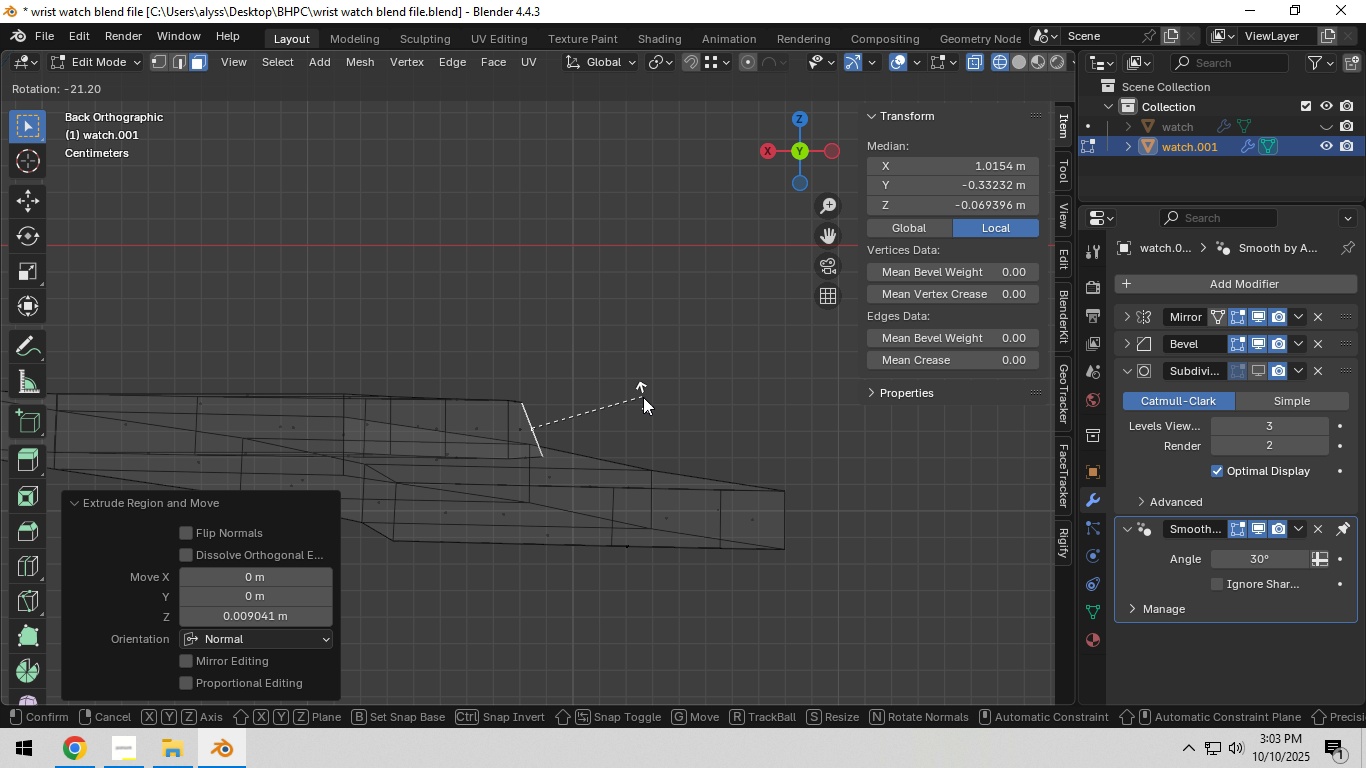 
wait(5.87)
 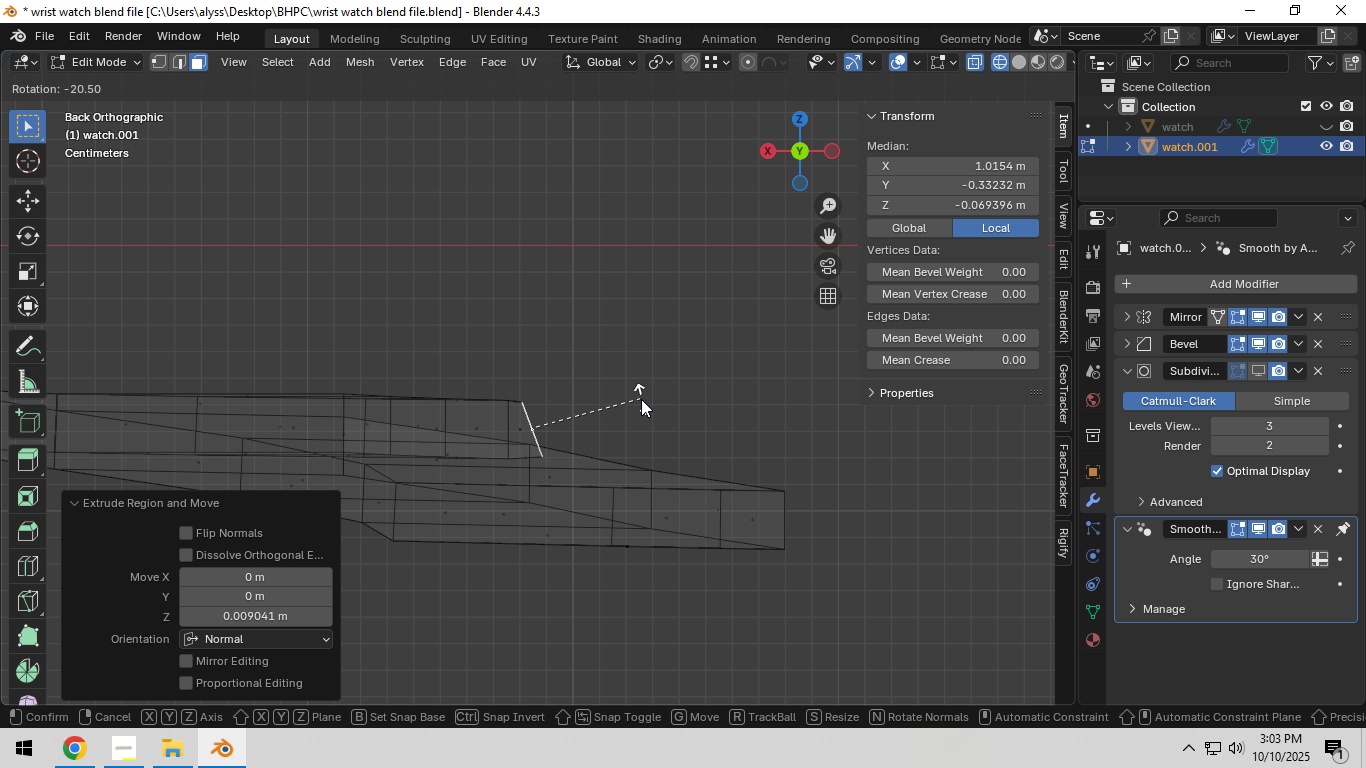 
right_click([643, 397])
 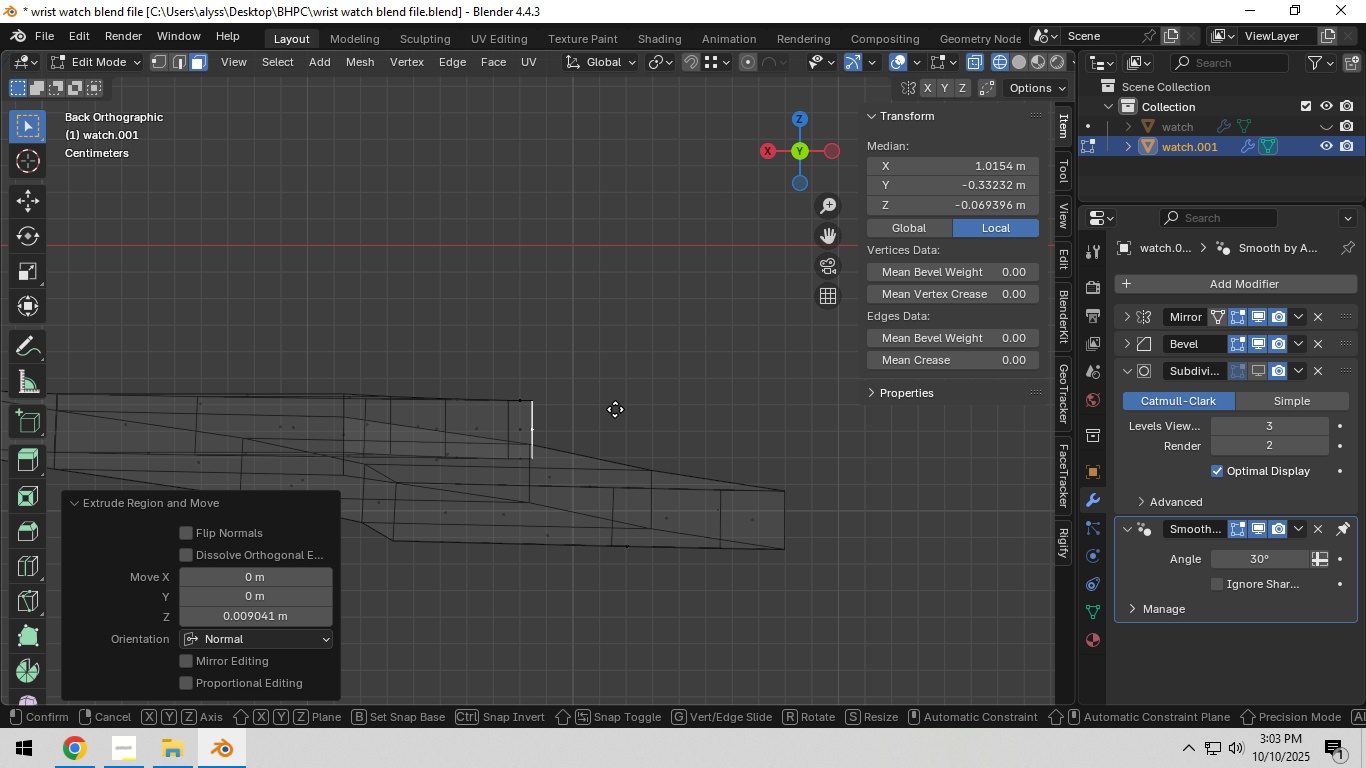 
type(gx)
 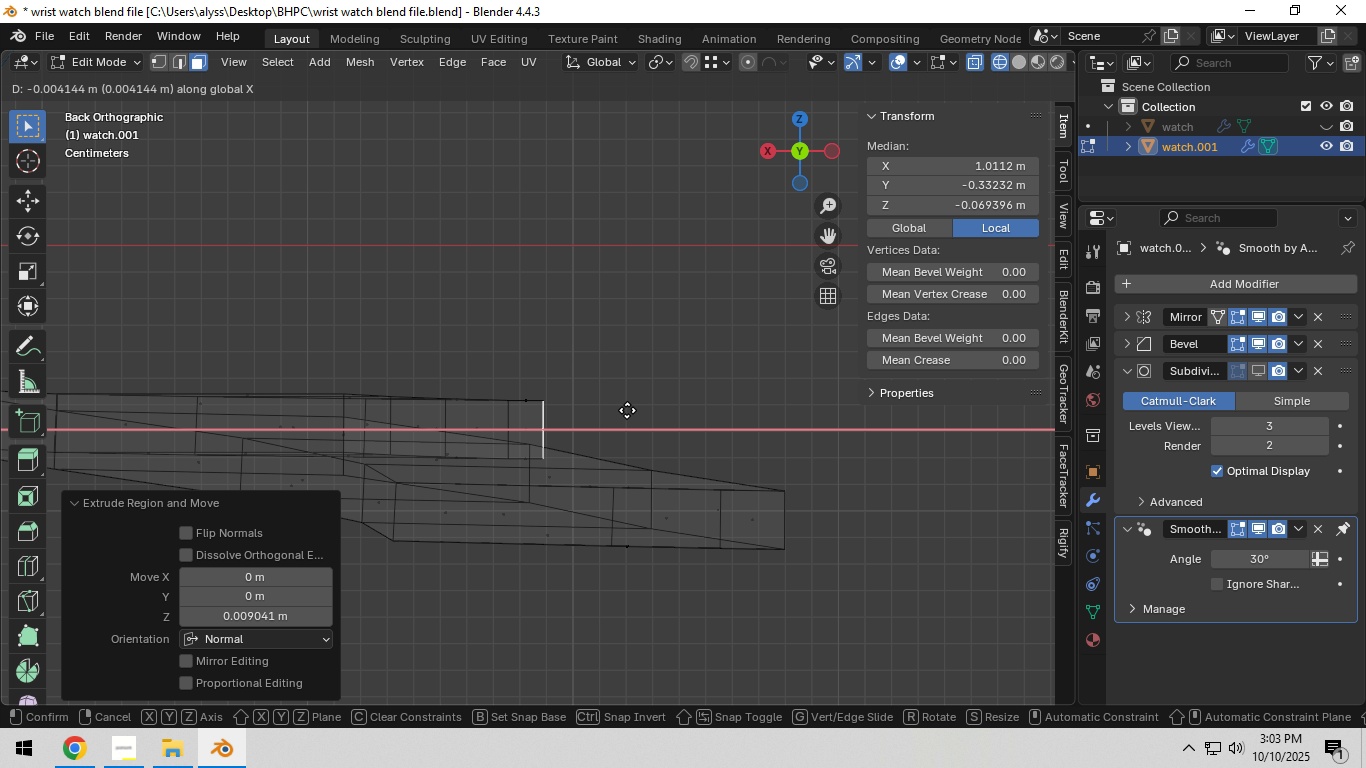 
left_click([630, 410])
 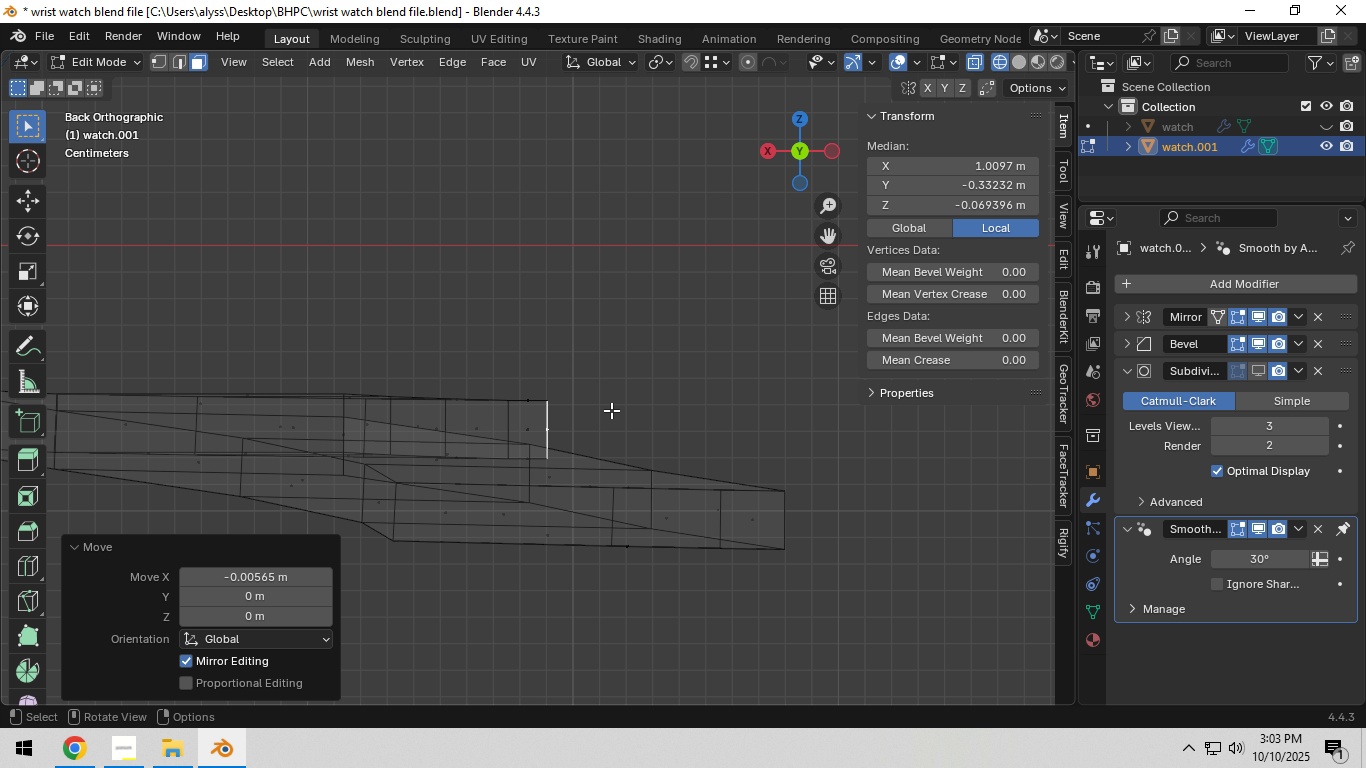 
hold_key(key=ShiftLeft, duration=0.31)
 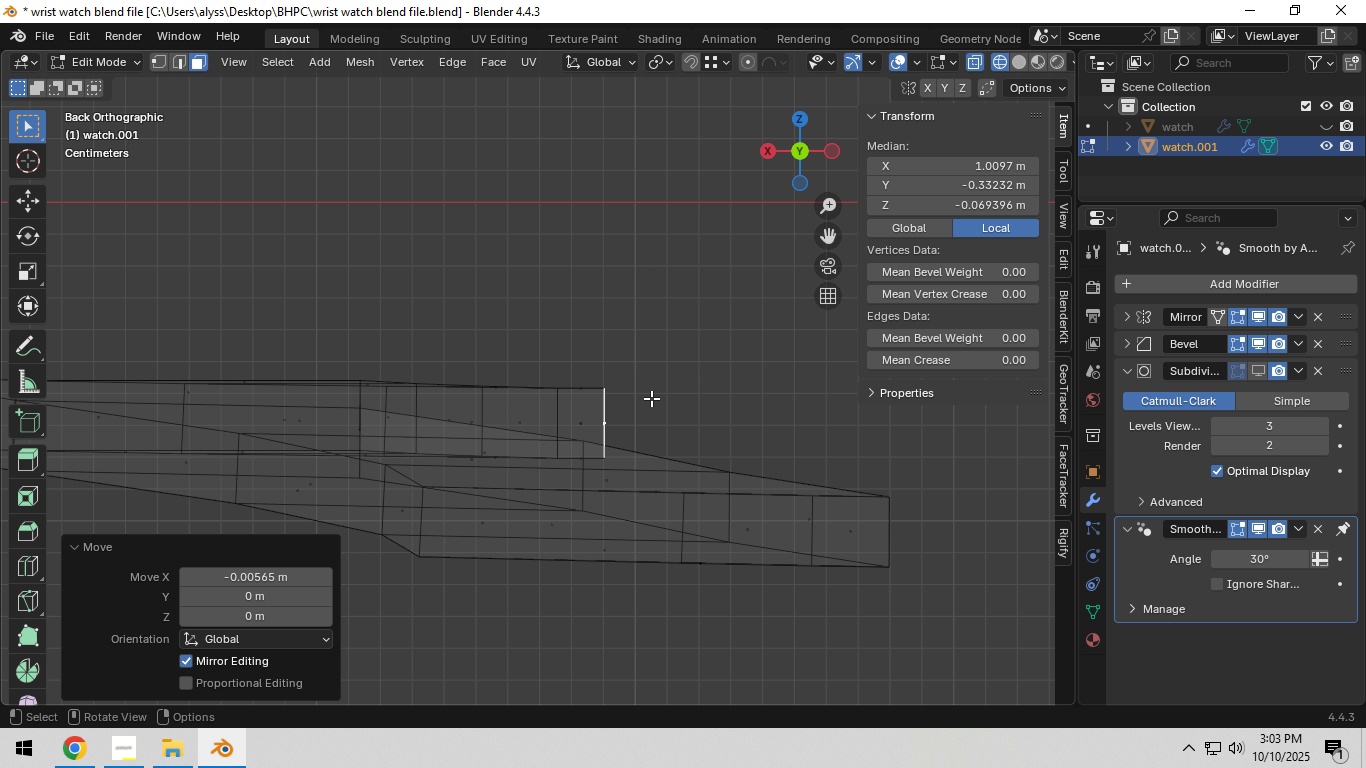 
scroll: coordinate [650, 399], scroll_direction: up, amount: 2.0
 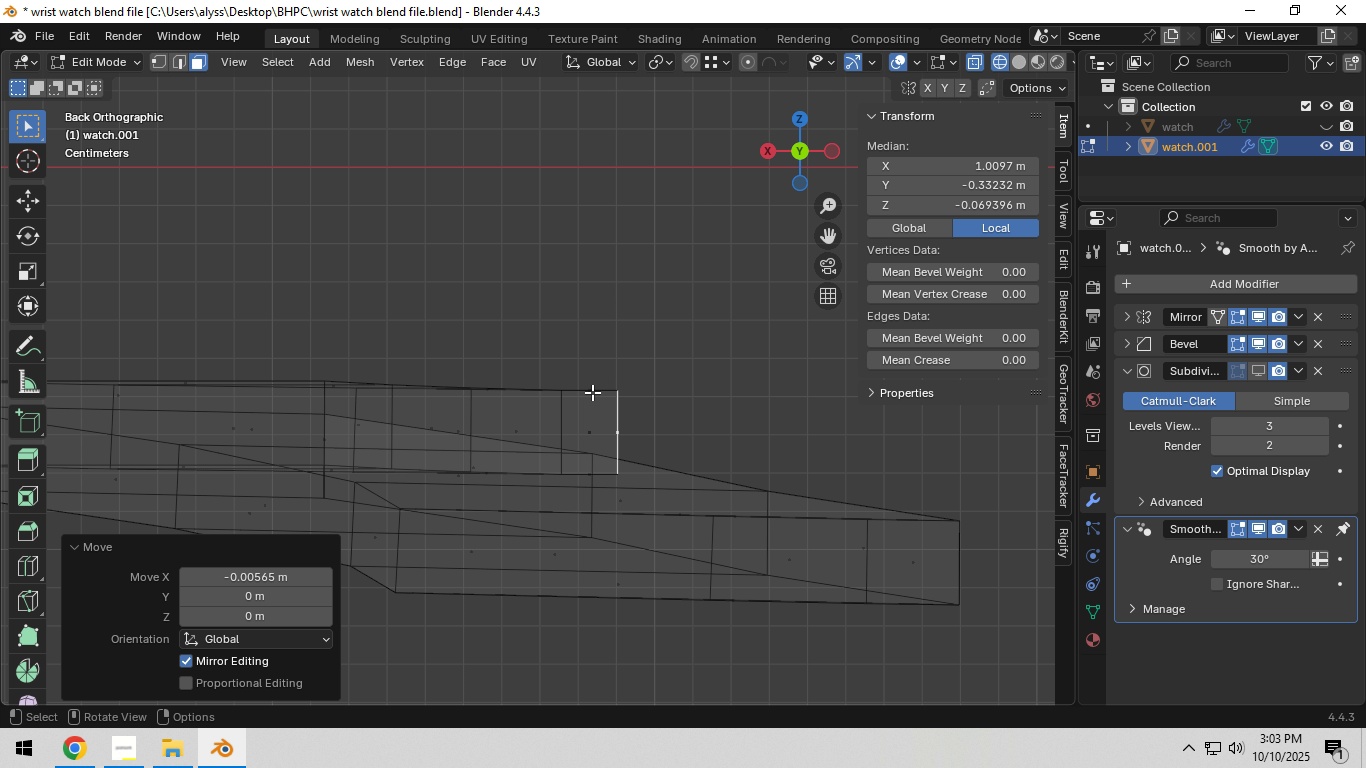 
left_click([592, 392])
 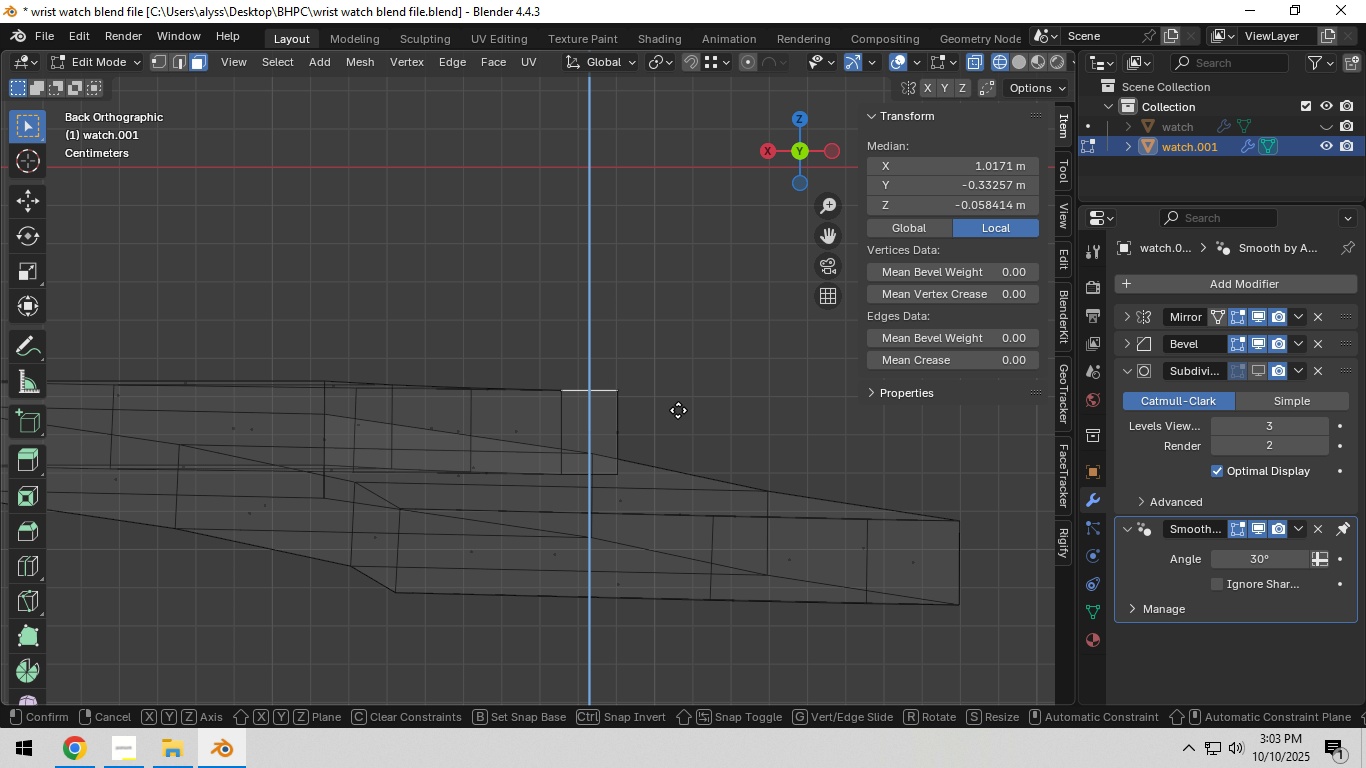 
key(E)
 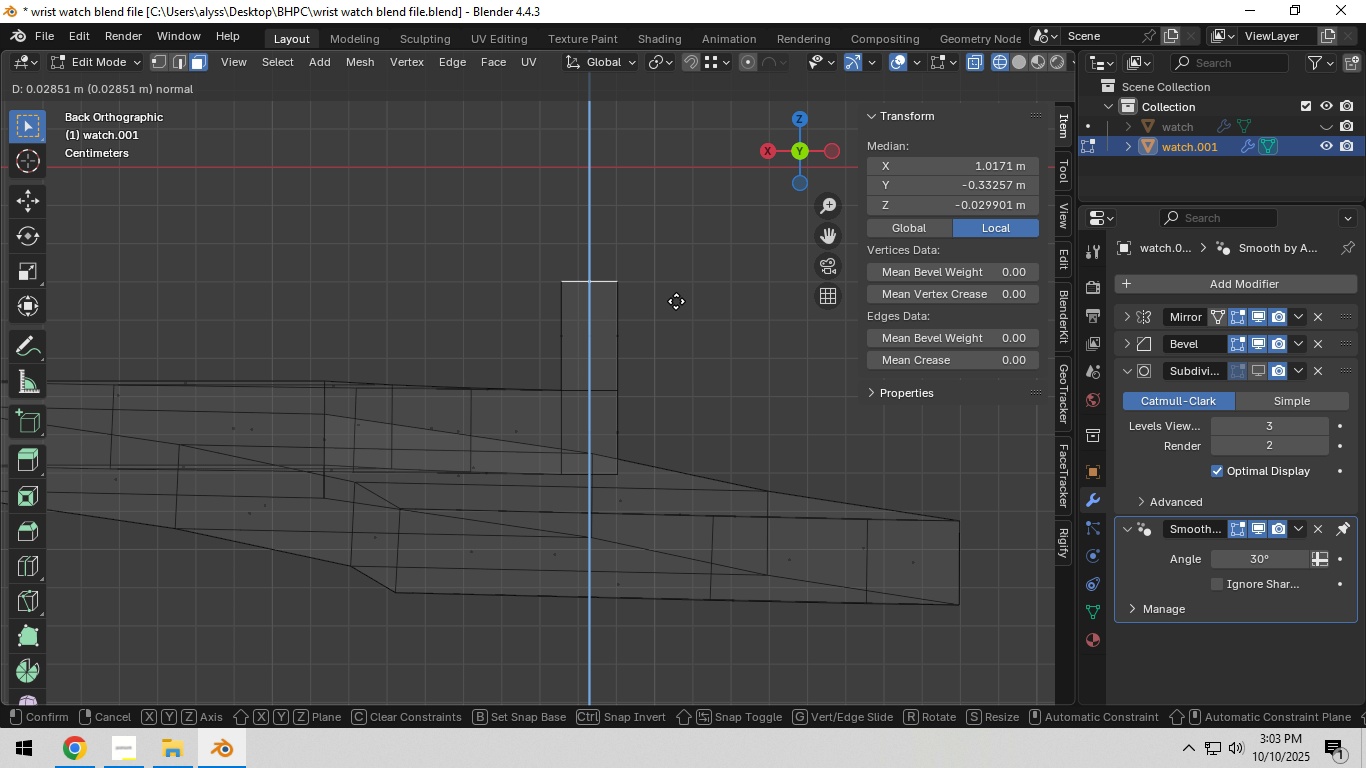 
left_click([676, 301])
 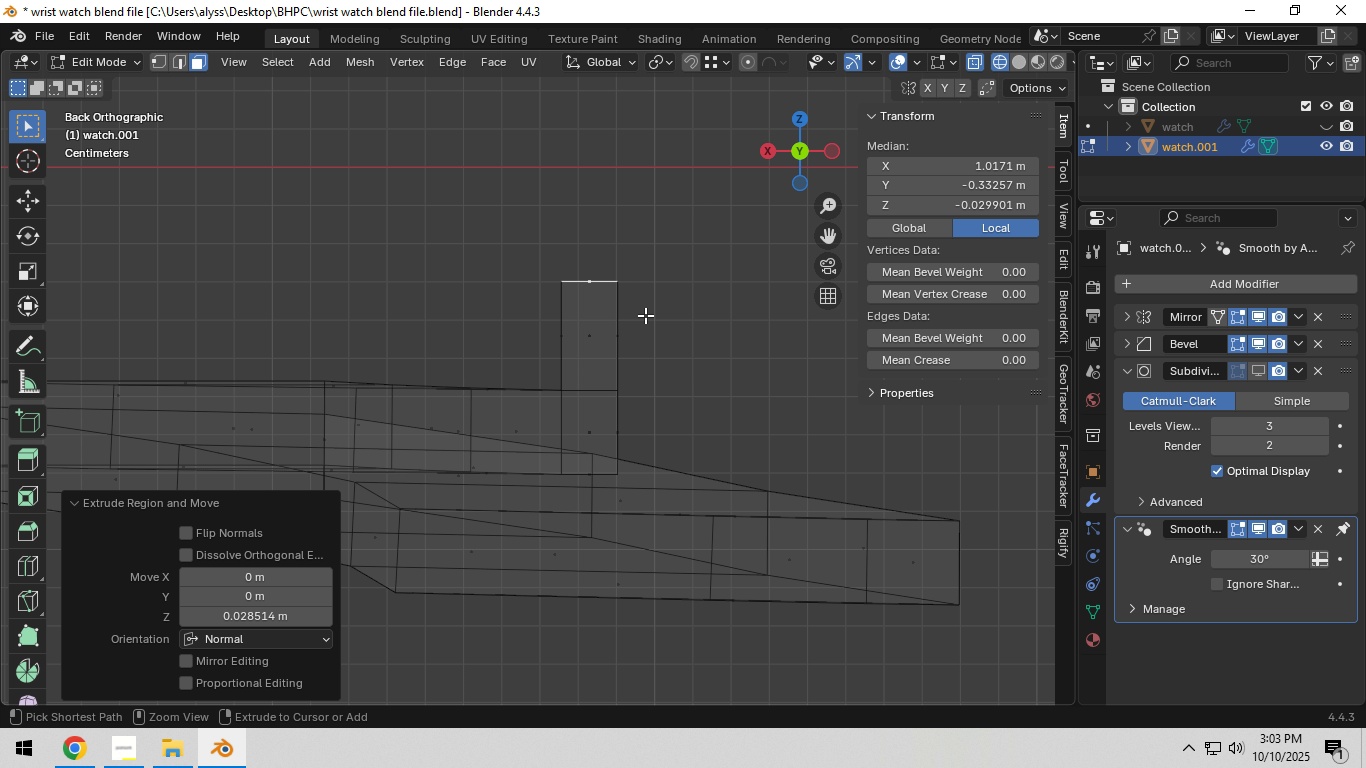 
key(Control+ControlLeft)
 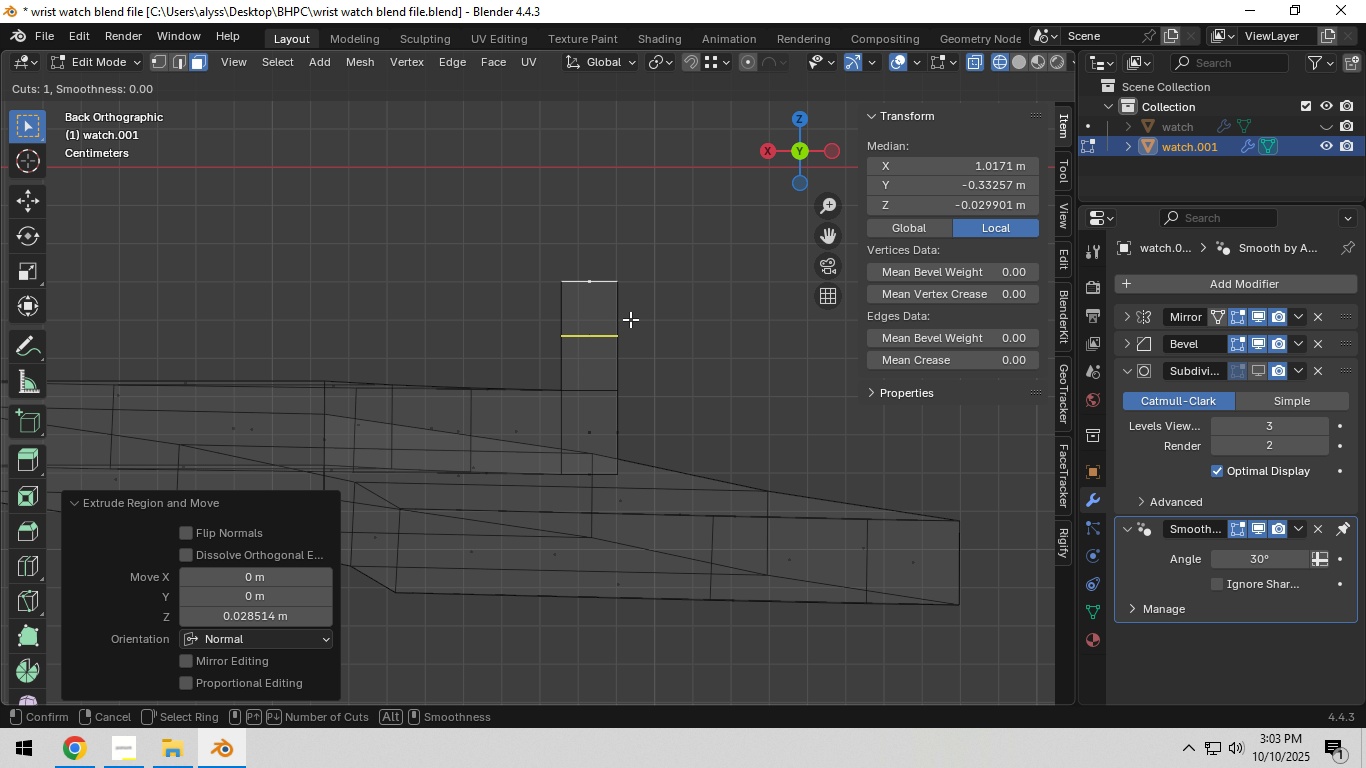 
key(Control+R)
 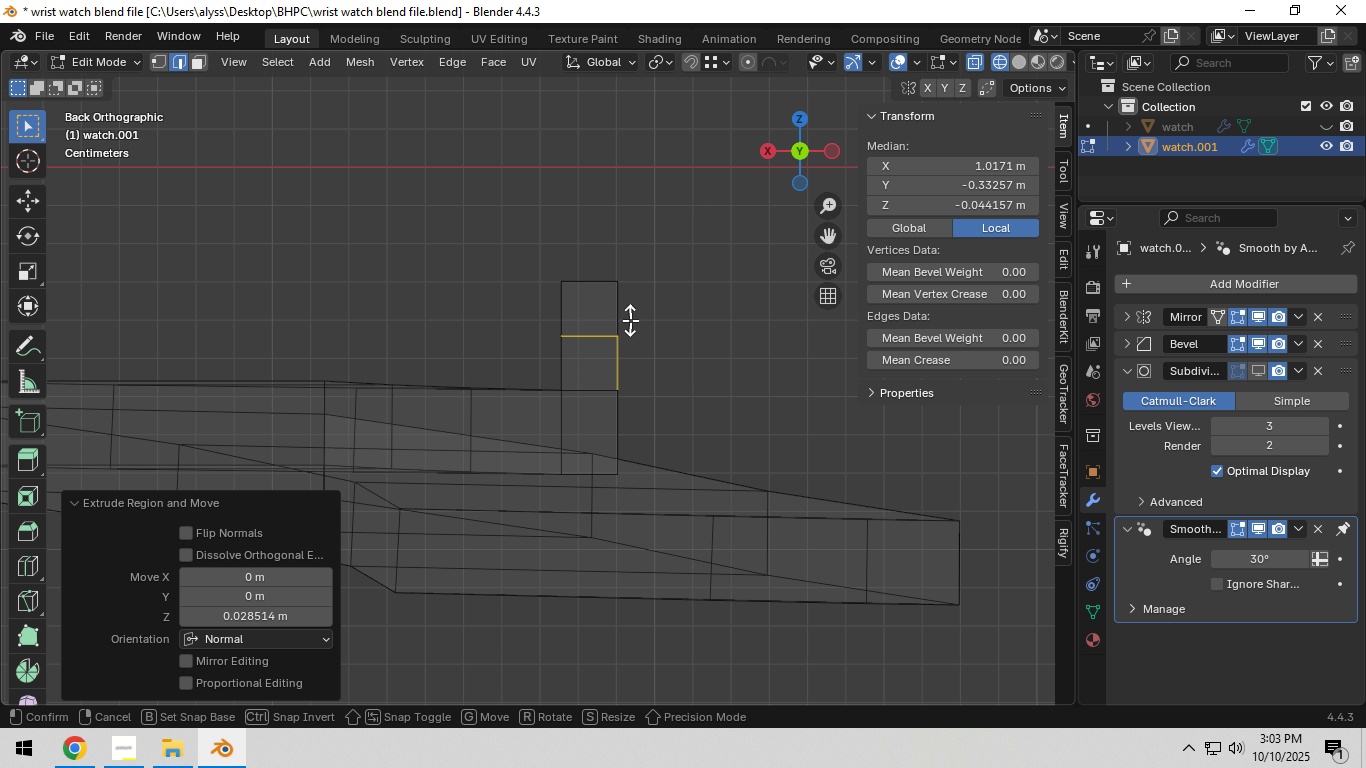 
left_click([630, 320])
 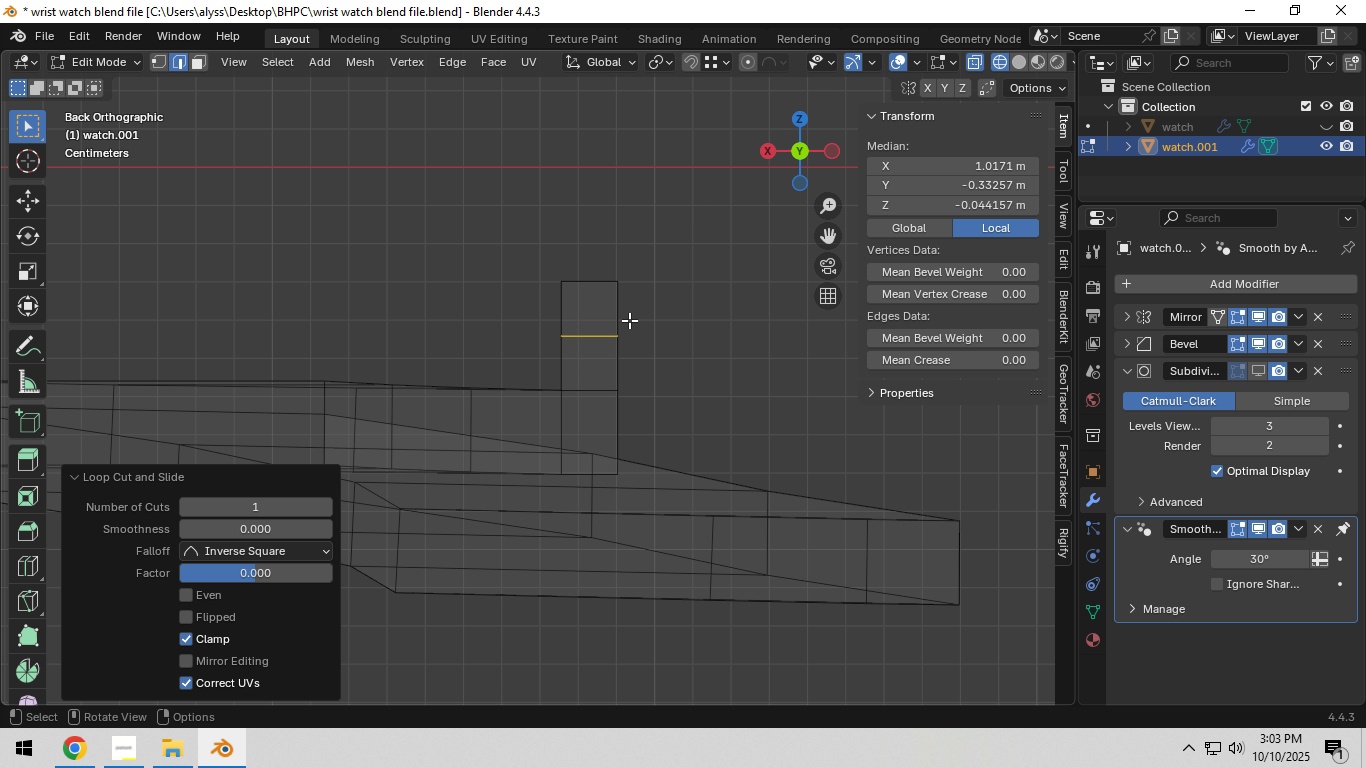 
right_click([630, 320])
 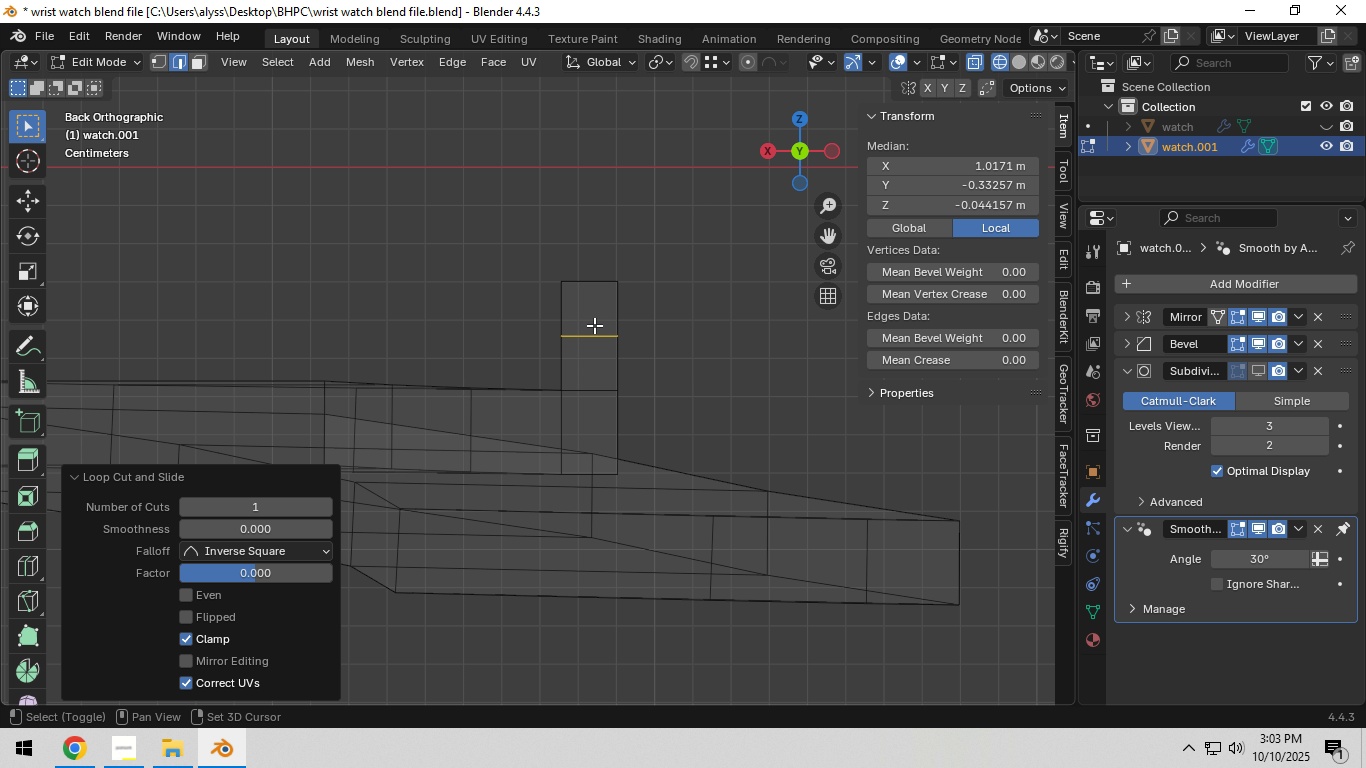 
key(Shift+ShiftLeft)
 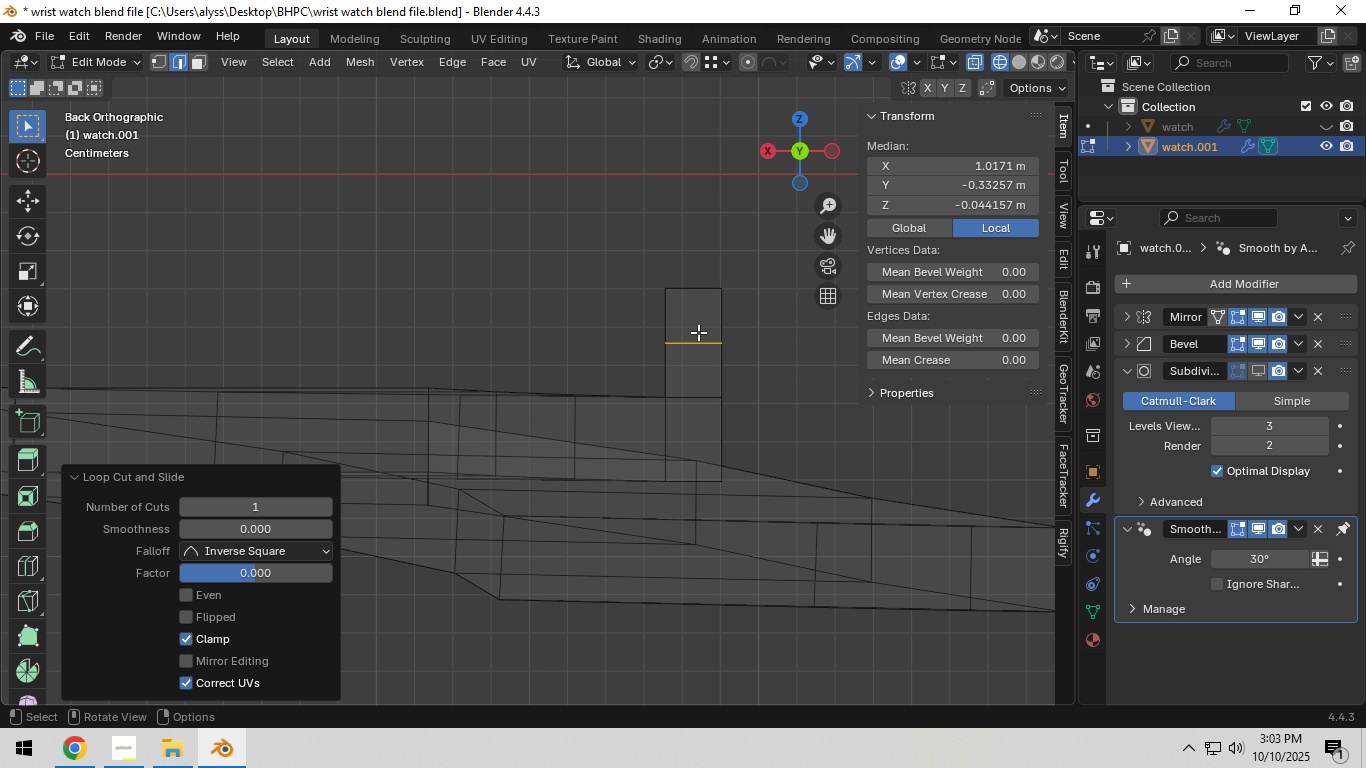 
scroll: coordinate [698, 332], scroll_direction: up, amount: 1.0
 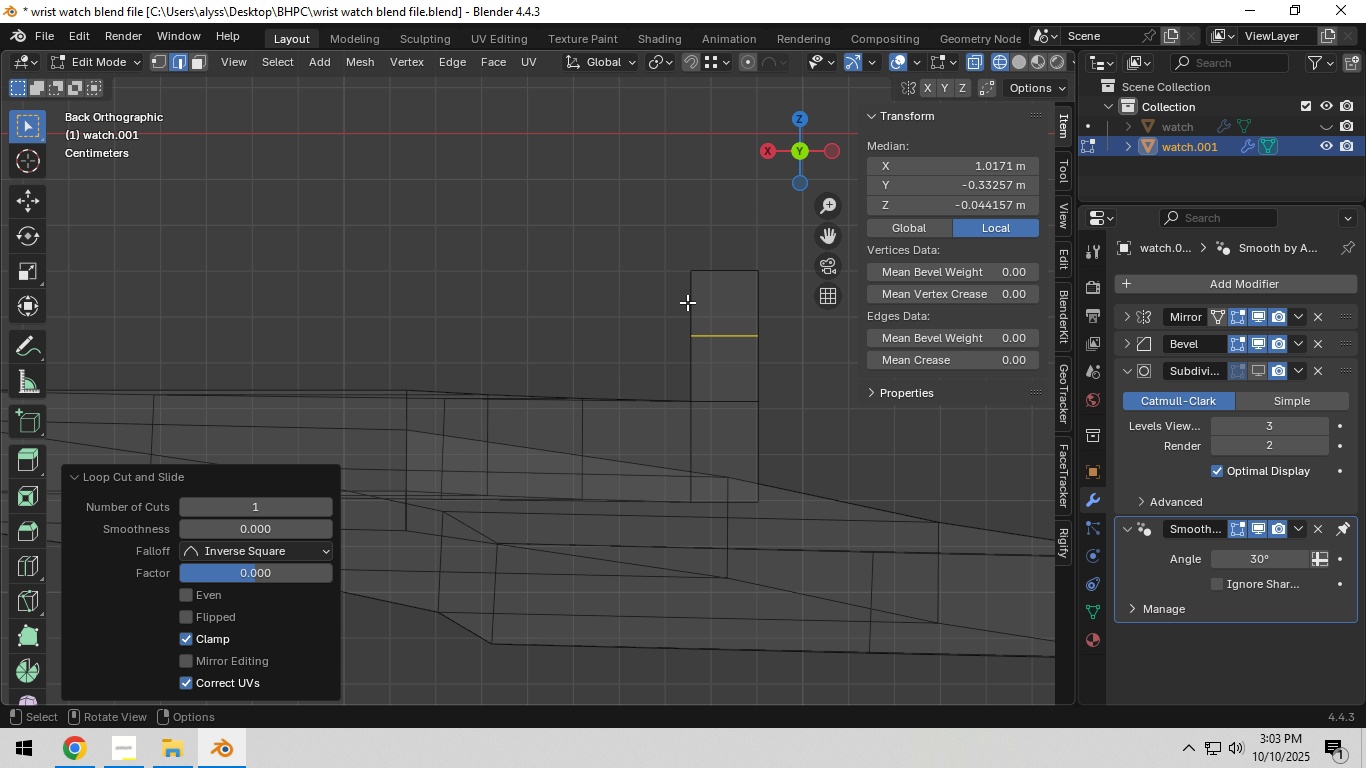 
left_click([687, 302])
 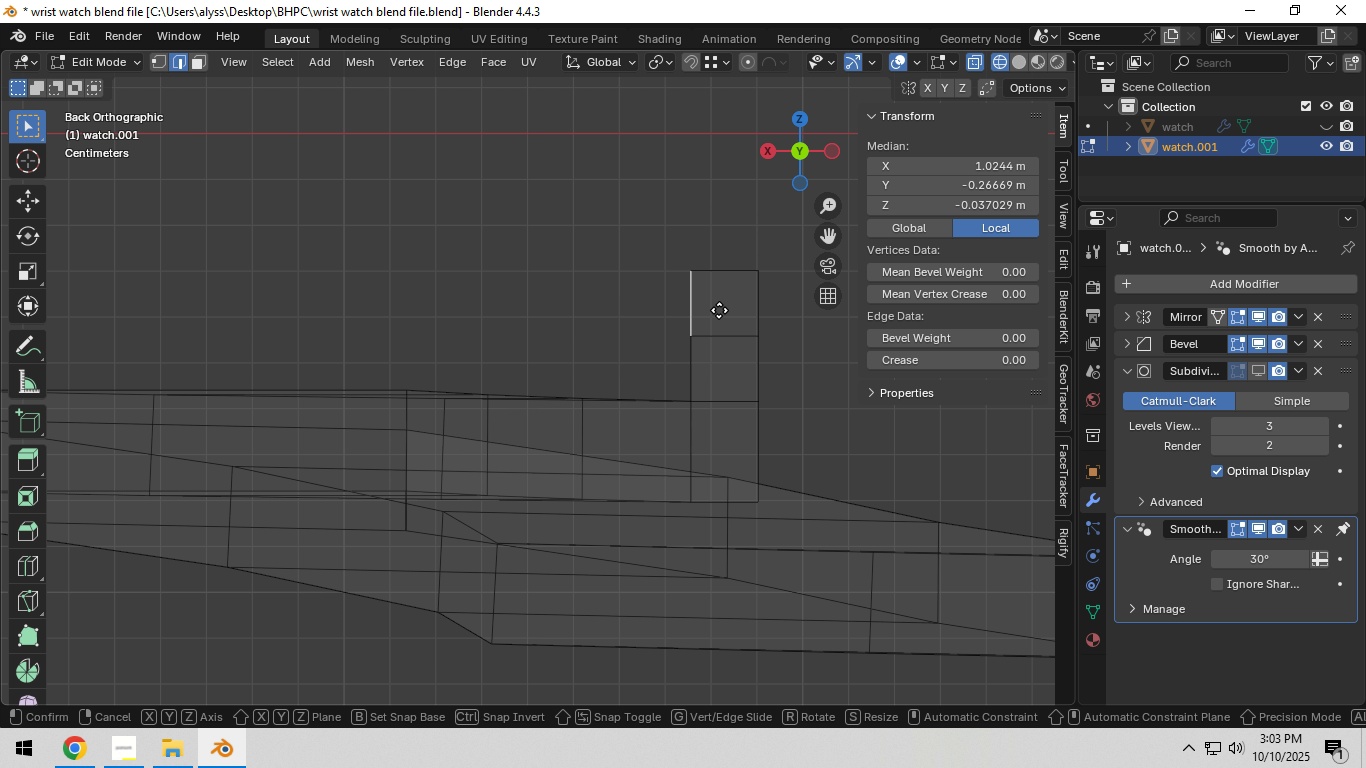 
key(E)
 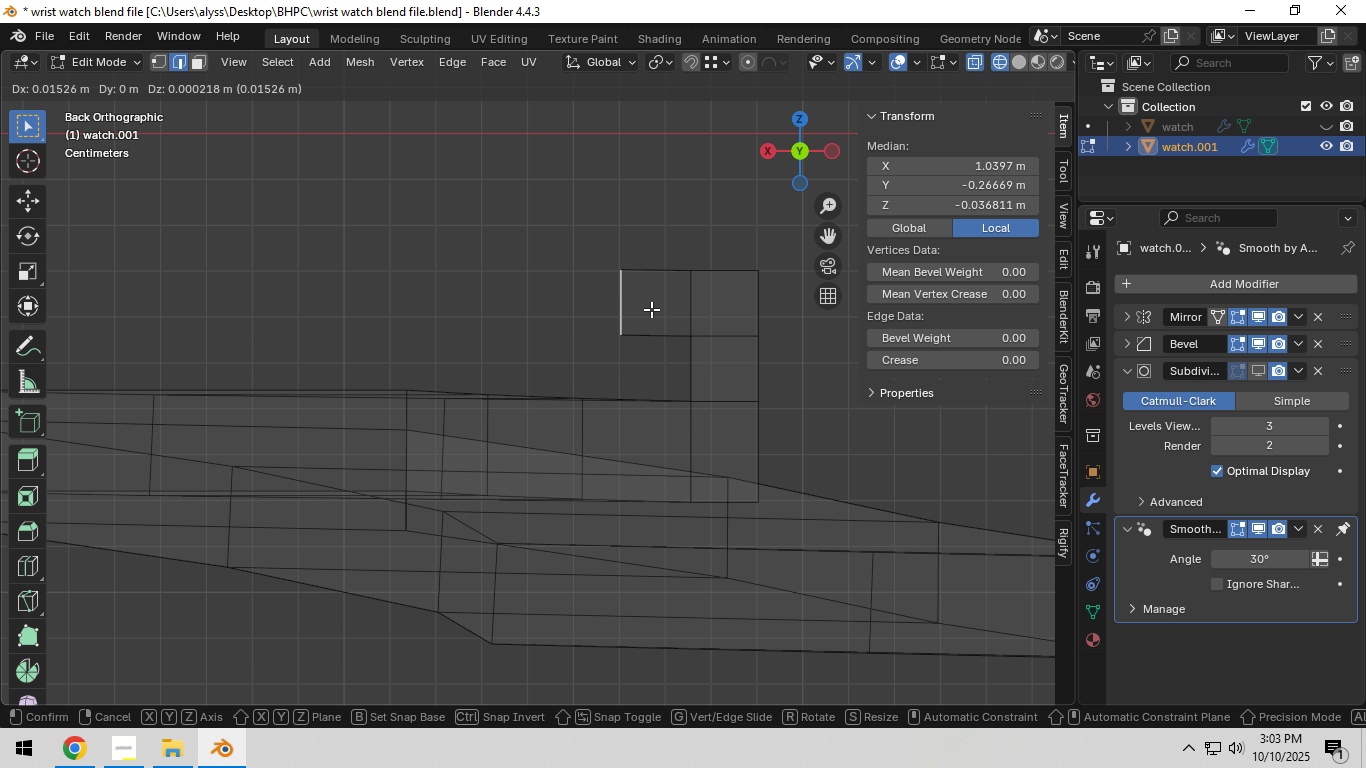 
left_click([651, 309])
 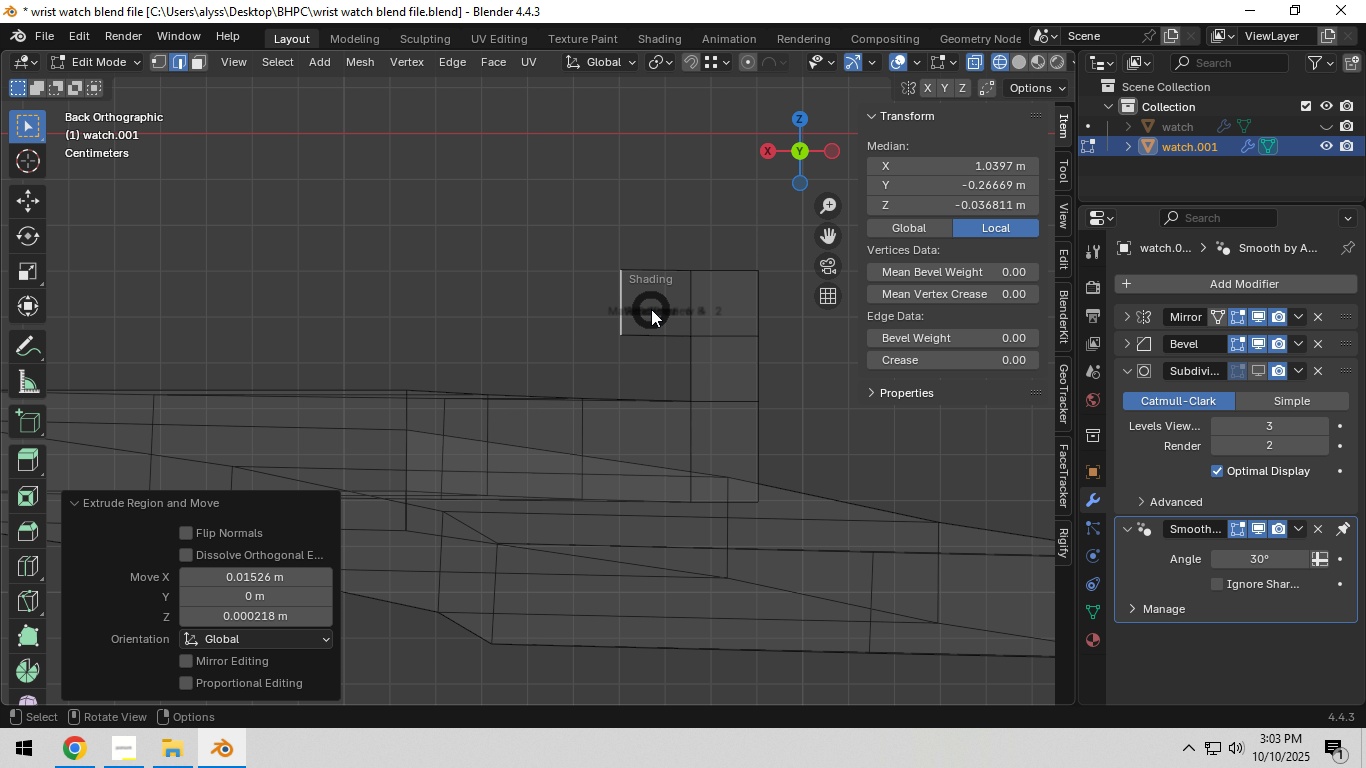 
key(Z)
 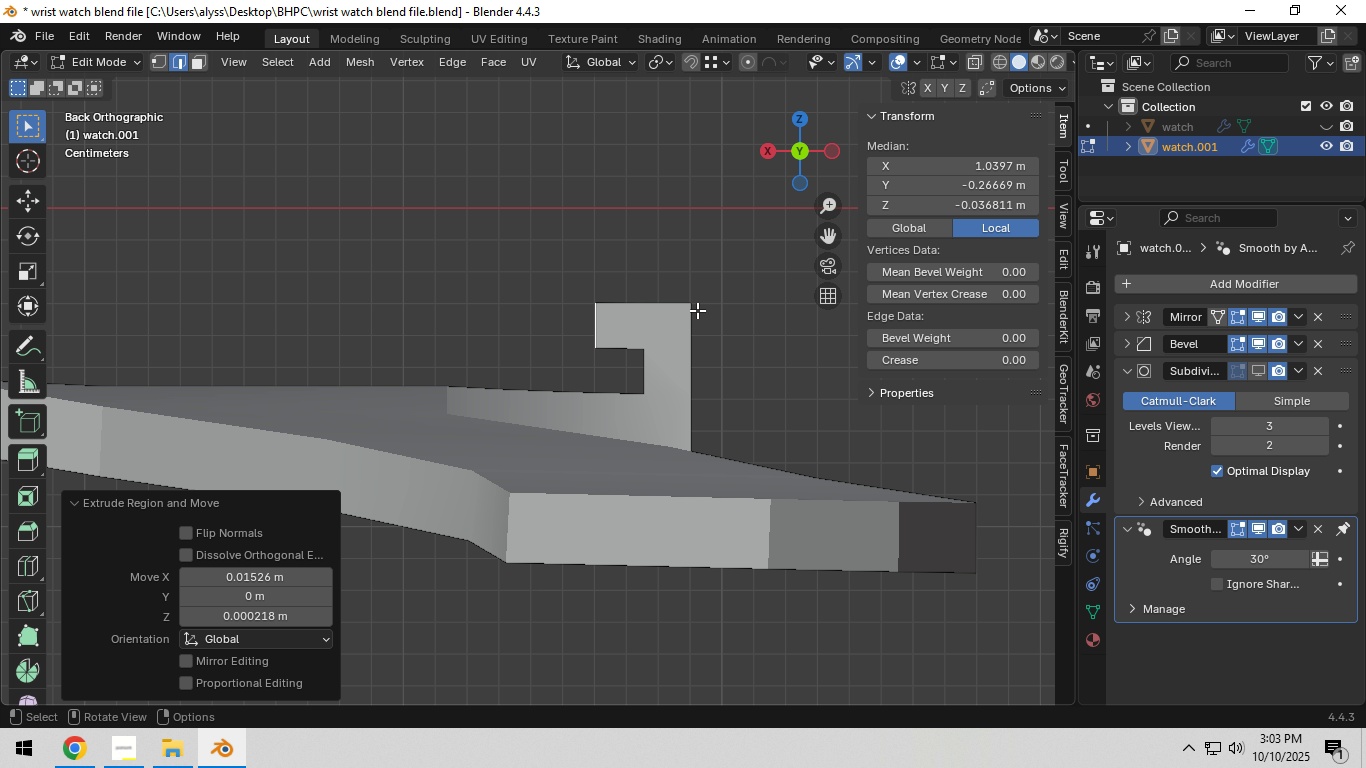 
scroll: coordinate [504, 353], scroll_direction: down, amount: 6.0
 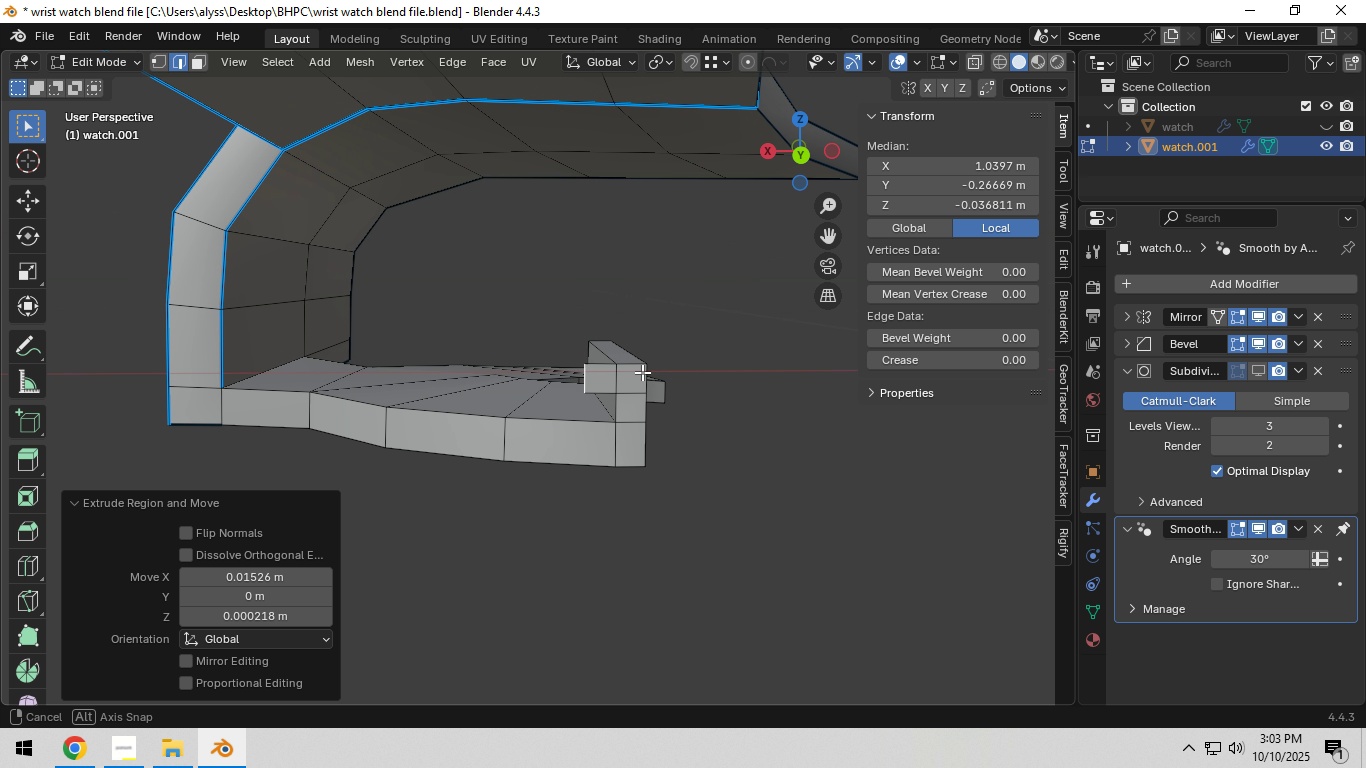 
key(Control+Z)
 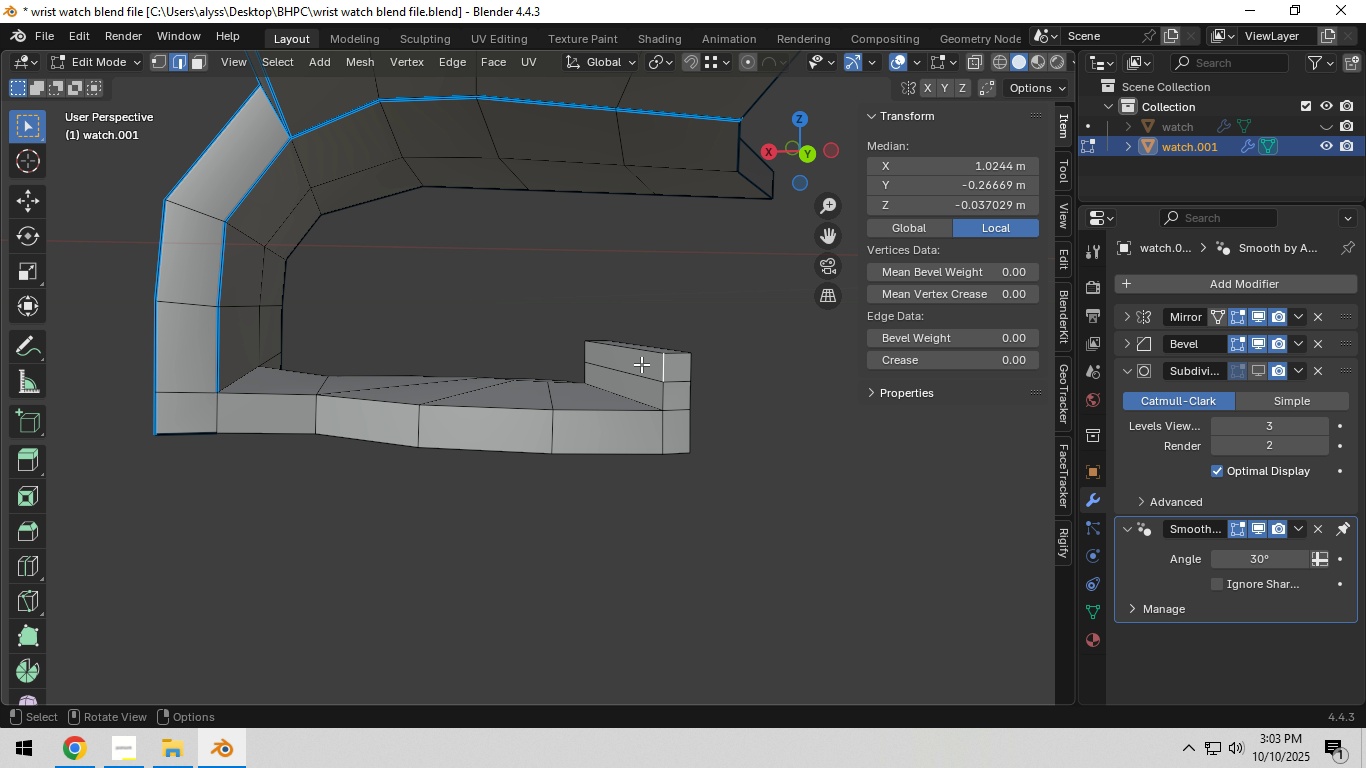 
key(Control+Z)
 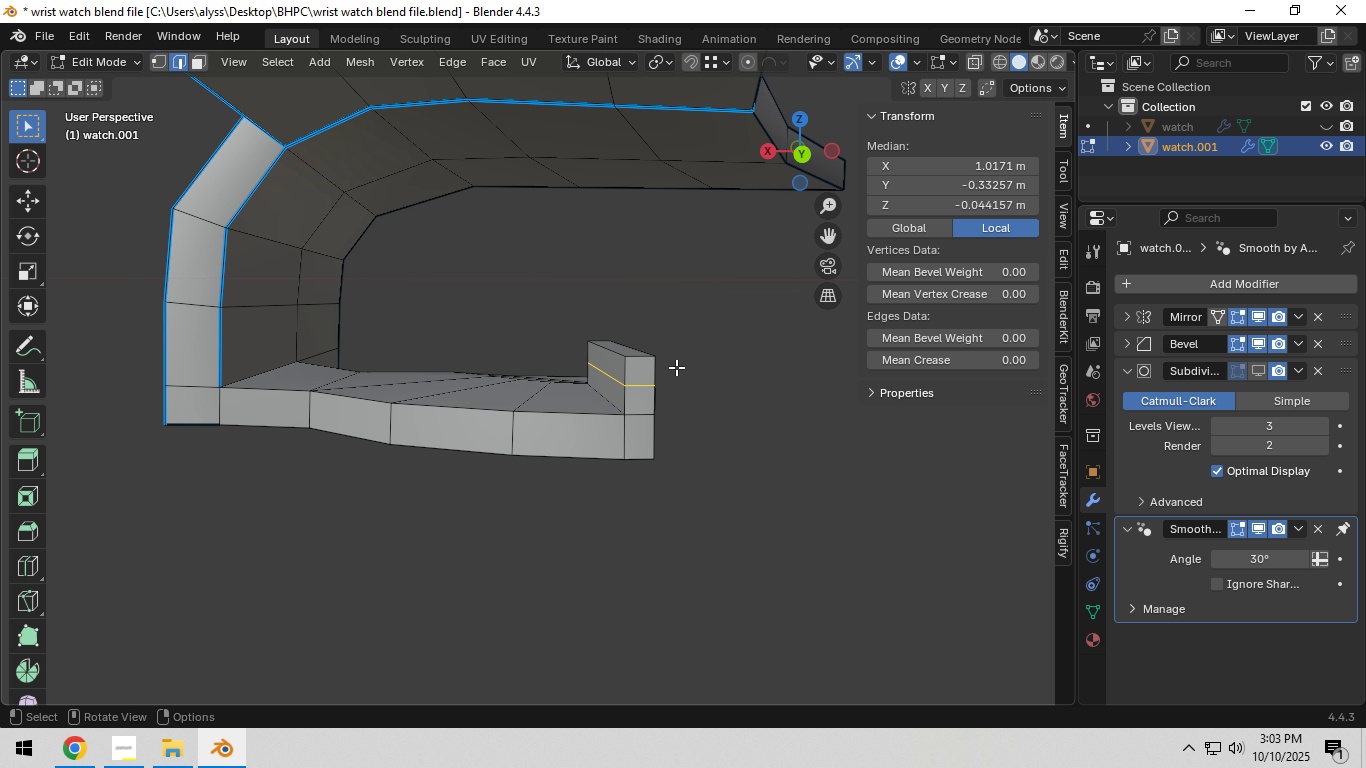 
scroll: coordinate [663, 370], scroll_direction: up, amount: 1.0
 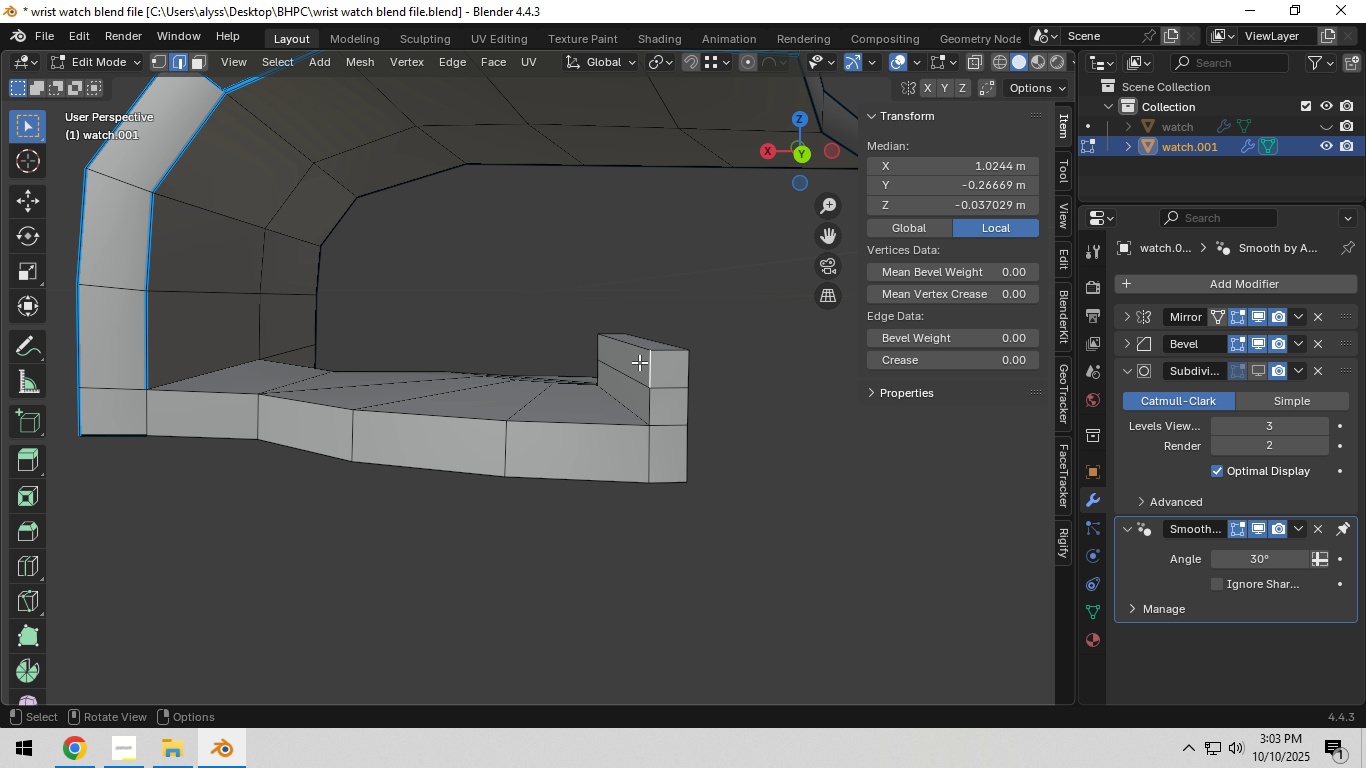 
left_click([639, 362])
 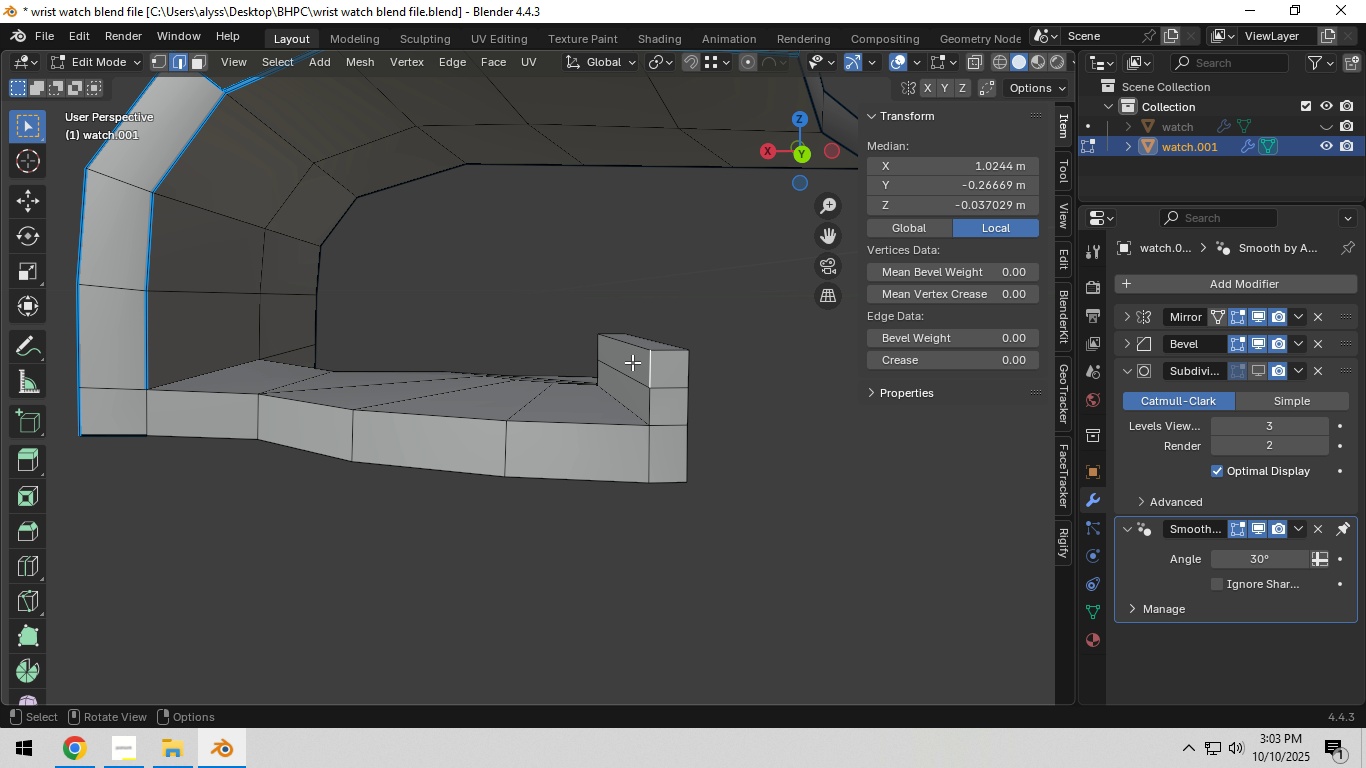 
key(3)
 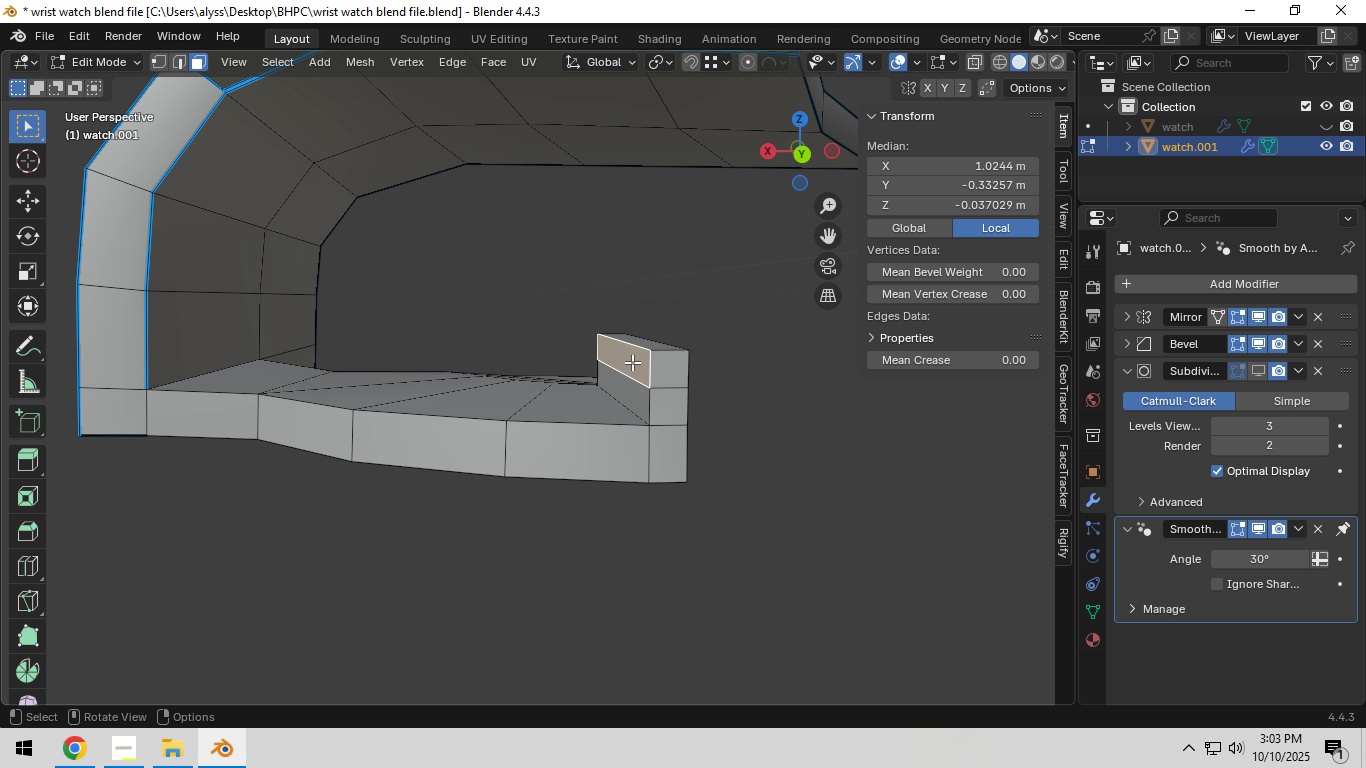 
left_click([632, 362])
 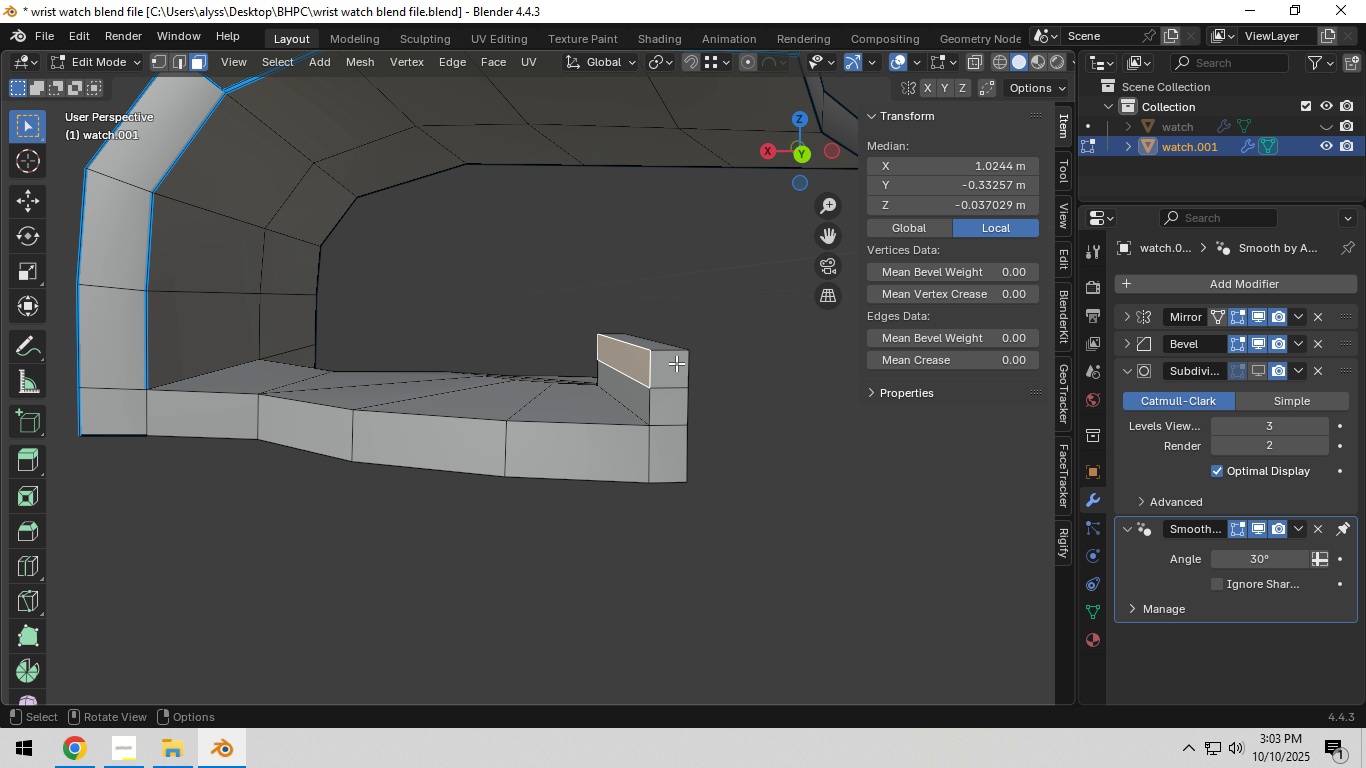 
hold_key(key=ShiftLeft, duration=0.34)
 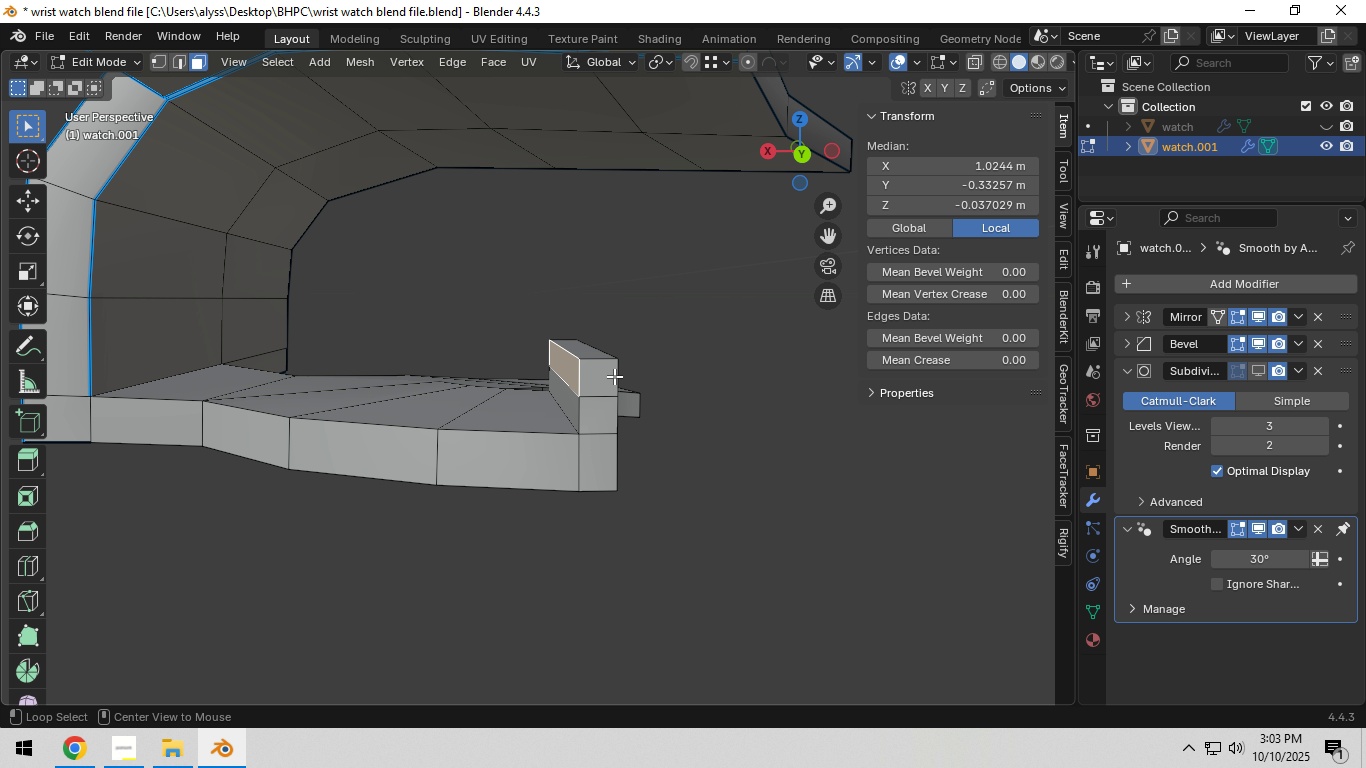 
hold_key(key=AltLeft, duration=0.83)
left_click([614, 376])
 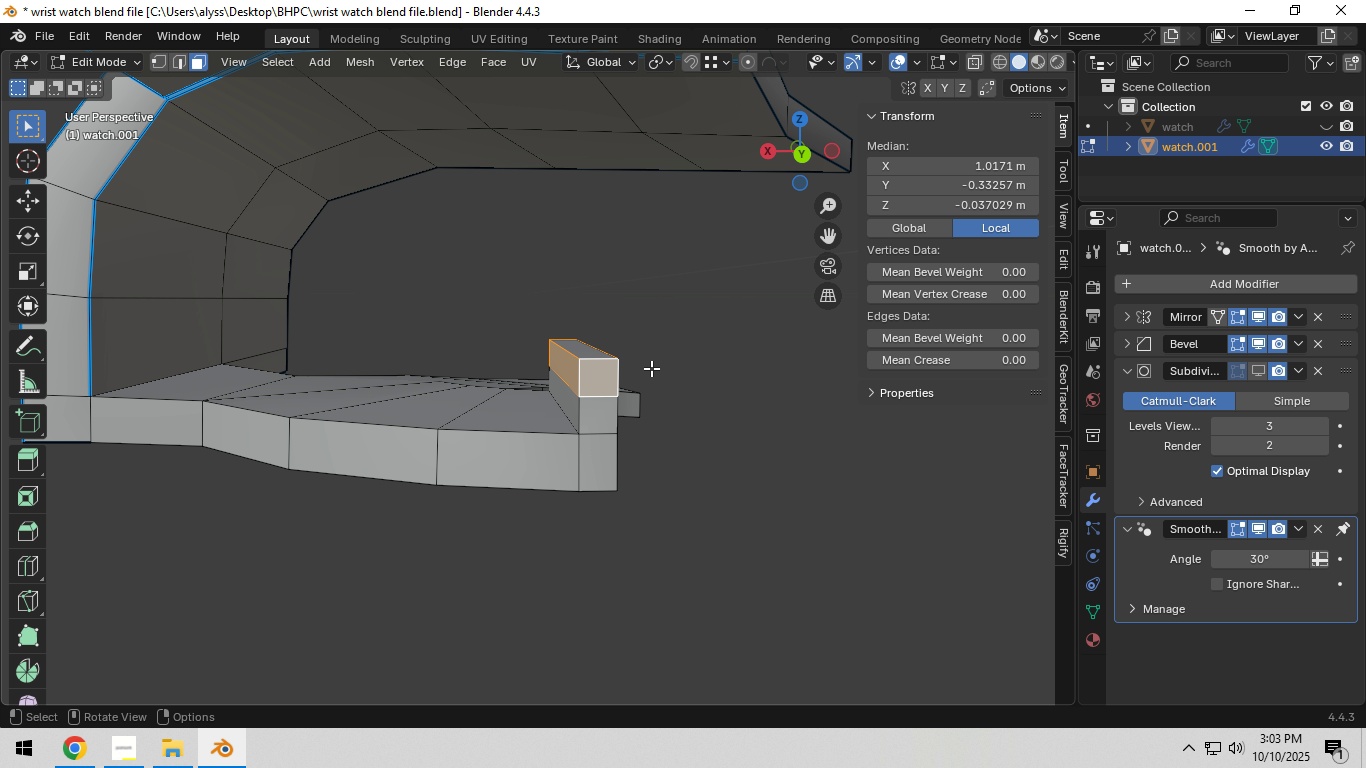 
type(gz)
 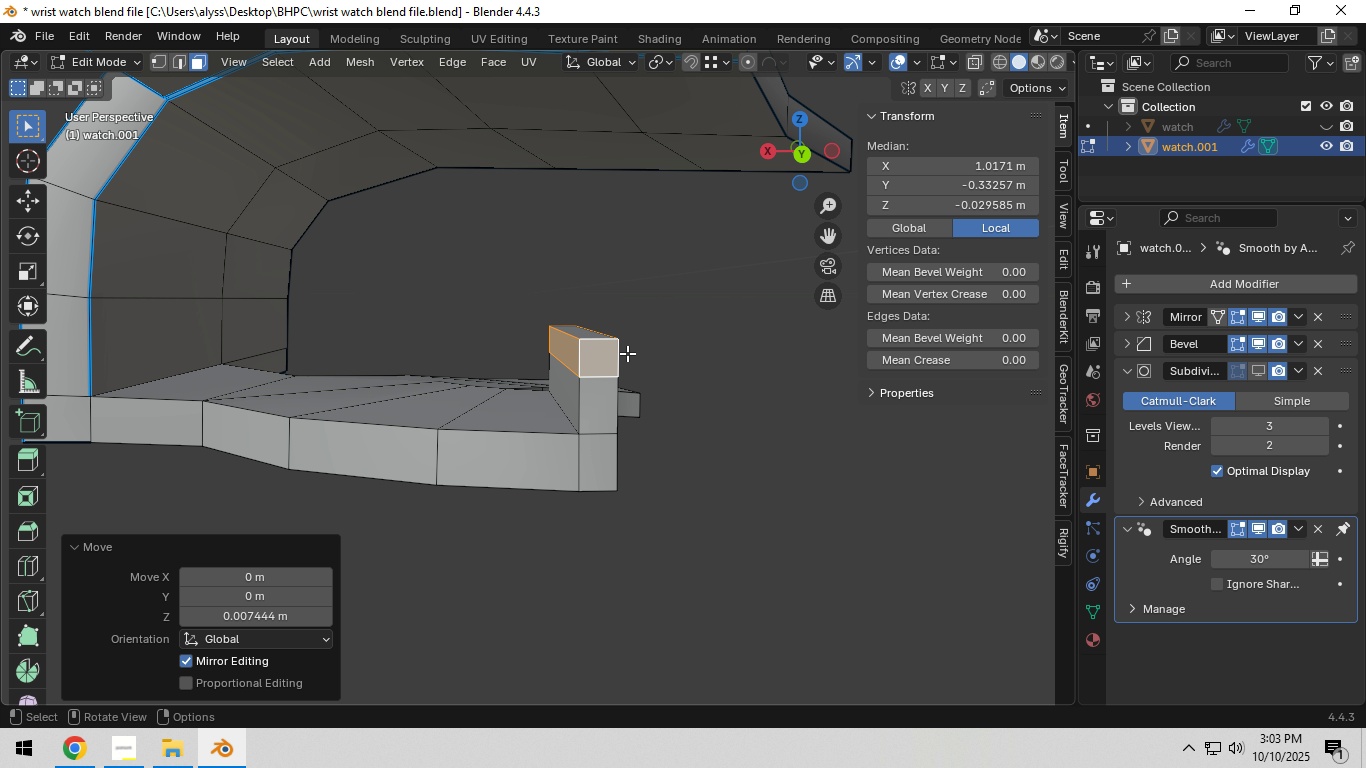 
double_click([564, 352])
 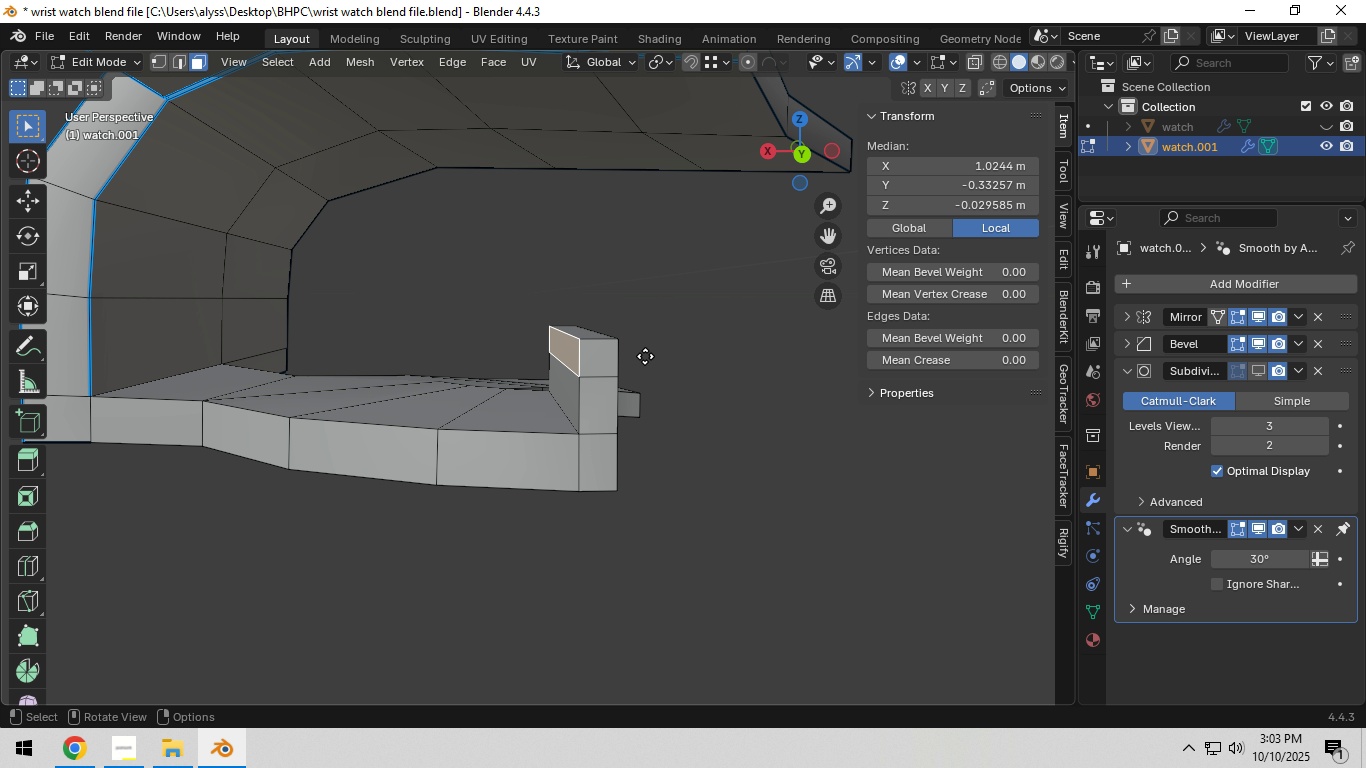 
key(E)
 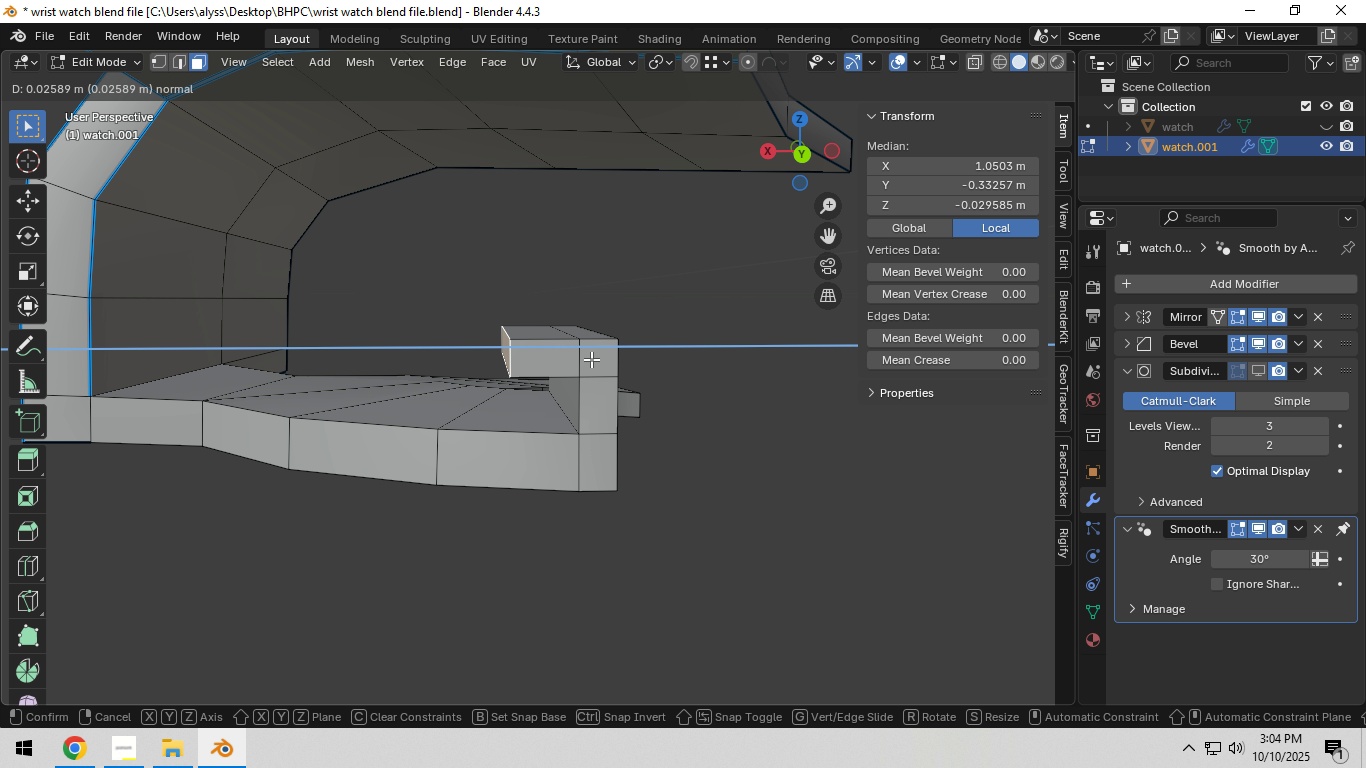 
double_click([663, 292])
 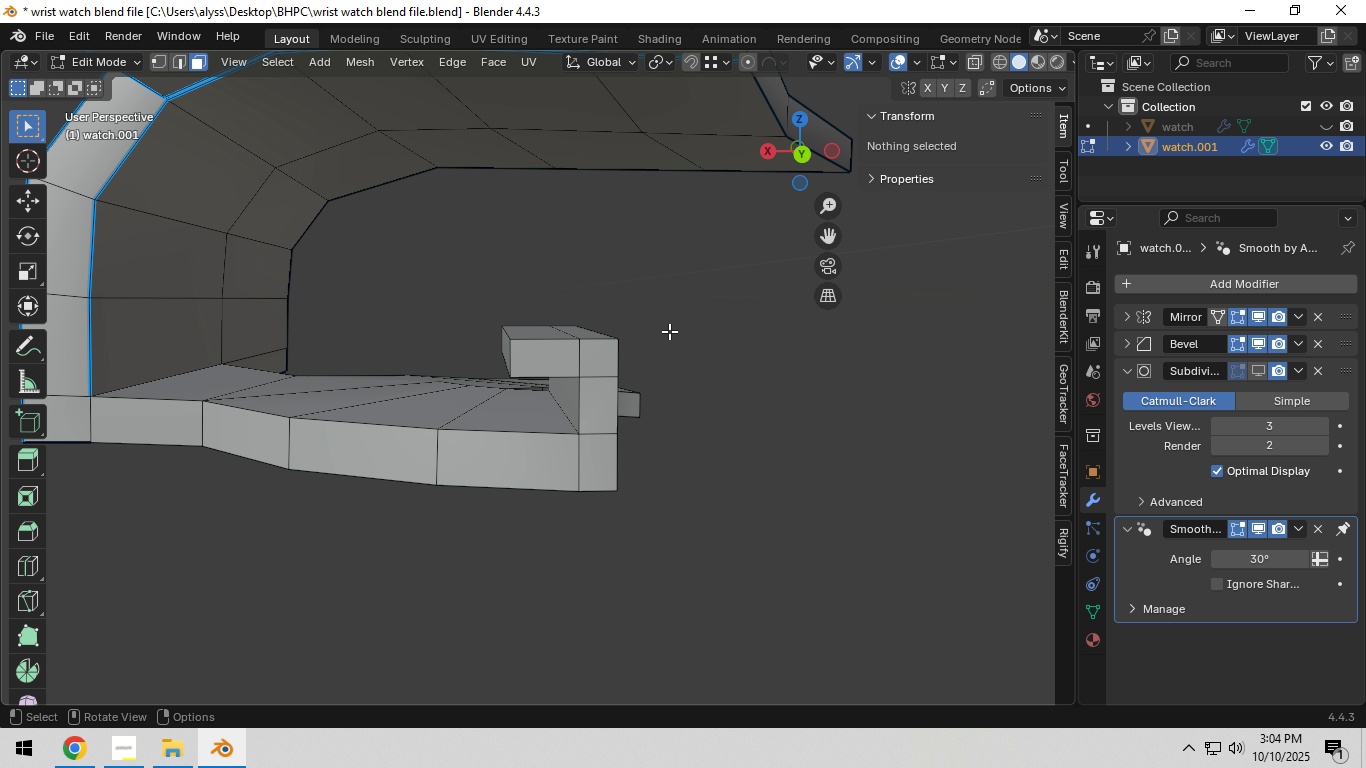 
key(Control+S)
 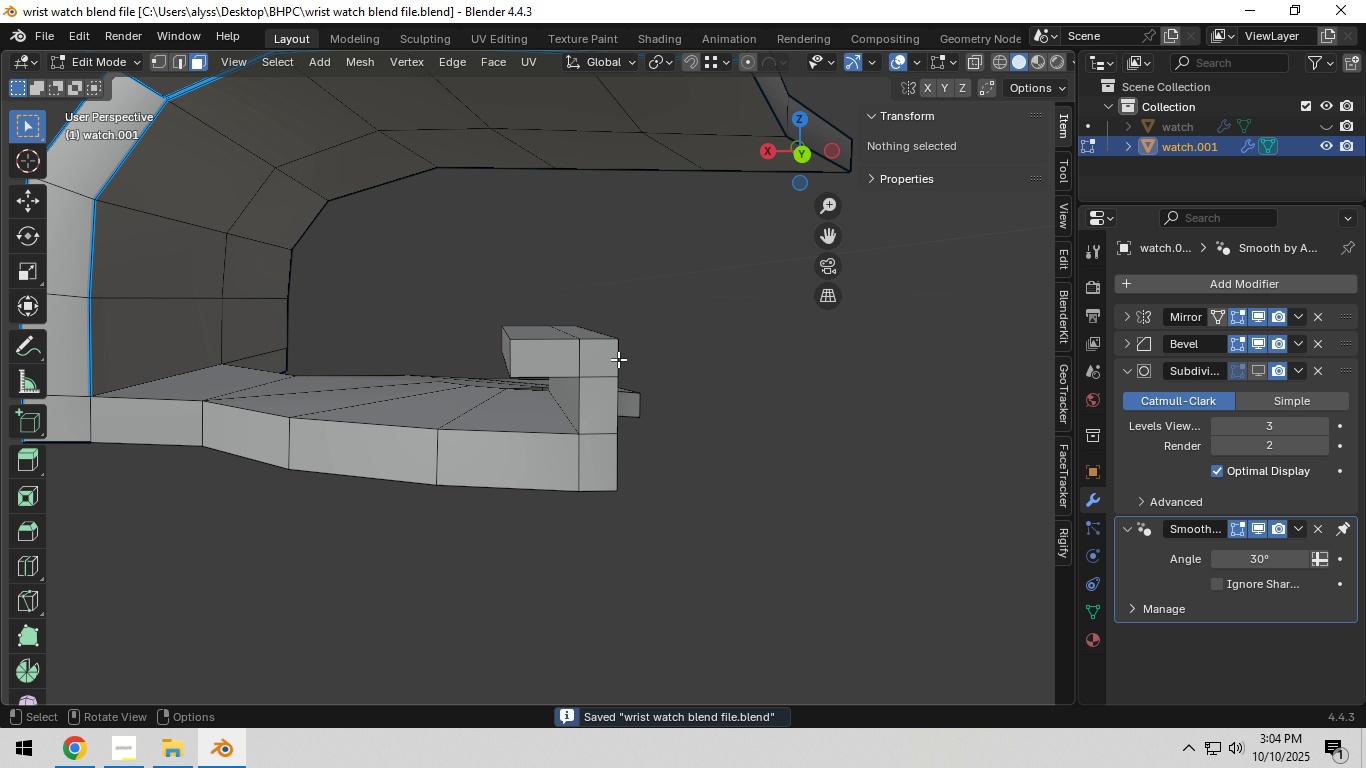 
hold_key(key=ShiftLeft, duration=0.38)
 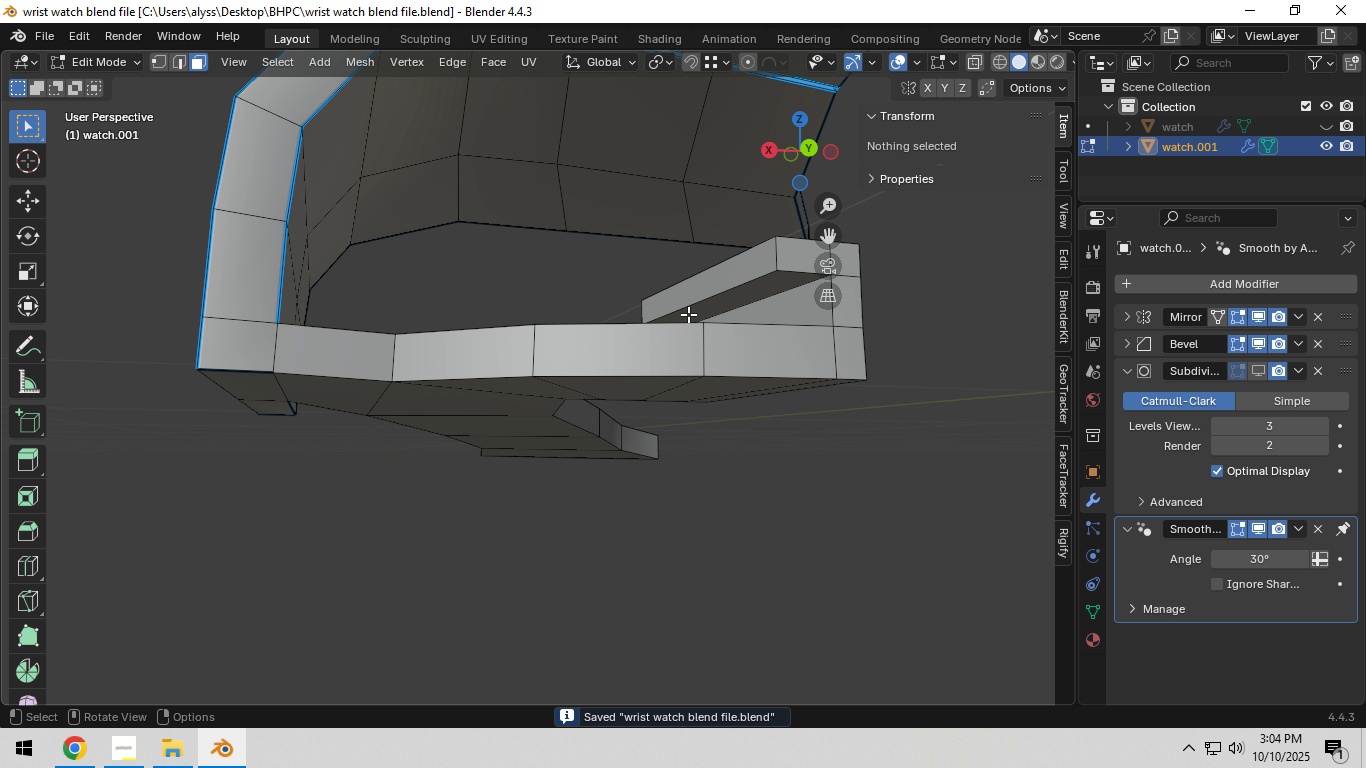 
left_click([1253, 371])
 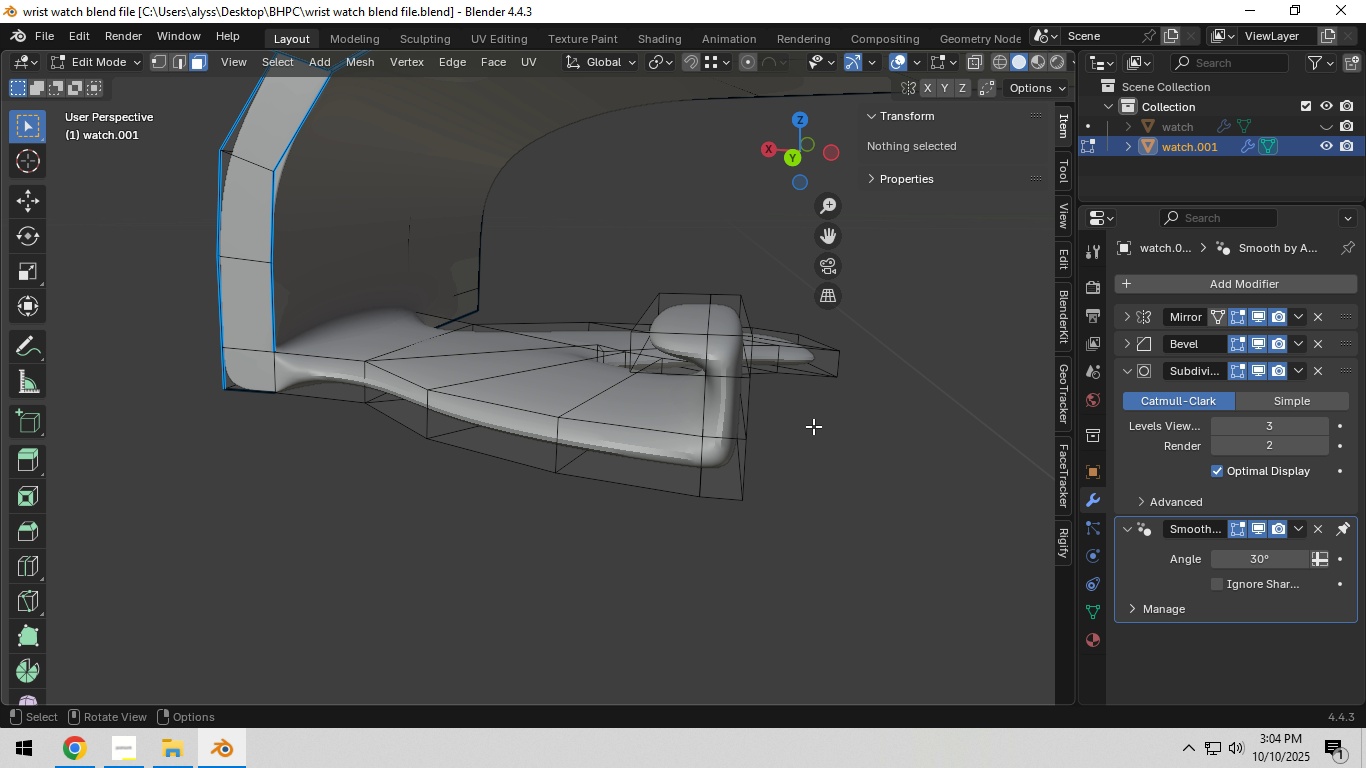 
scroll: coordinate [586, 418], scroll_direction: down, amount: 9.0
 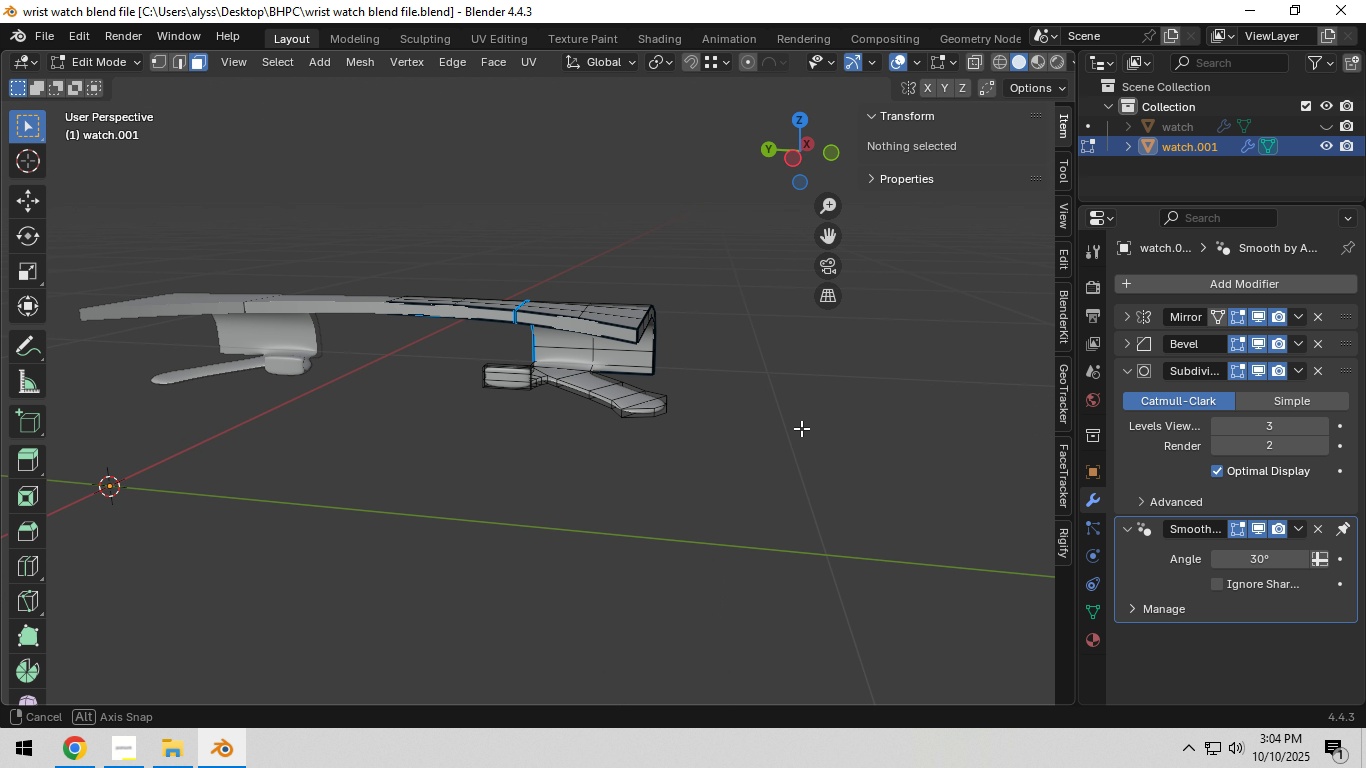 
hold_key(key=Backquote, duration=0.3)
 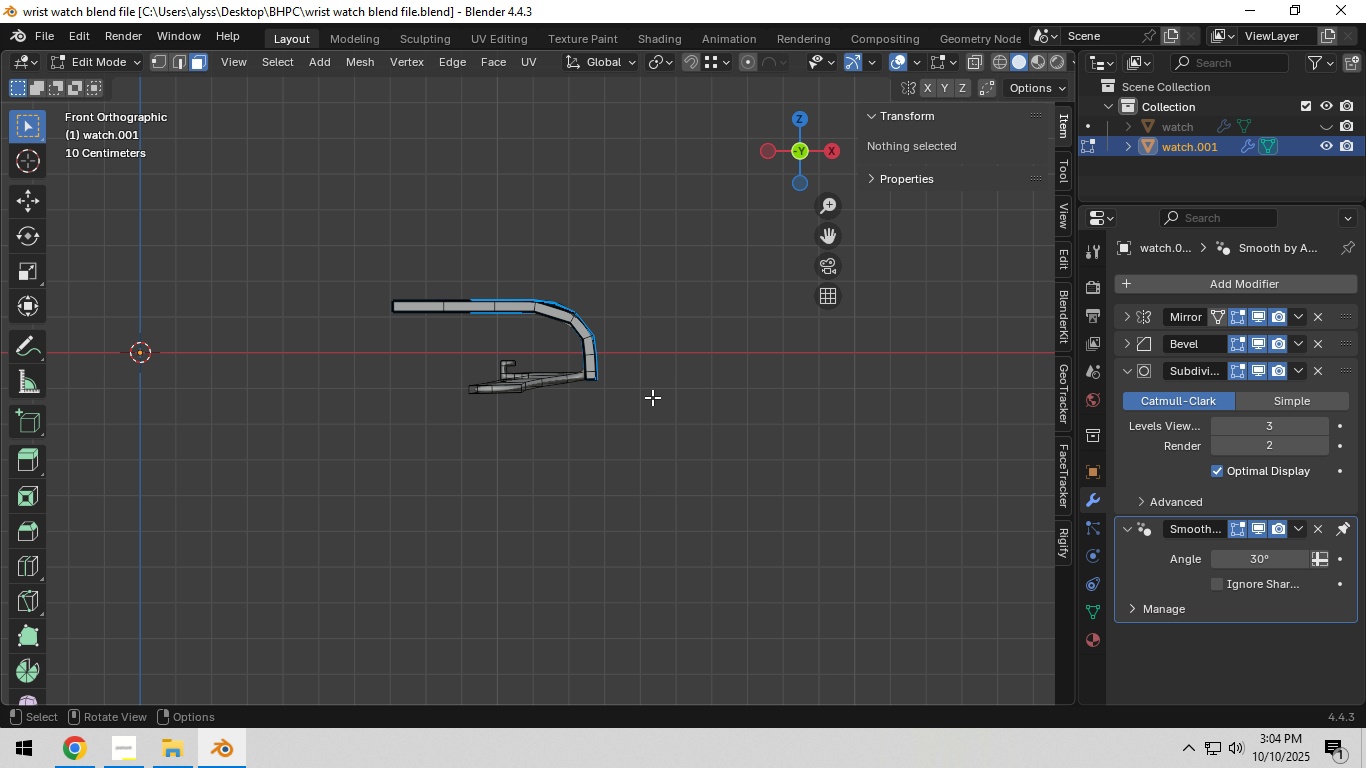 
hold_key(key=Backquote, duration=0.3)
 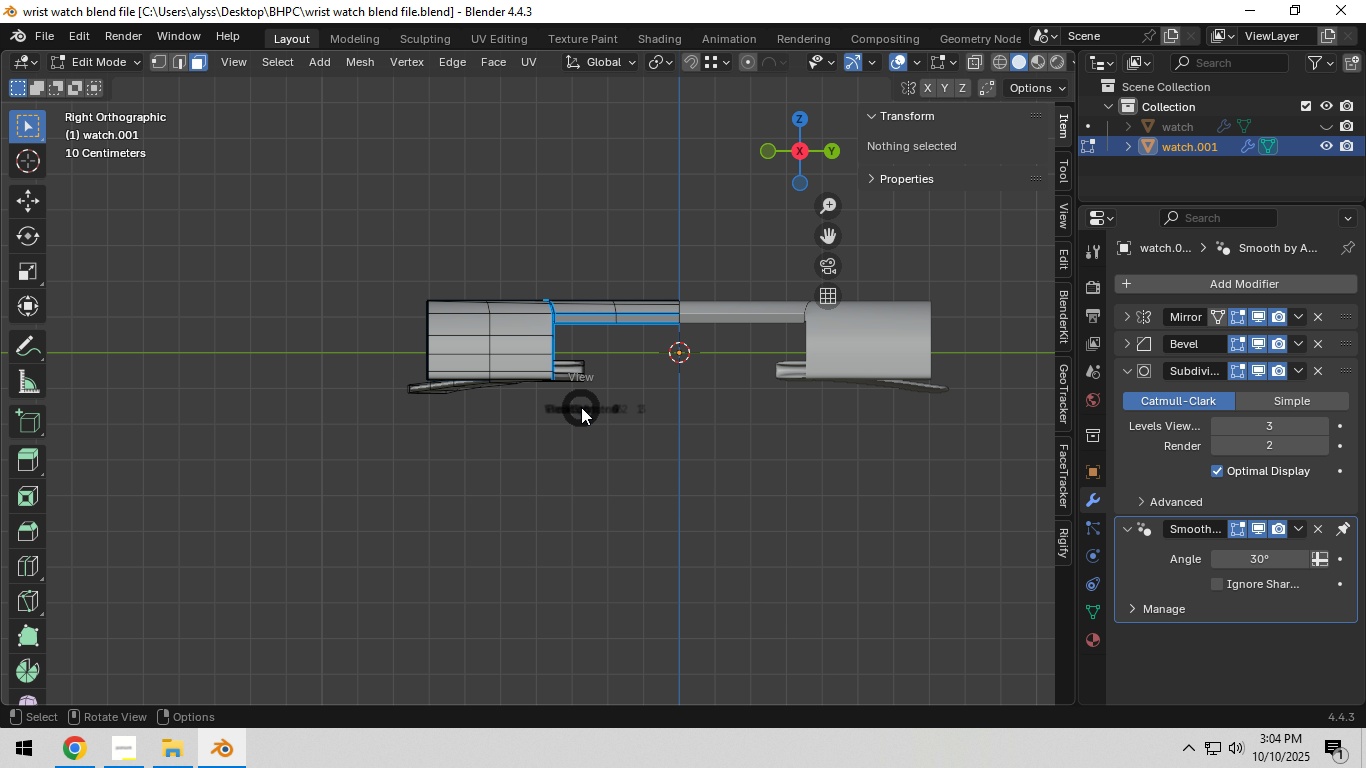 
hold_key(key=Backquote, duration=0.59)
 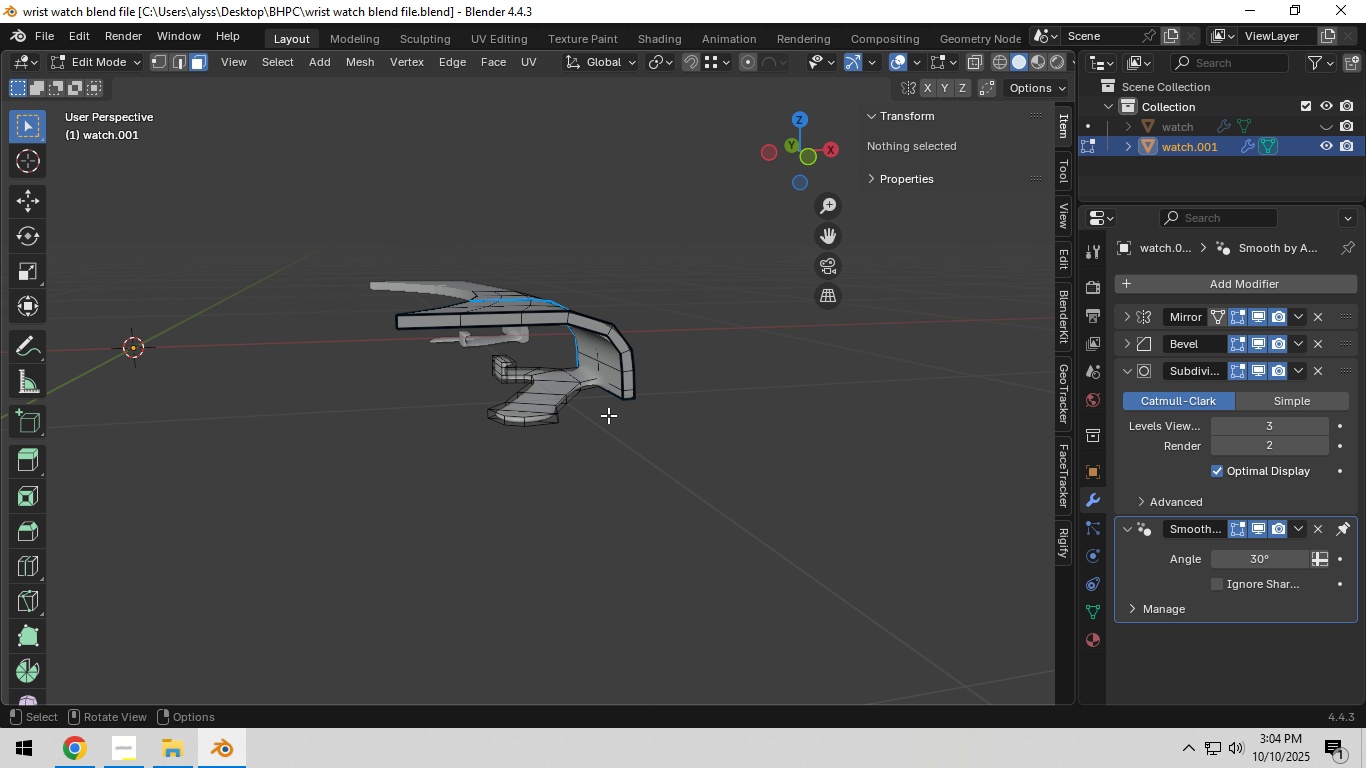 
scroll: coordinate [608, 415], scroll_direction: down, amount: 3.0
 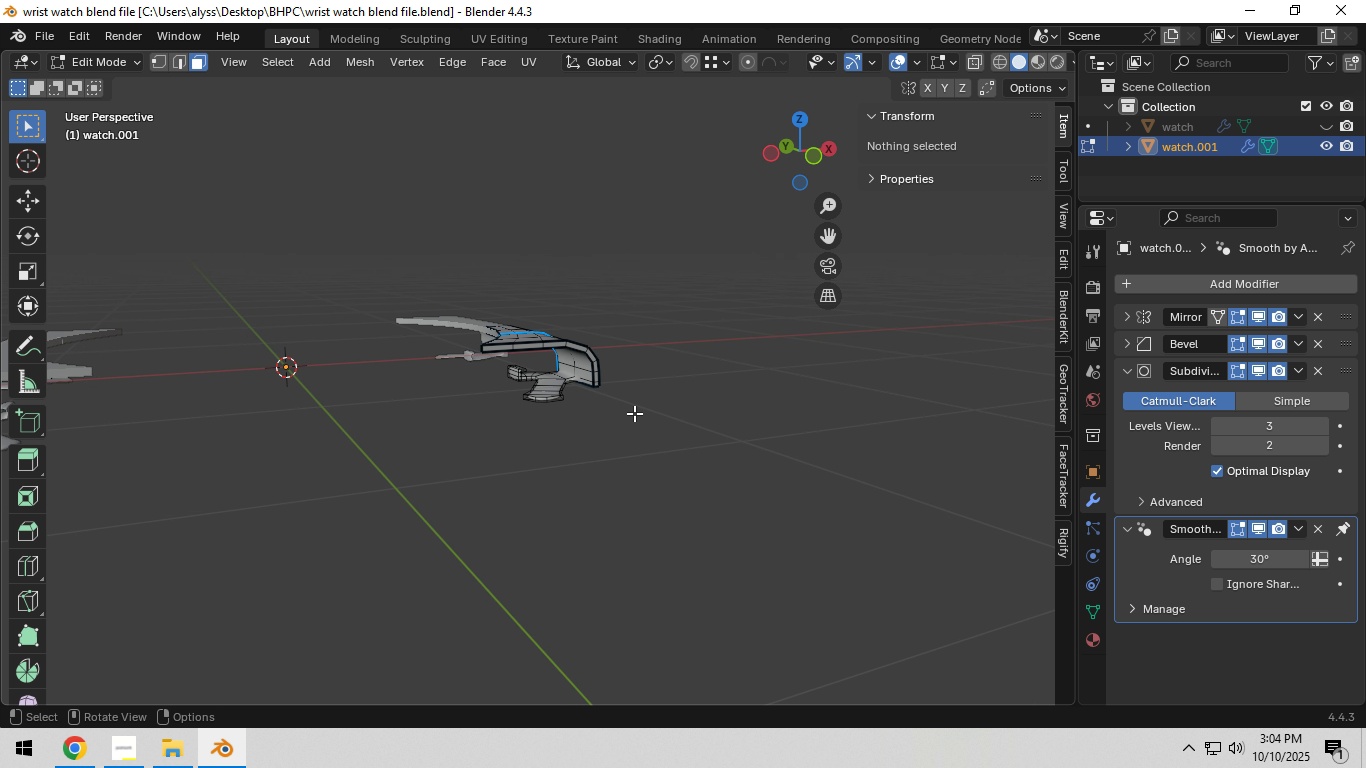 
scroll: coordinate [634, 413], scroll_direction: up, amount: 10.0
 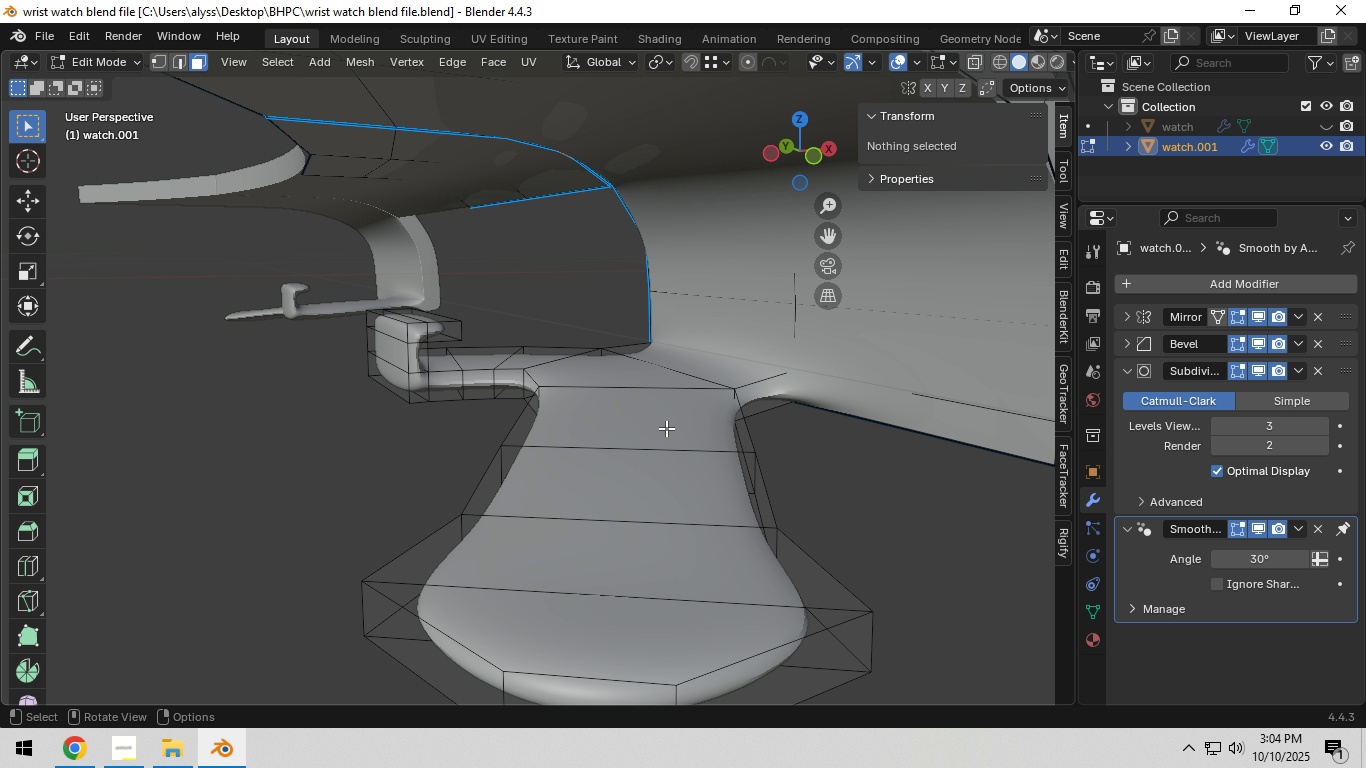 
hold_key(key=ShiftLeft, duration=0.34)
 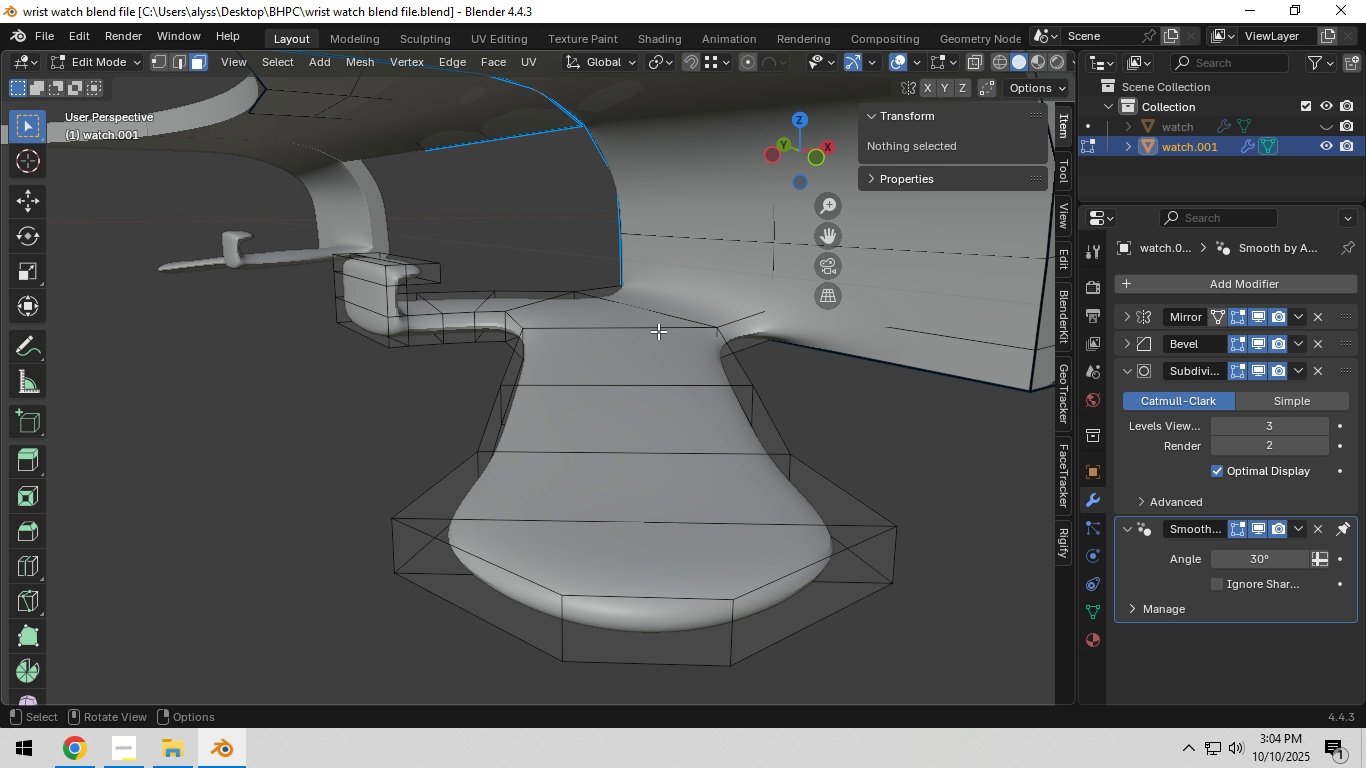 
scroll: coordinate [659, 332], scroll_direction: down, amount: 1.0
 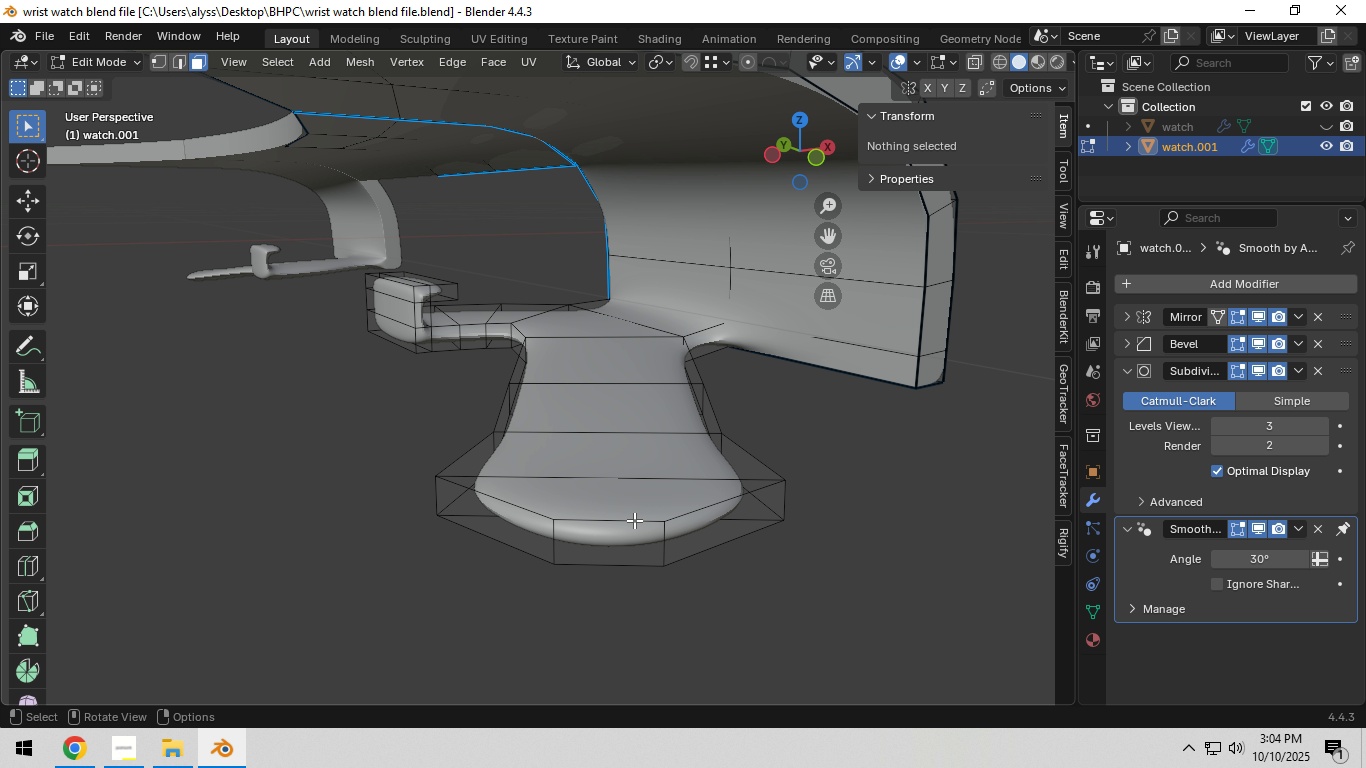 
left_click([631, 519])
 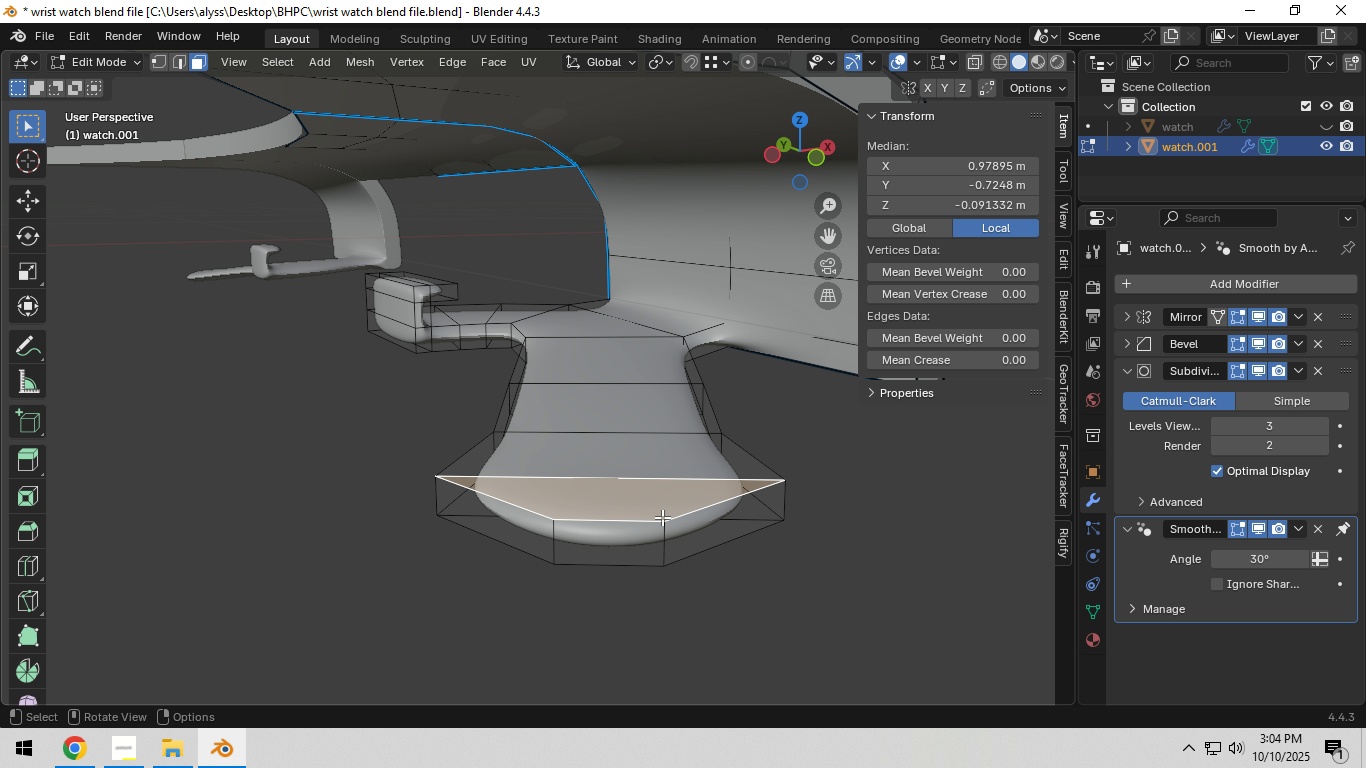 
key(2)
 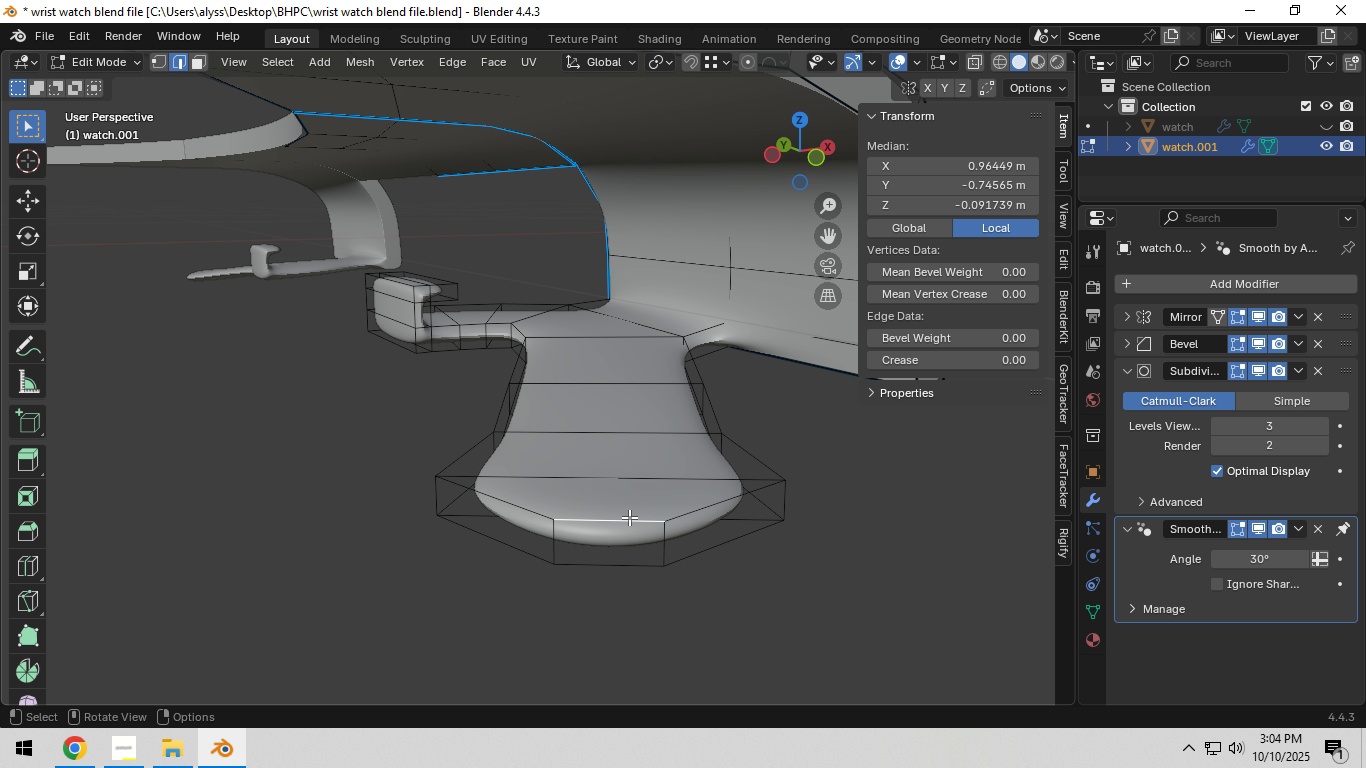 
left_click([629, 517])
 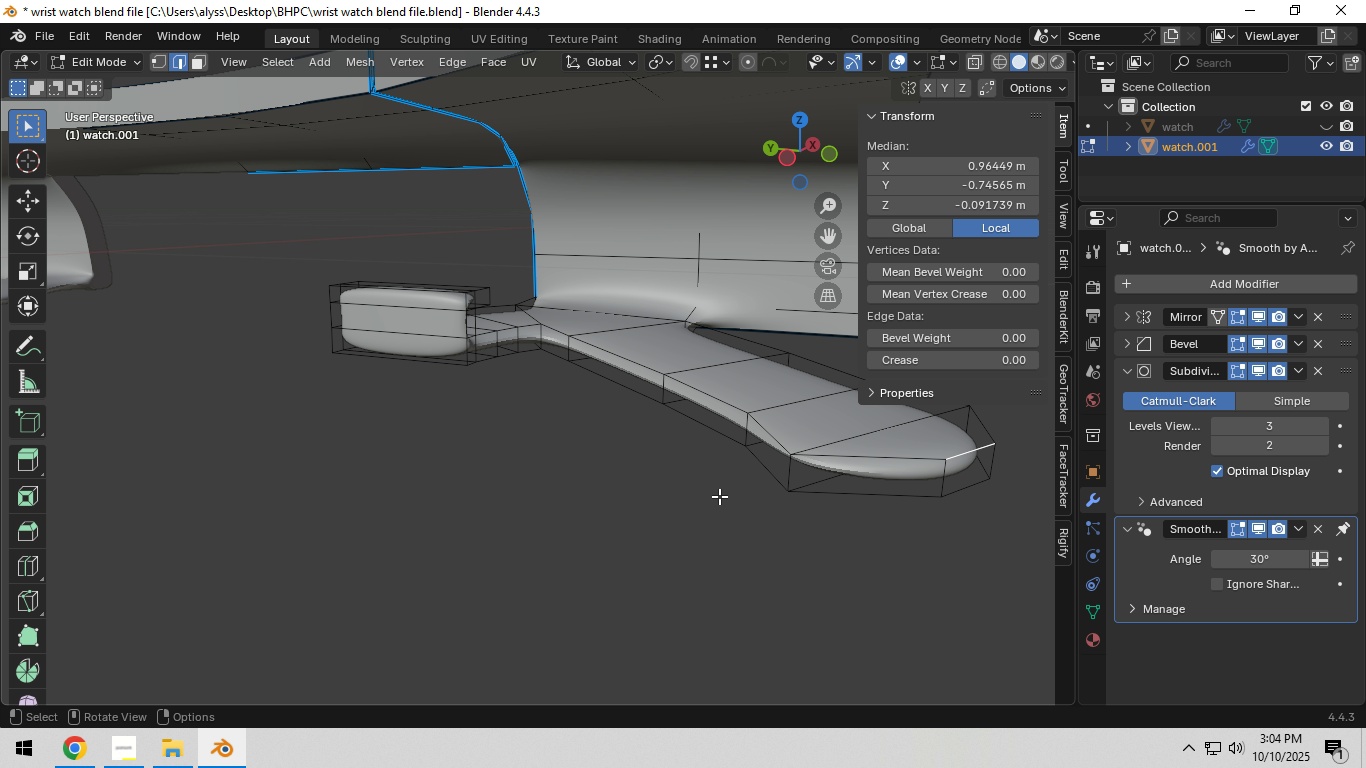 
key(Shift+ShiftLeft)
 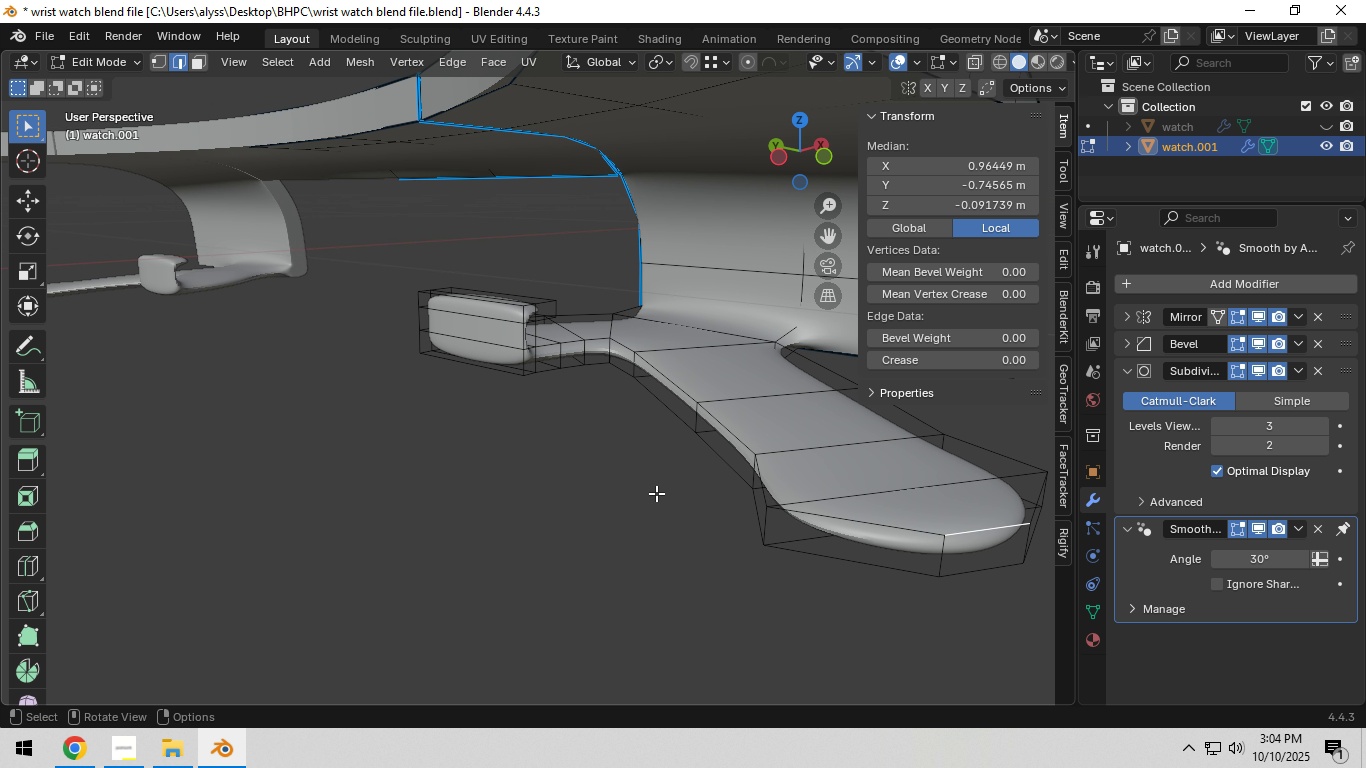 
scroll: coordinate [656, 493], scroll_direction: up, amount: 3.0
 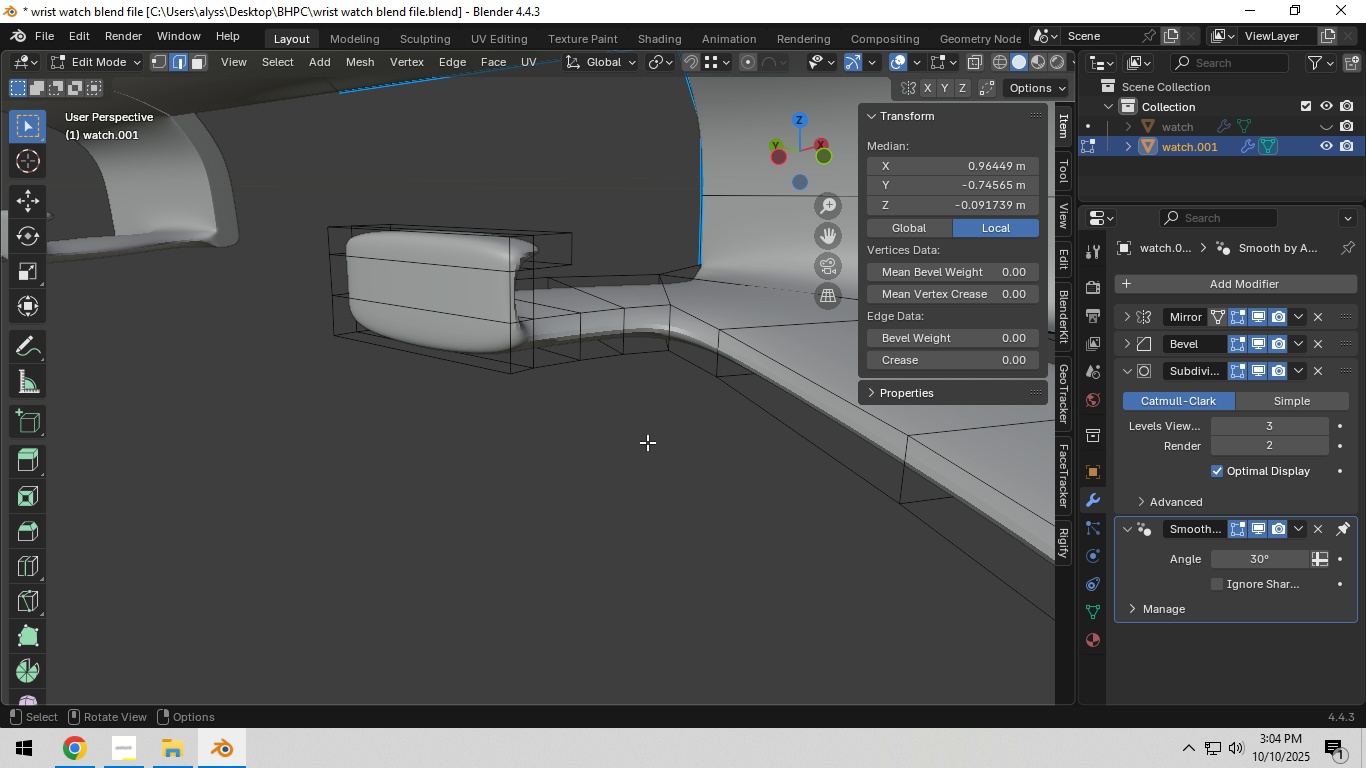 
hold_key(key=ShiftLeft, duration=0.38)
 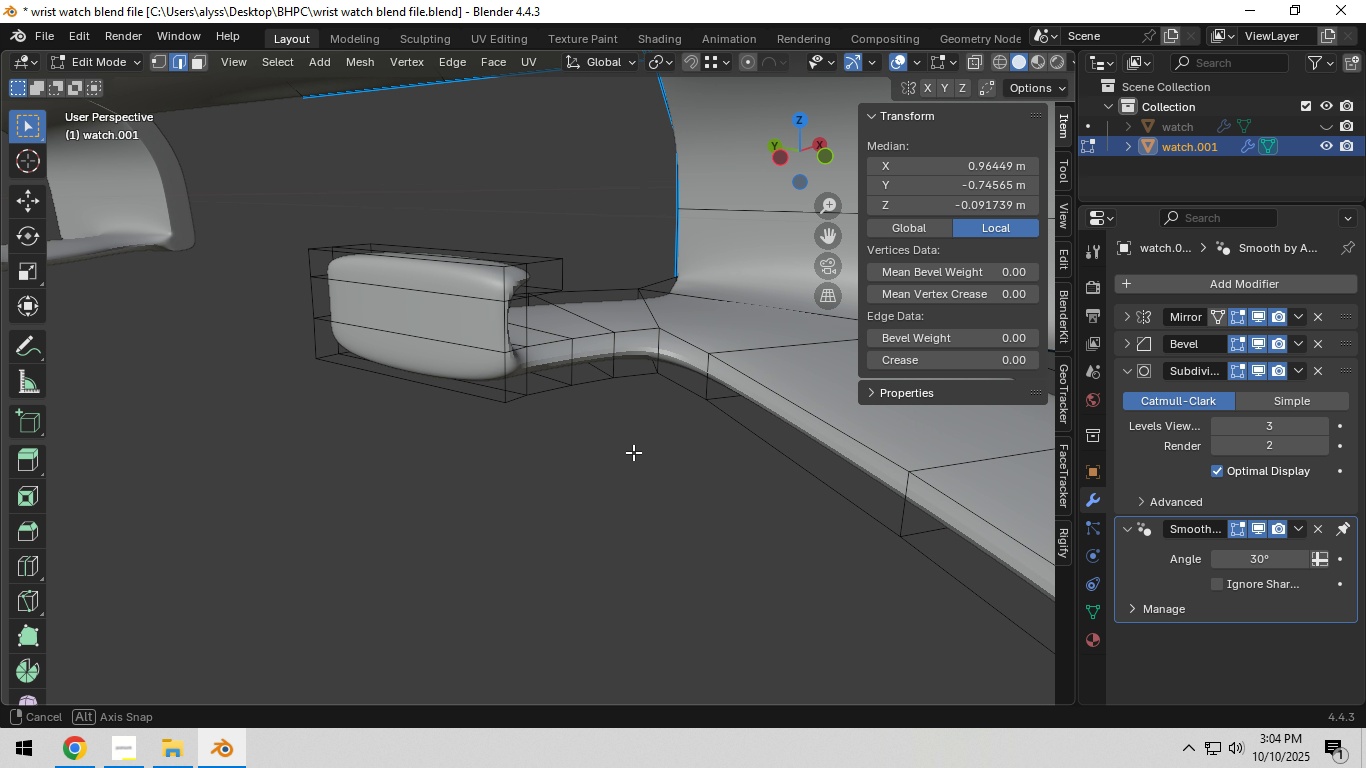 
hold_key(key=ShiftLeft, duration=0.34)
 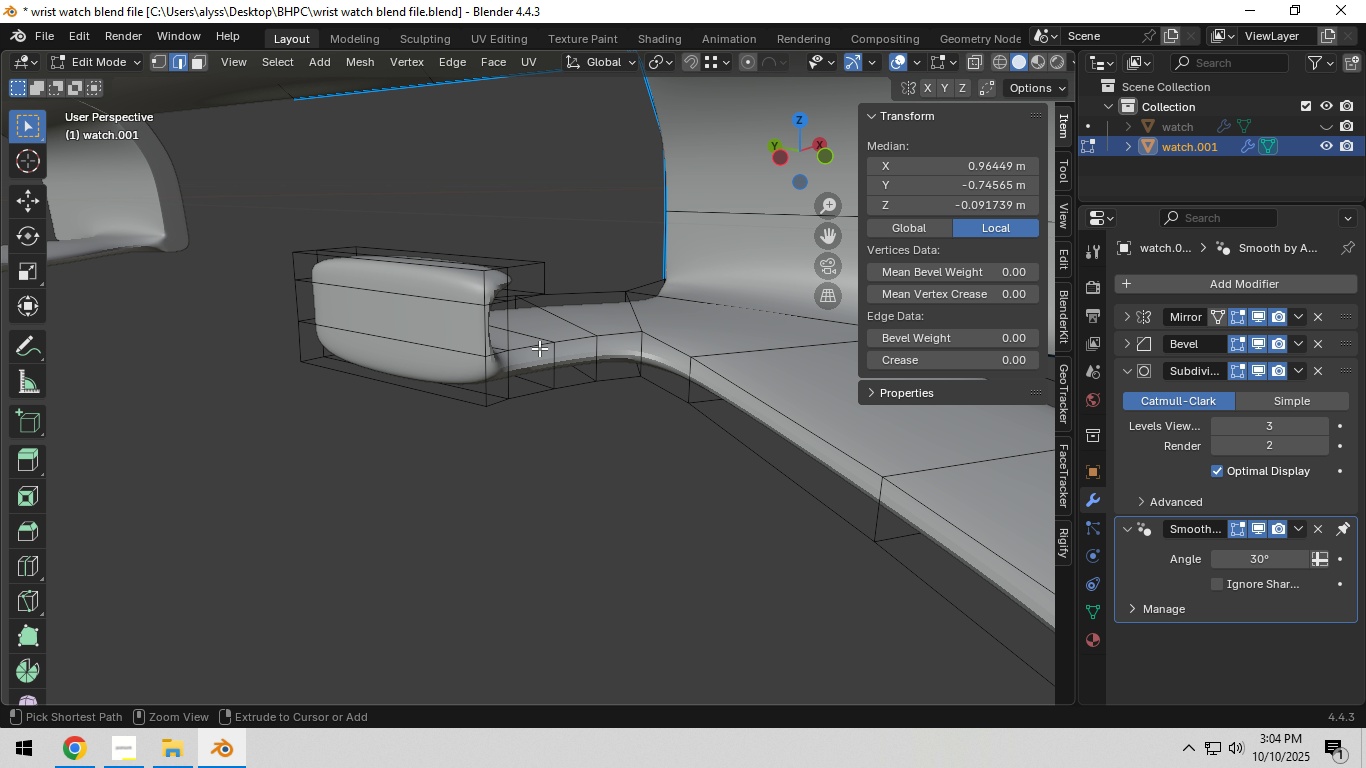 
key(Control+ControlLeft)
 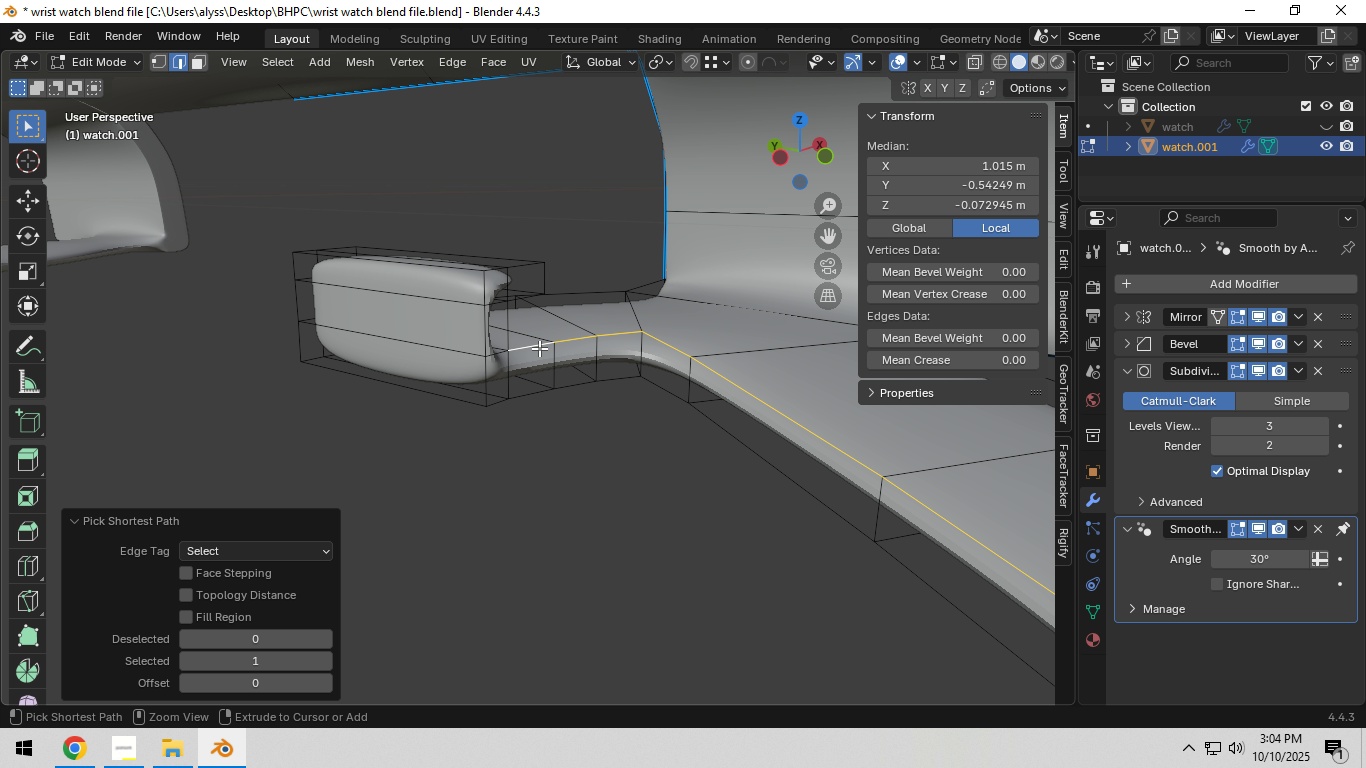 
left_click([539, 348])
 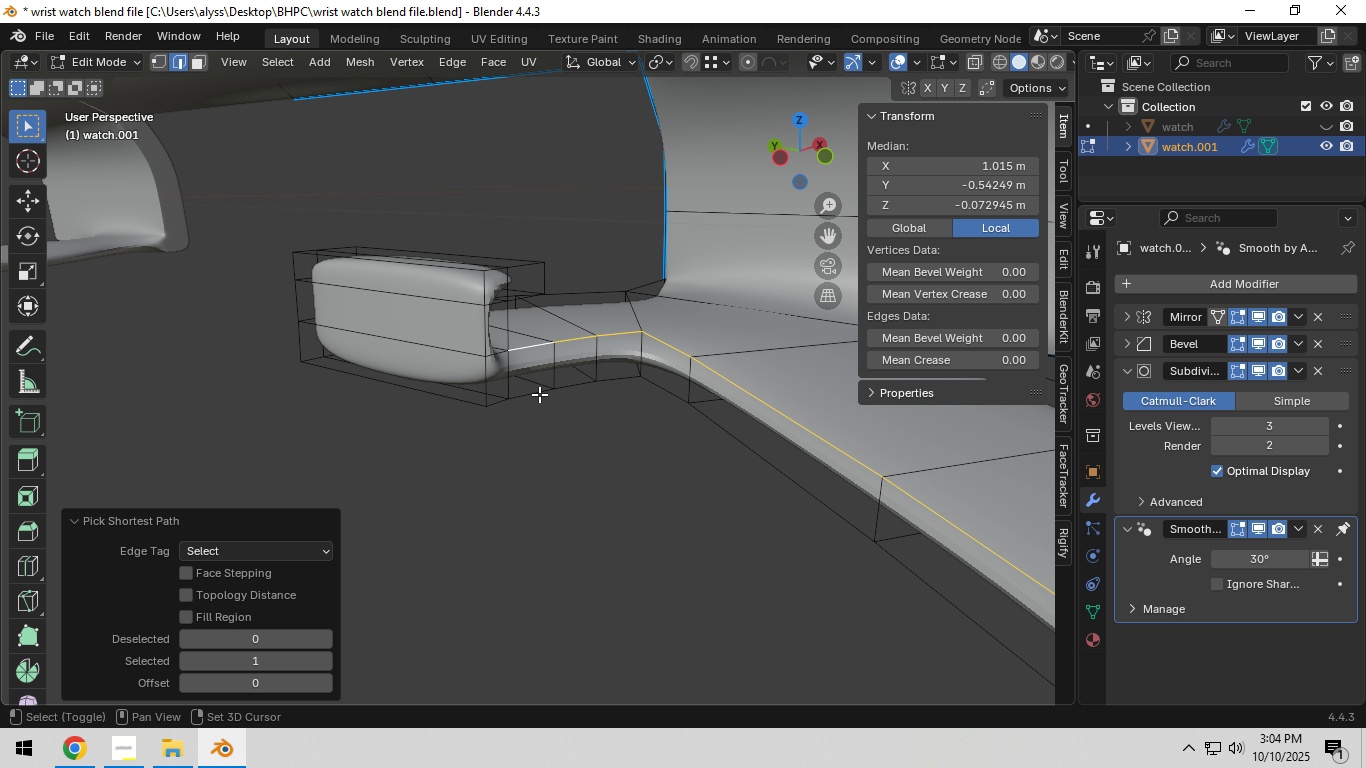 
key(Shift+ShiftLeft)
 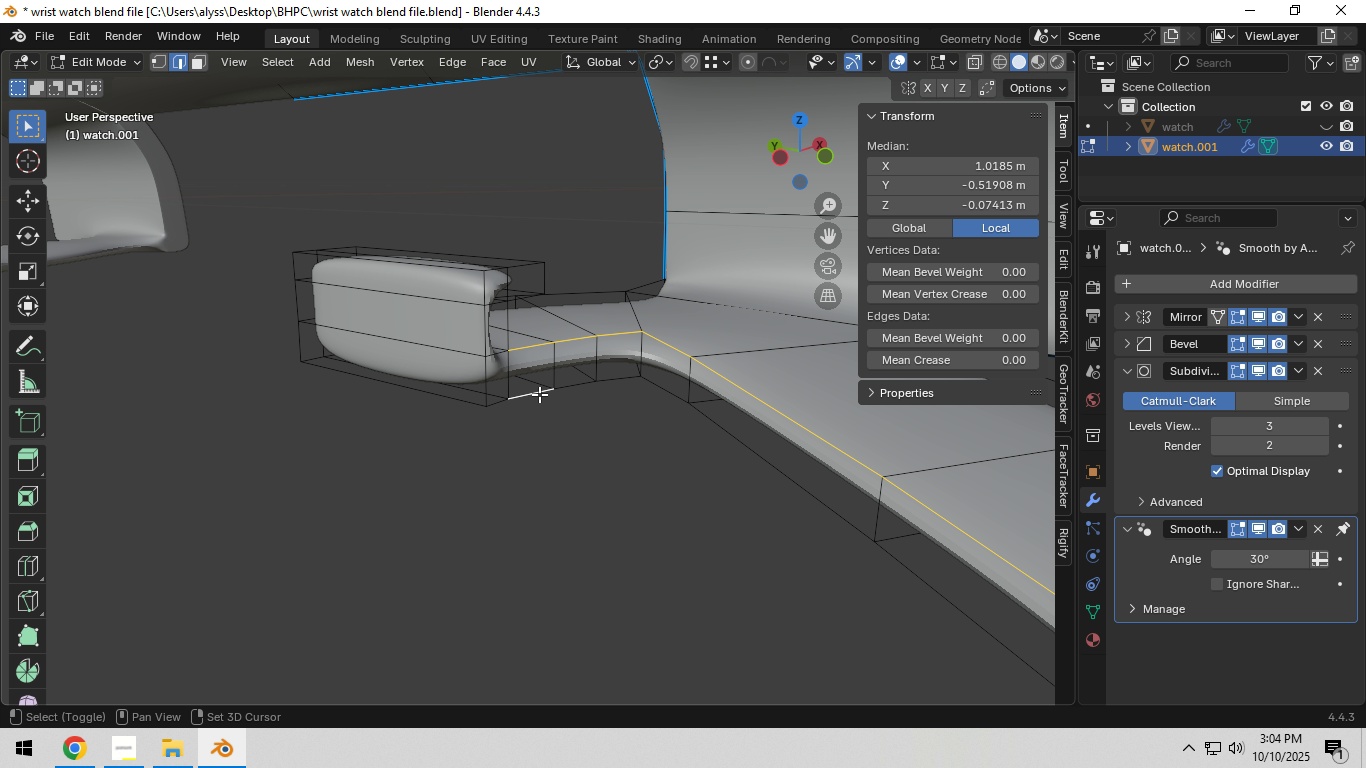 
left_click([539, 394])
 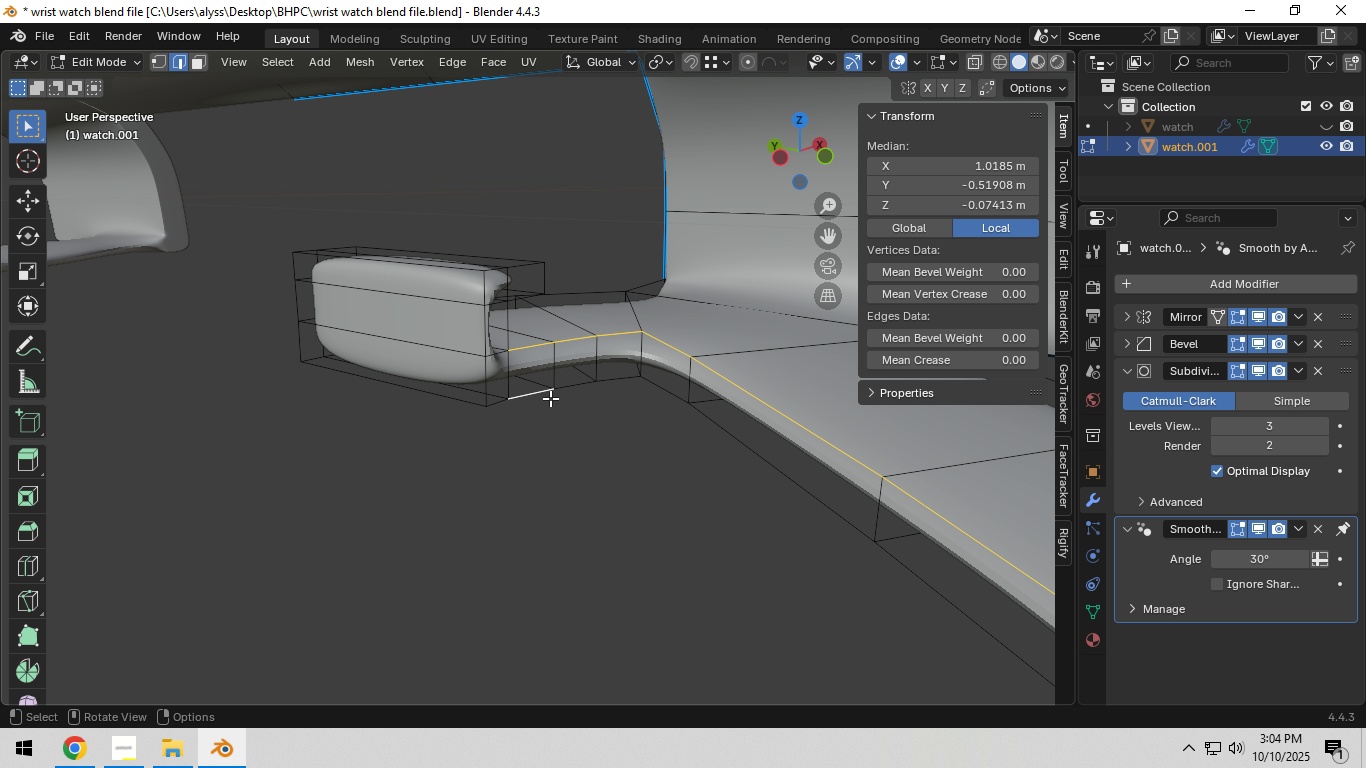 
scroll: coordinate [553, 400], scroll_direction: down, amount: 2.0
 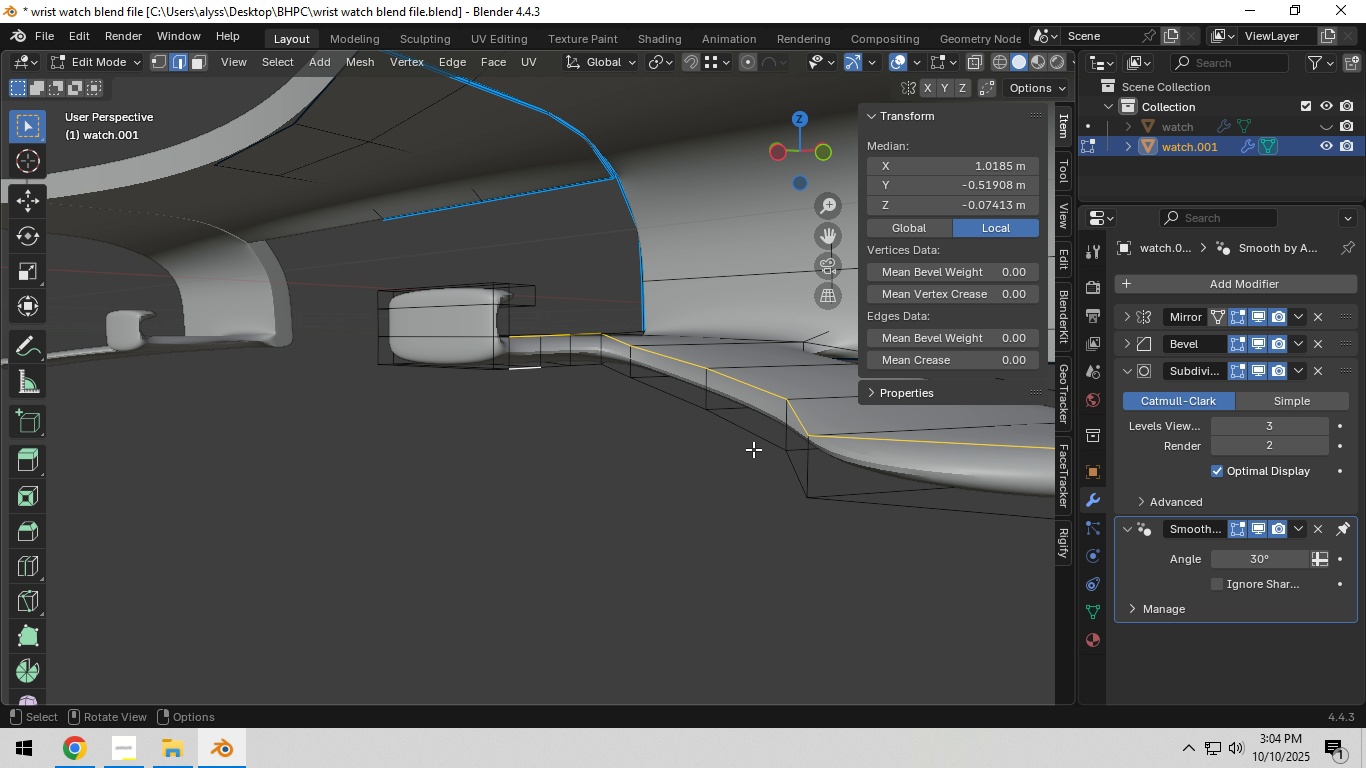 
hold_key(key=ControlLeft, duration=0.39)
left_click([798, 468])
 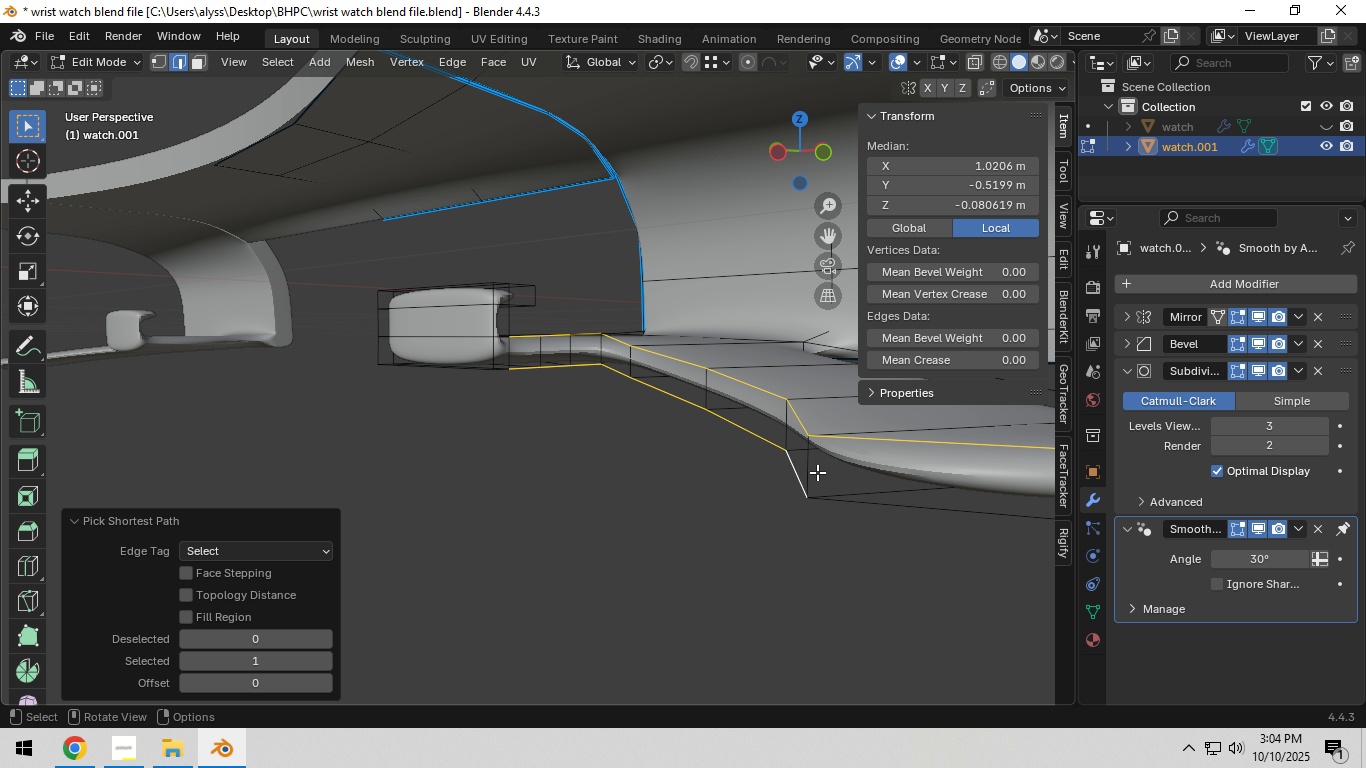 
scroll: coordinate [827, 474], scroll_direction: down, amount: 2.0
 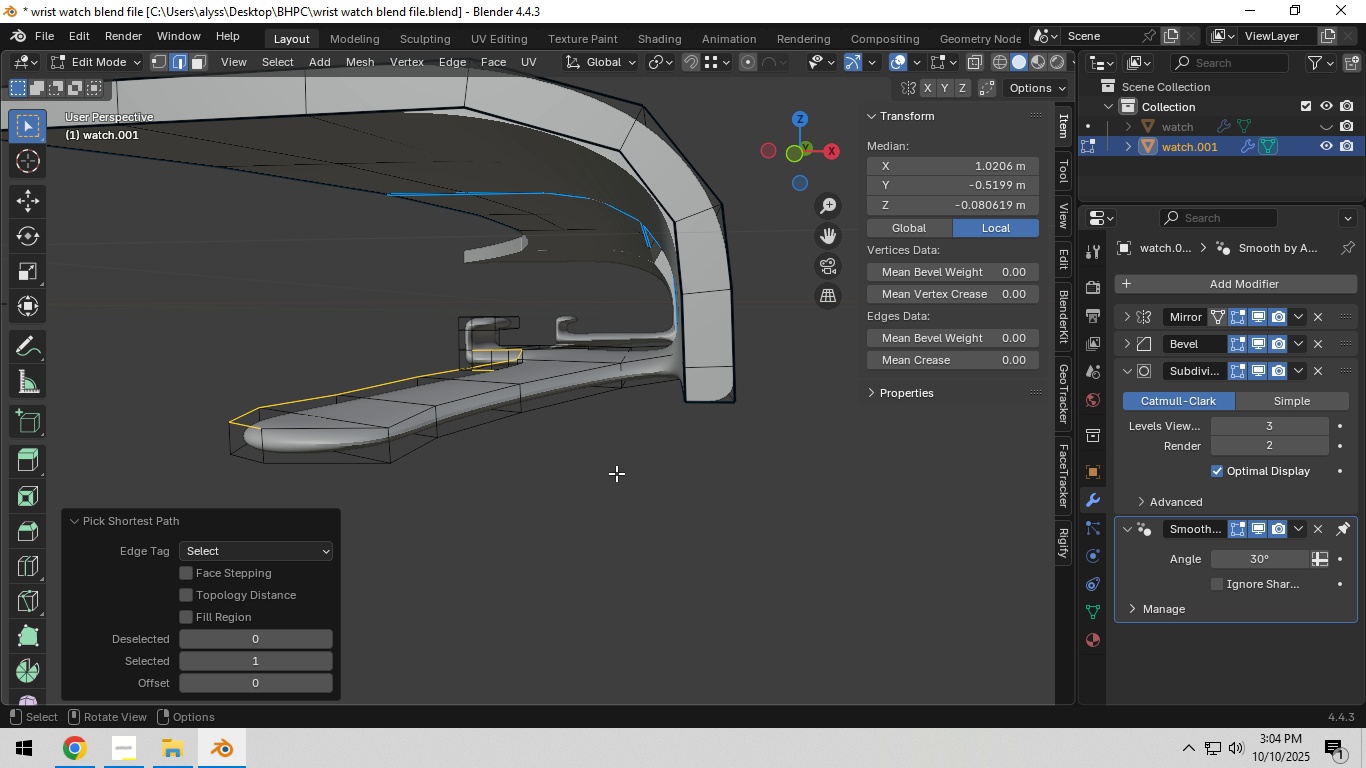 
hold_key(key=ControlLeft, duration=0.82)
left_click([354, 464])
 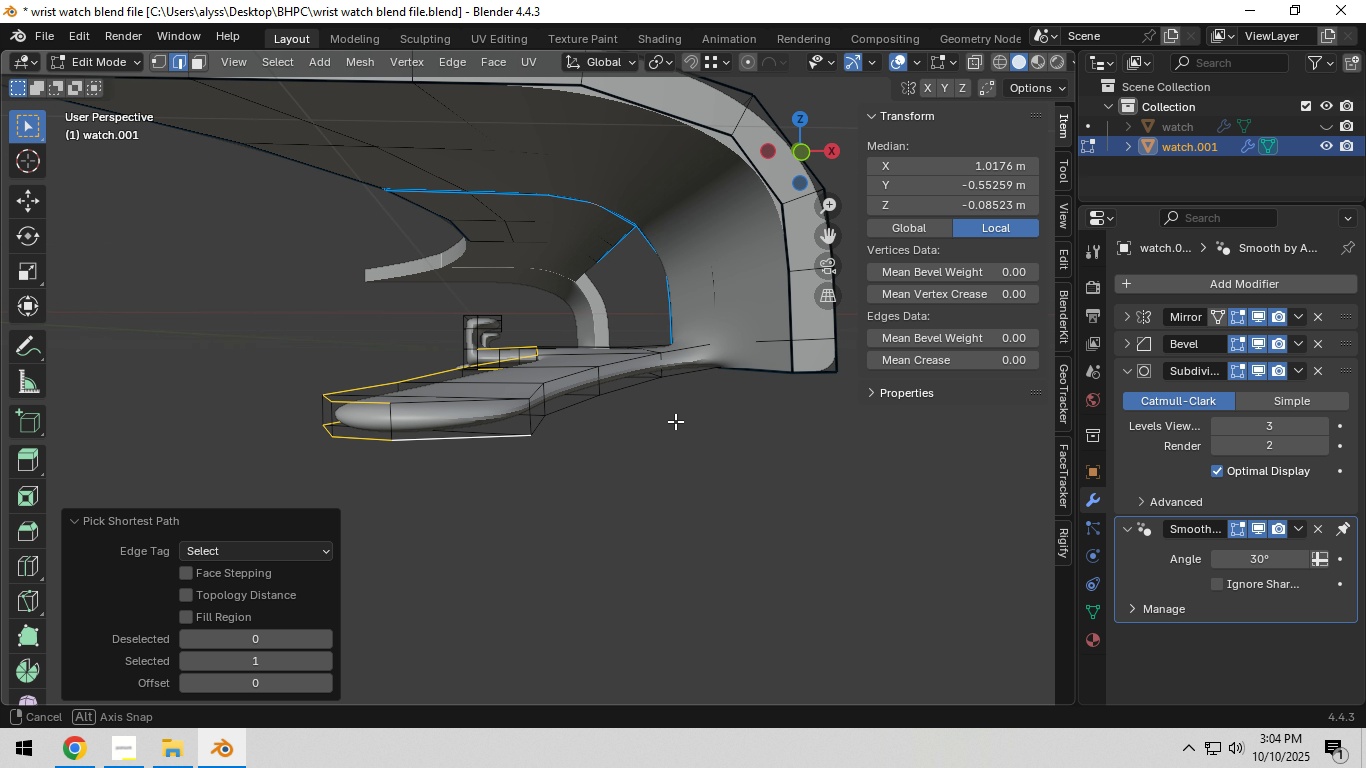 
scroll: coordinate [687, 418], scroll_direction: up, amount: 1.0
 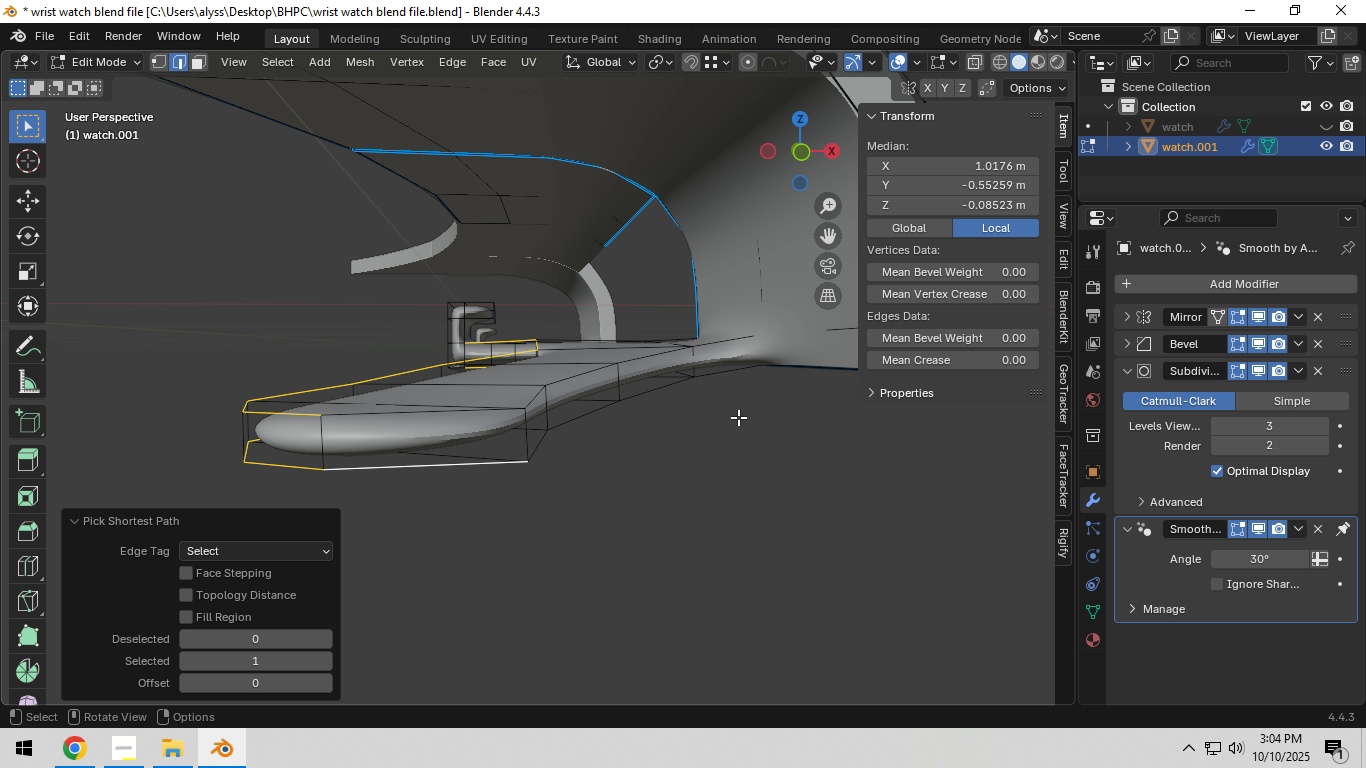 
key(Shift+ShiftLeft)
 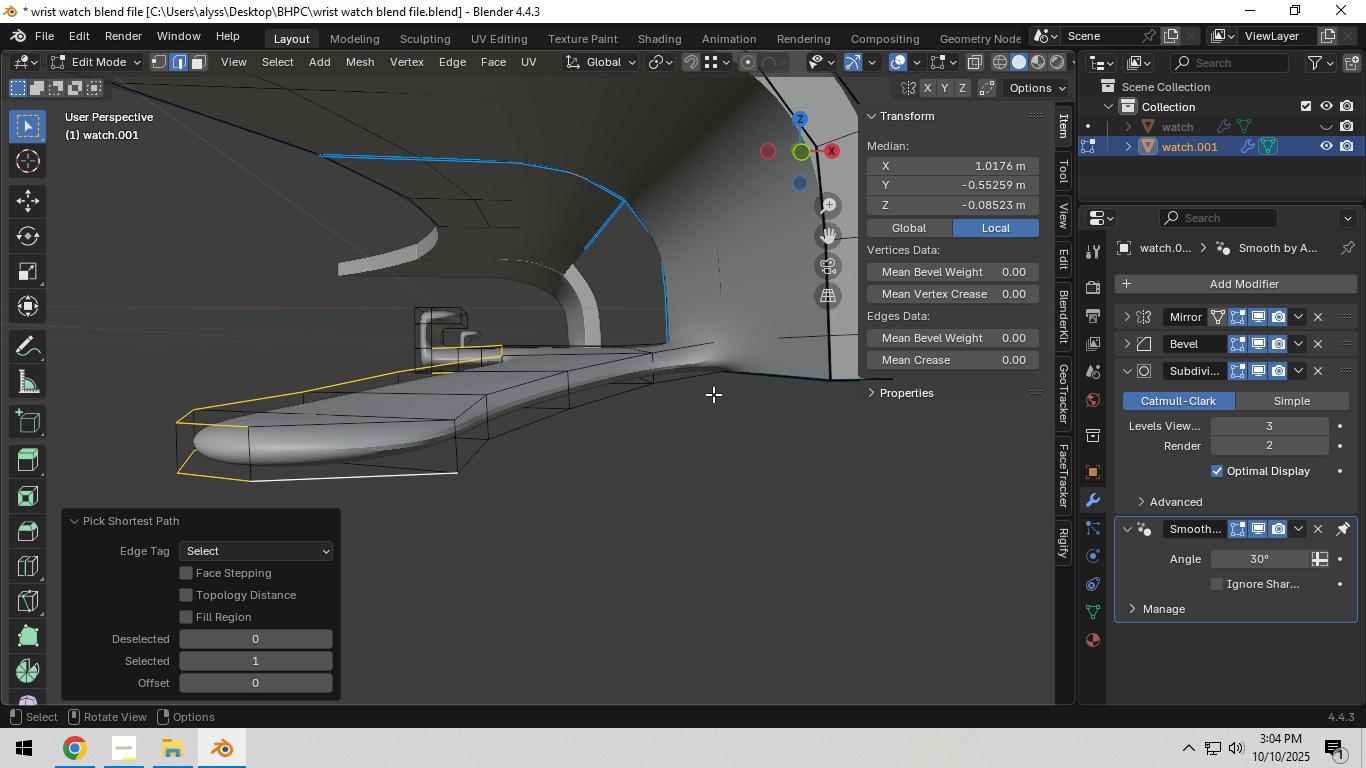 
hold_key(key=ControlLeft, duration=0.77)
left_click([694, 381])
 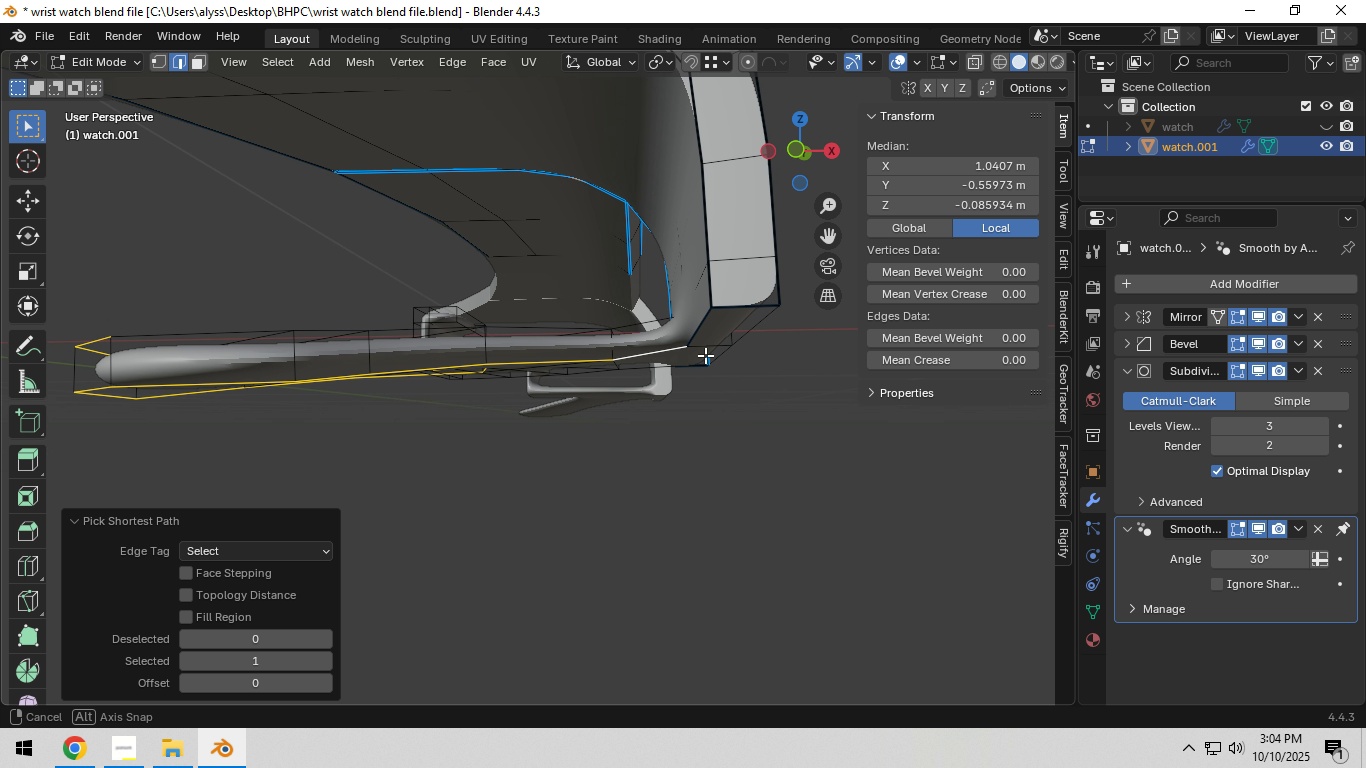 
wait(5.65)
 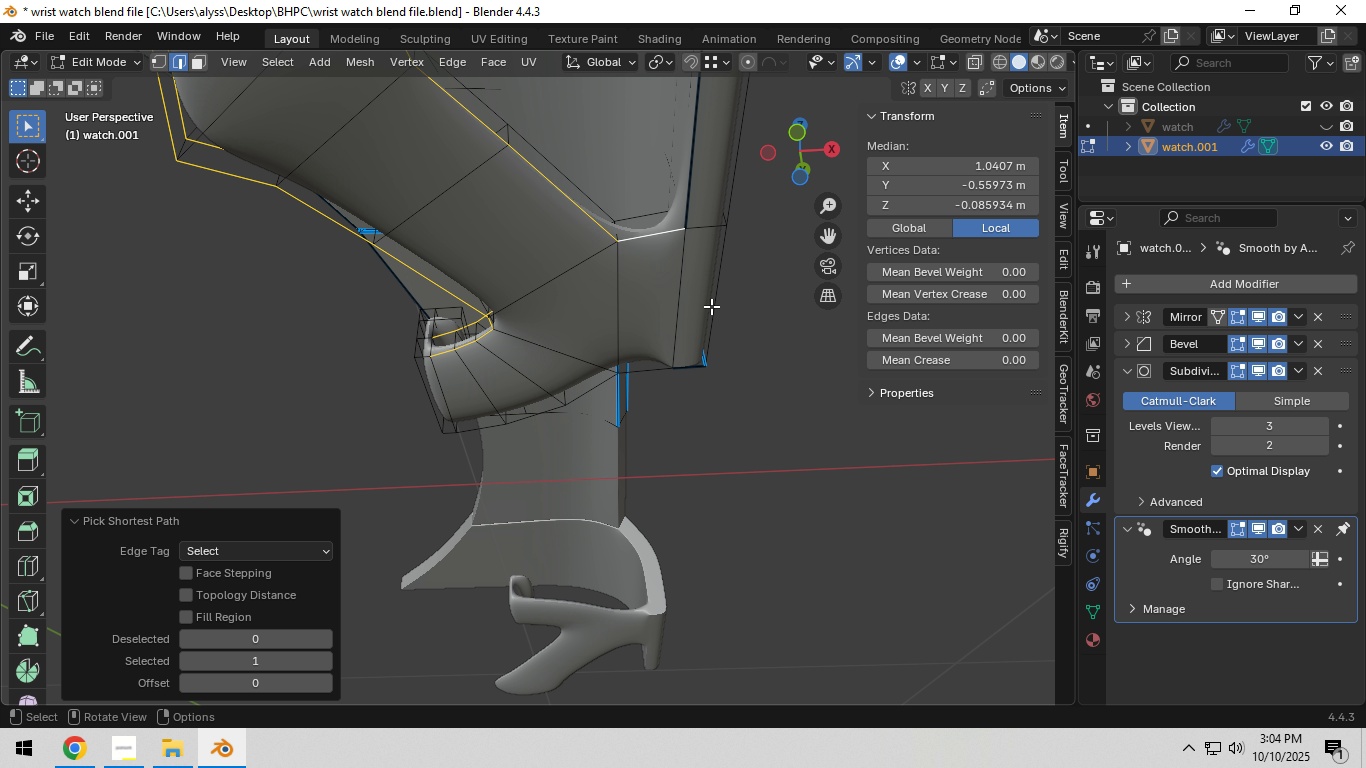 
hold_key(key=ShiftLeft, duration=1.11)
left_click([517, 435])
 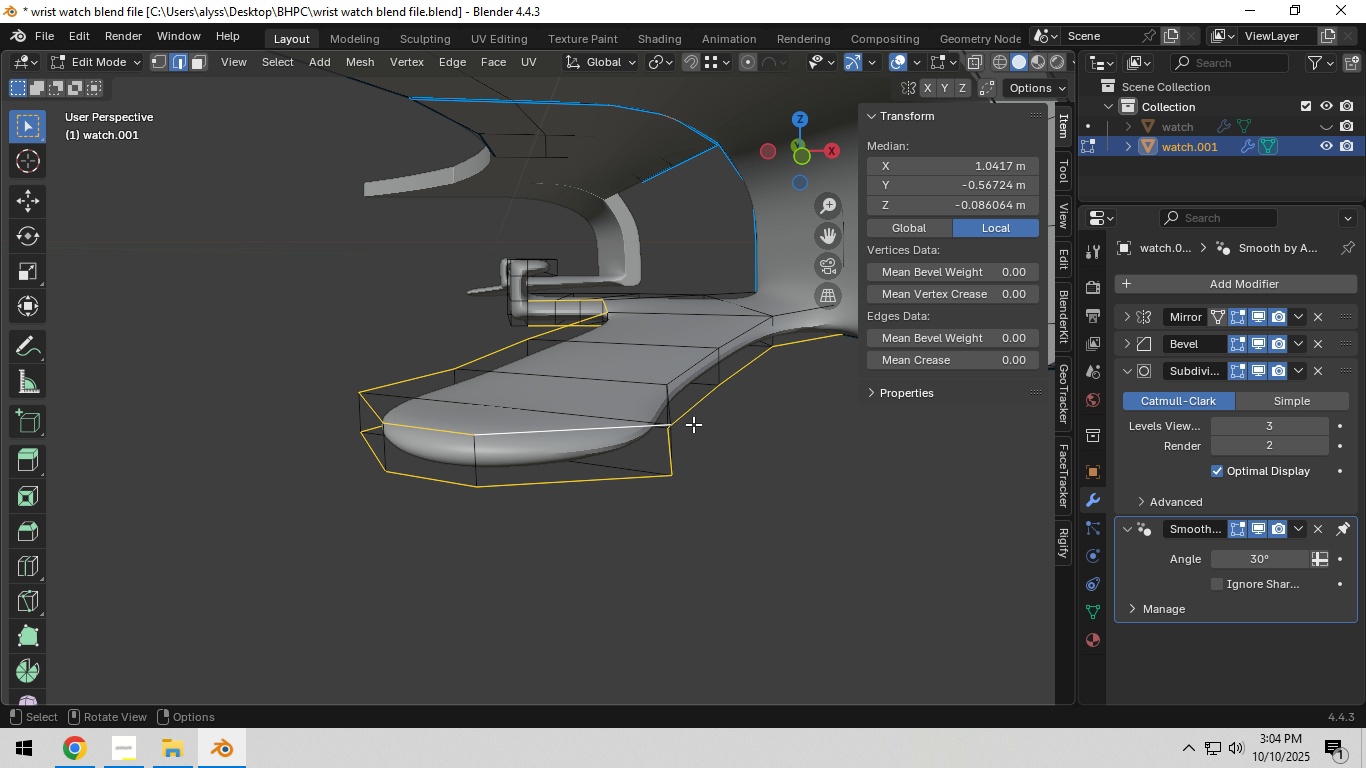 
hold_key(key=ShiftLeft, duration=0.43)
 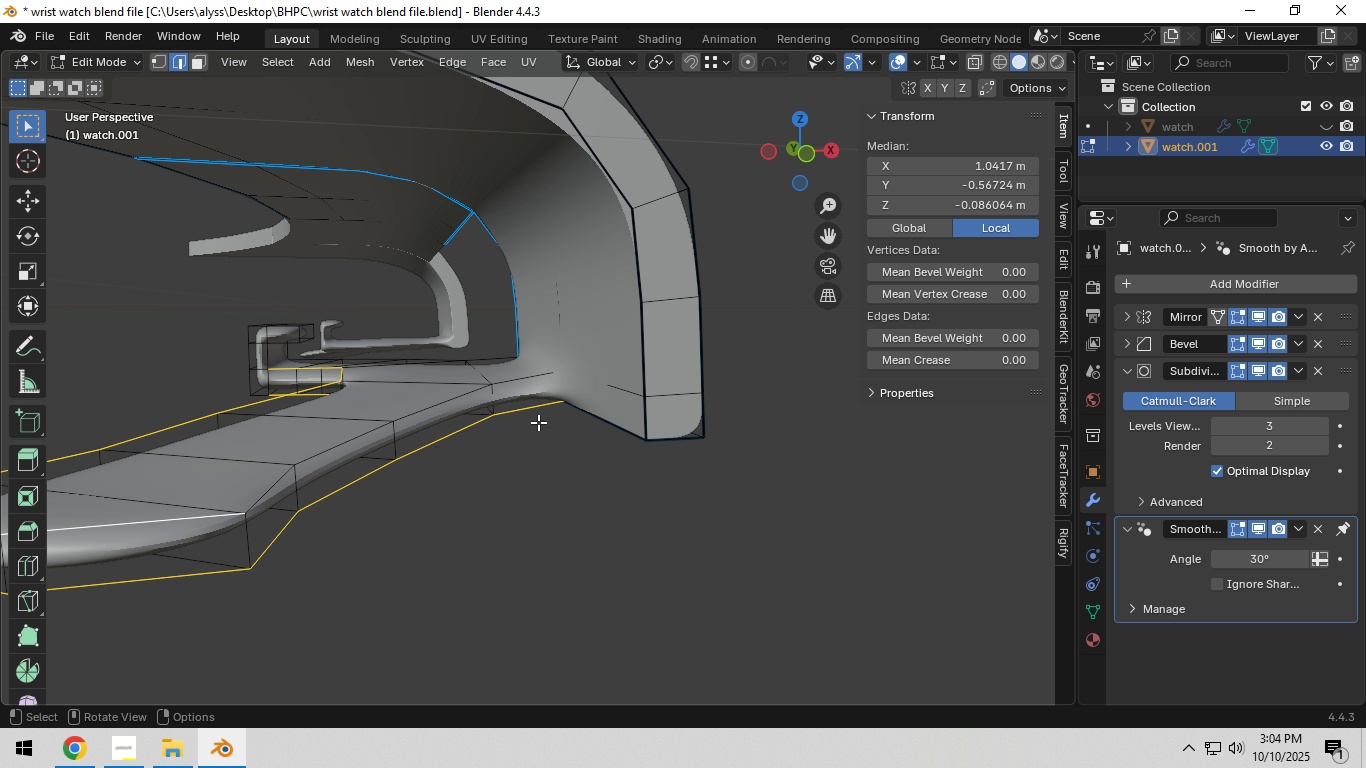 
hold_key(key=ControlLeft, duration=0.62)
left_click([532, 379])
 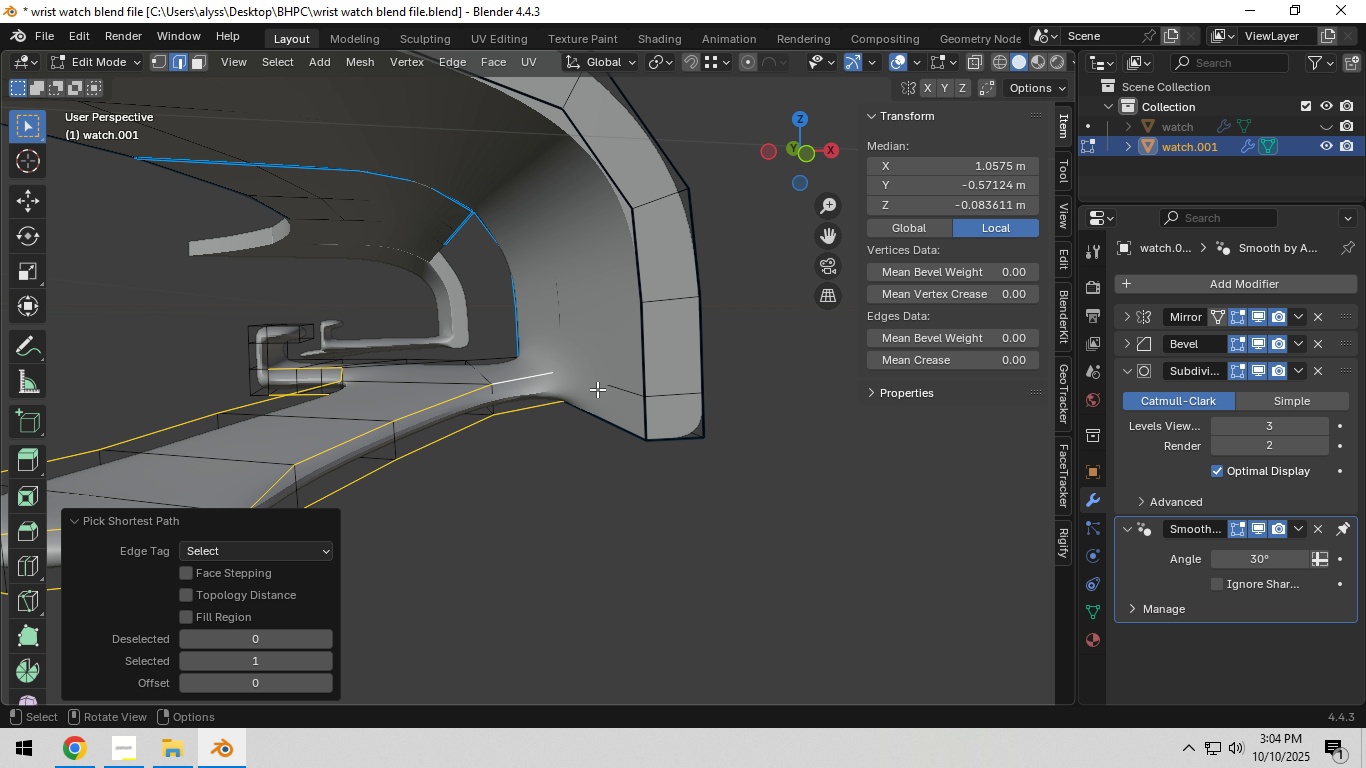 
scroll: coordinate [597, 389], scroll_direction: up, amount: 1.0
 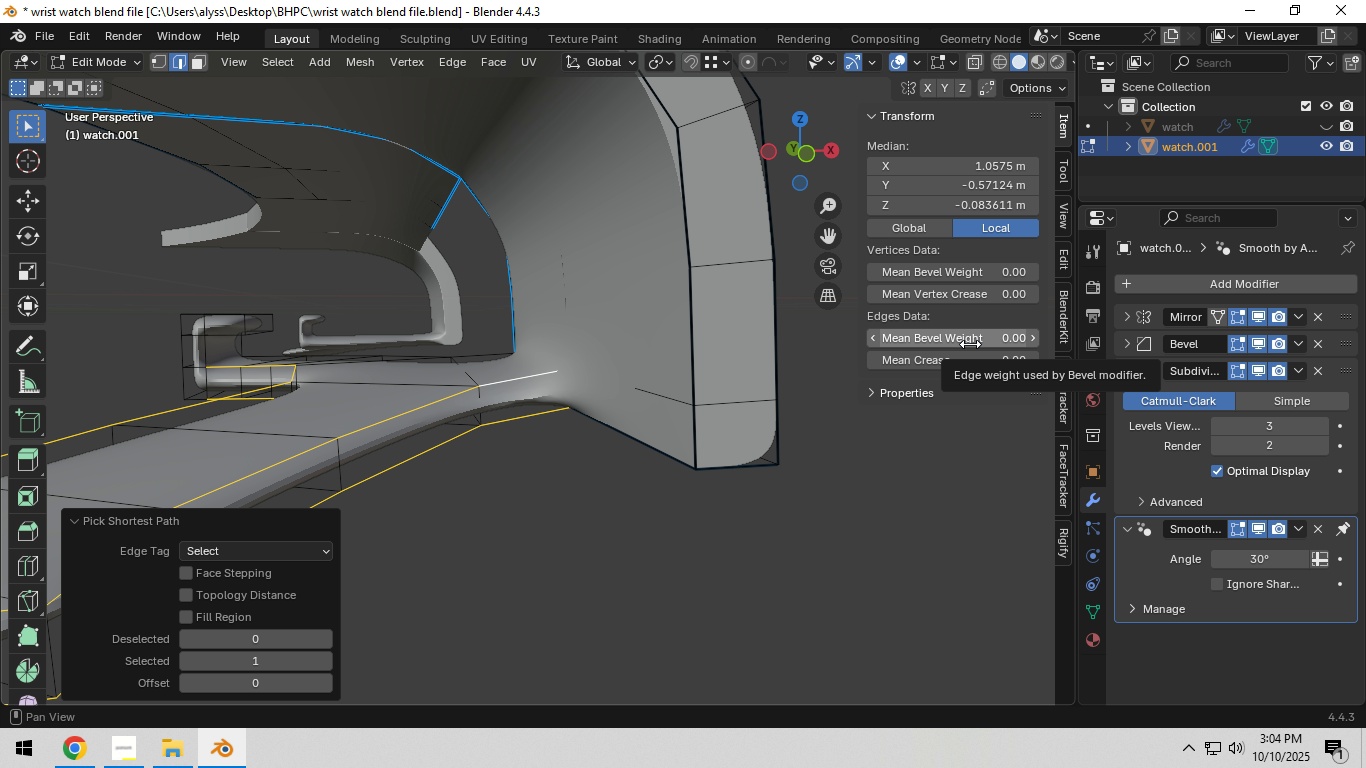 
left_click_drag(start_coordinate=[970, 344], to_coordinate=[245, 352])
 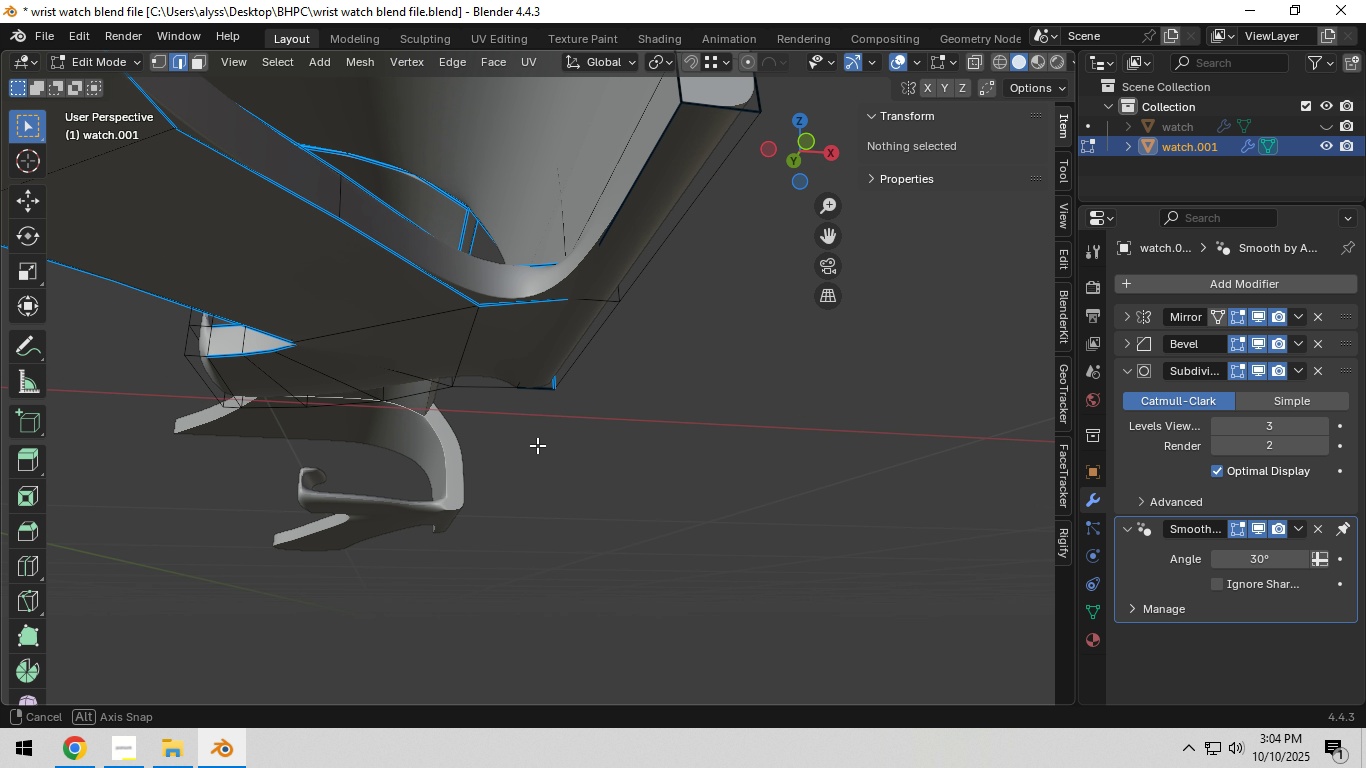 
key(Shift+ShiftLeft)
 